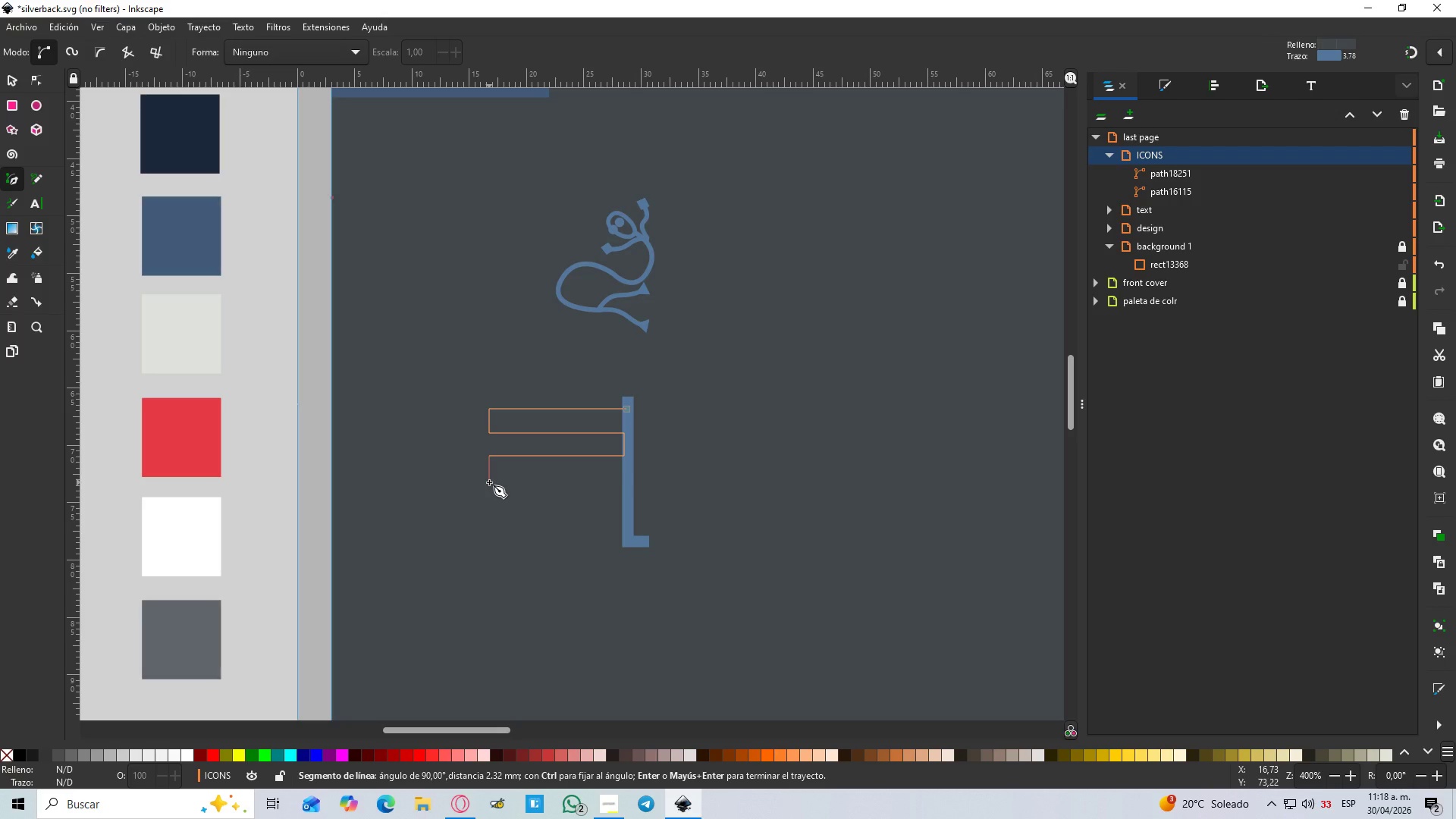 
key(Control+ControlLeft)
 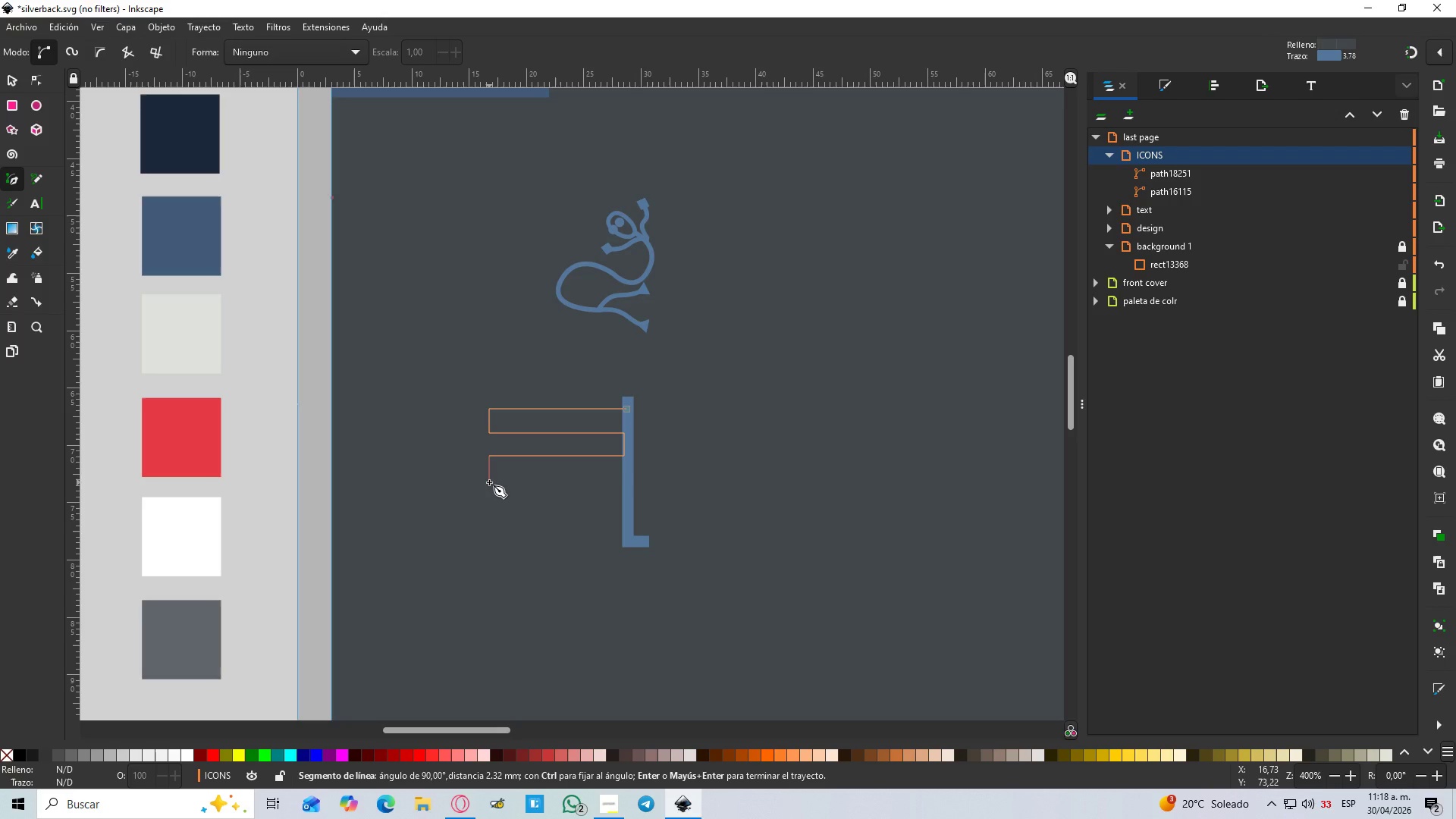 
key(Control+ControlLeft)
 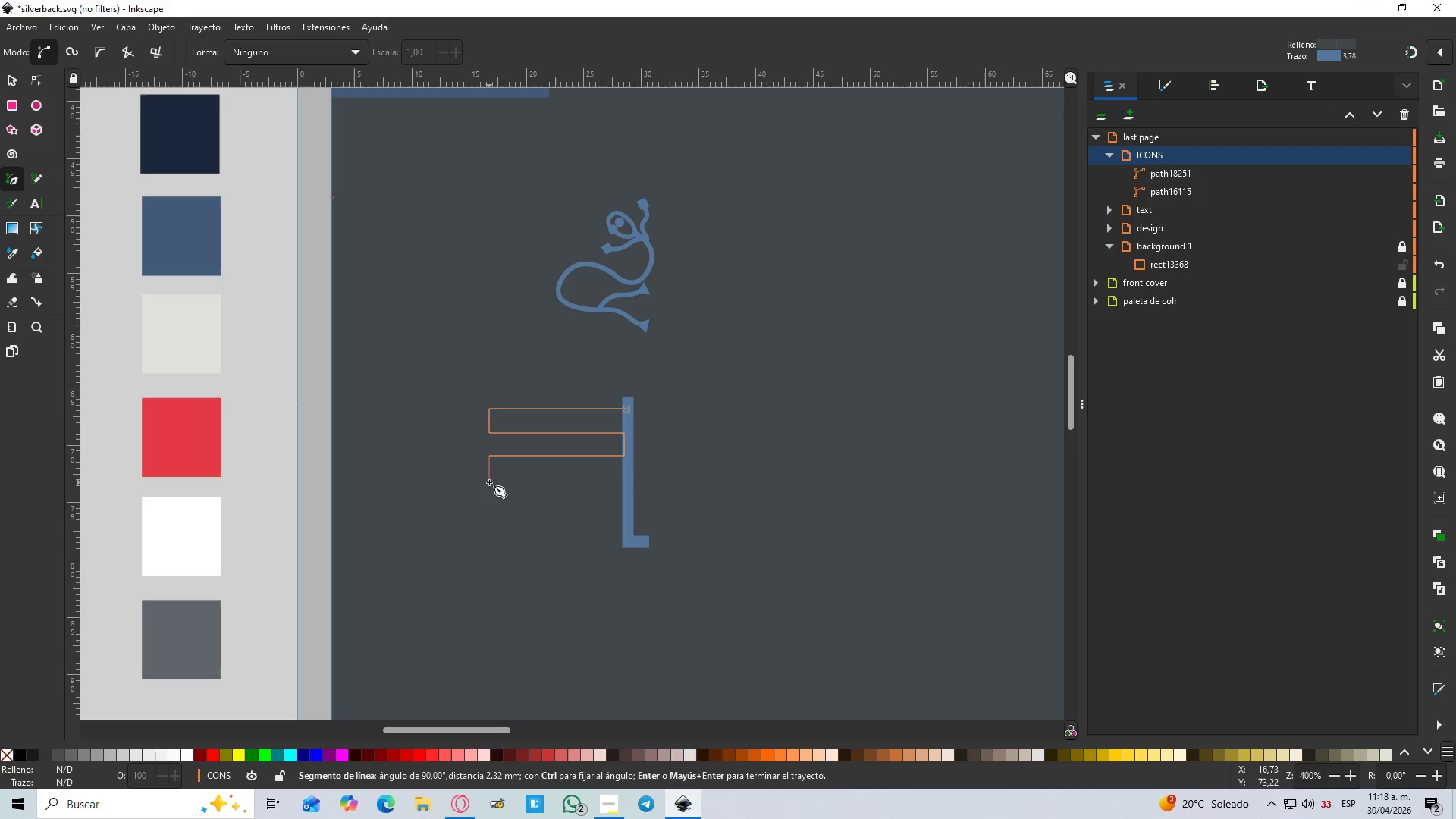 
key(Control+ControlLeft)
 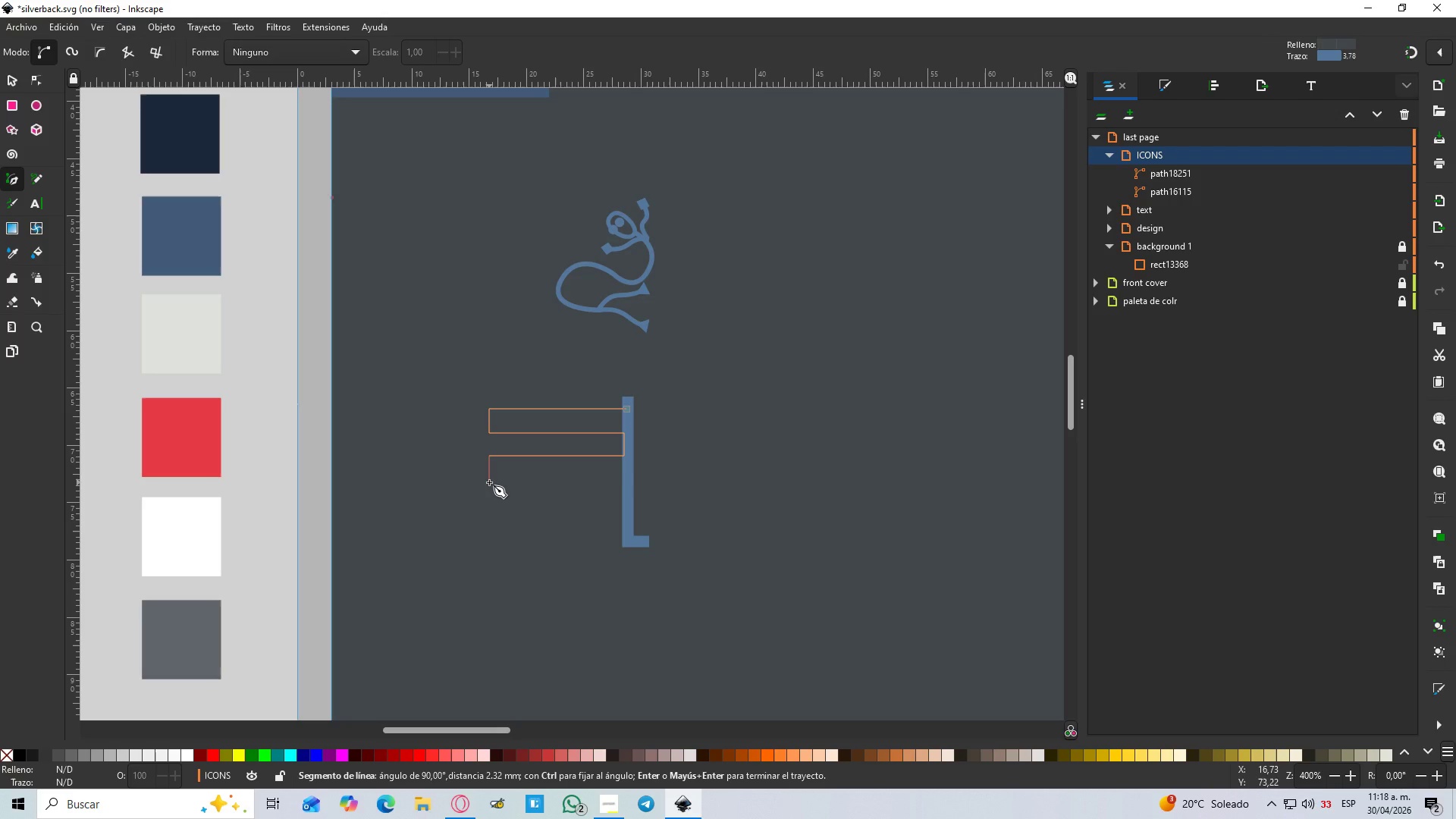 
key(Control+ControlLeft)
 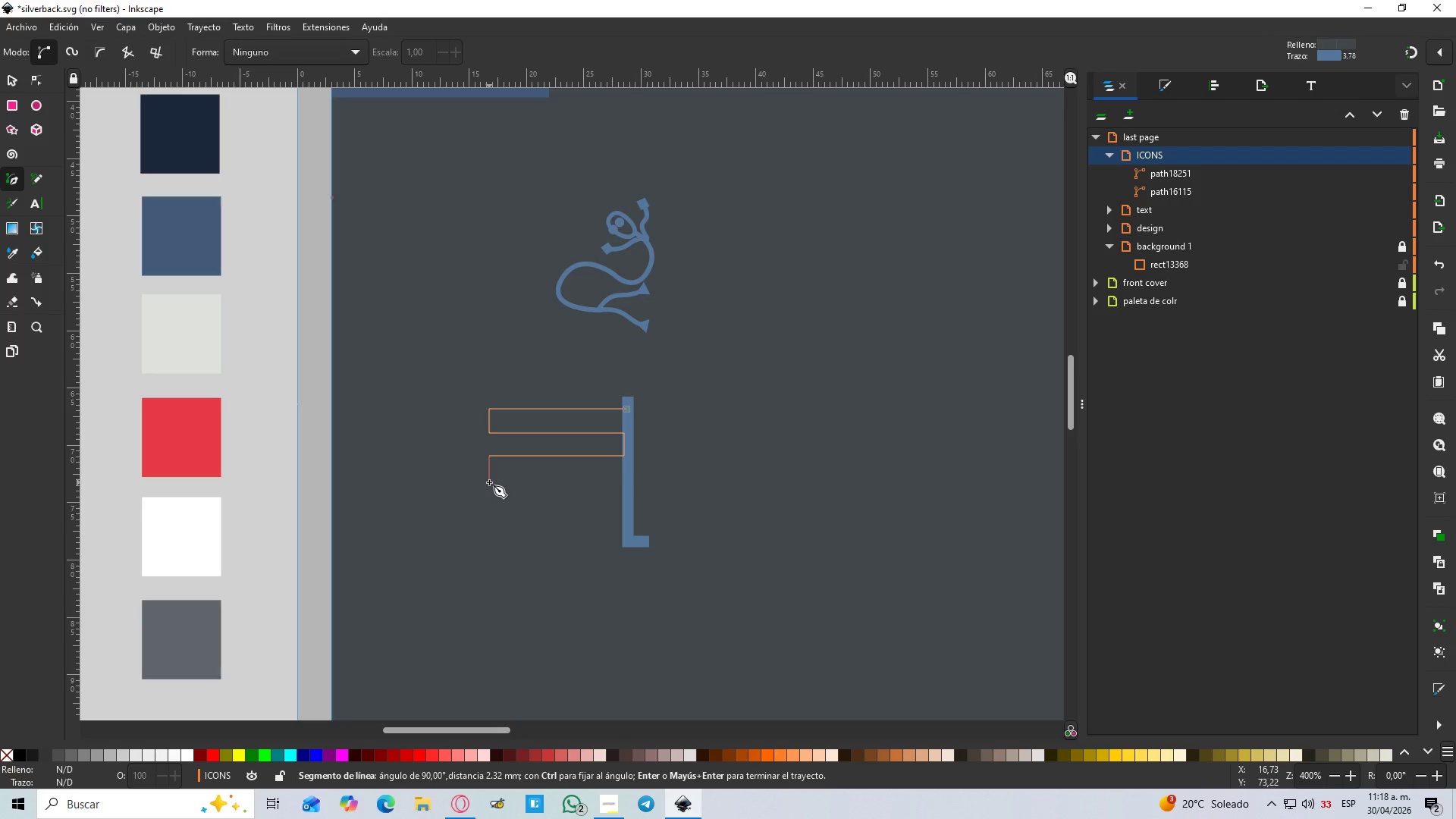 
key(Control+ControlLeft)
 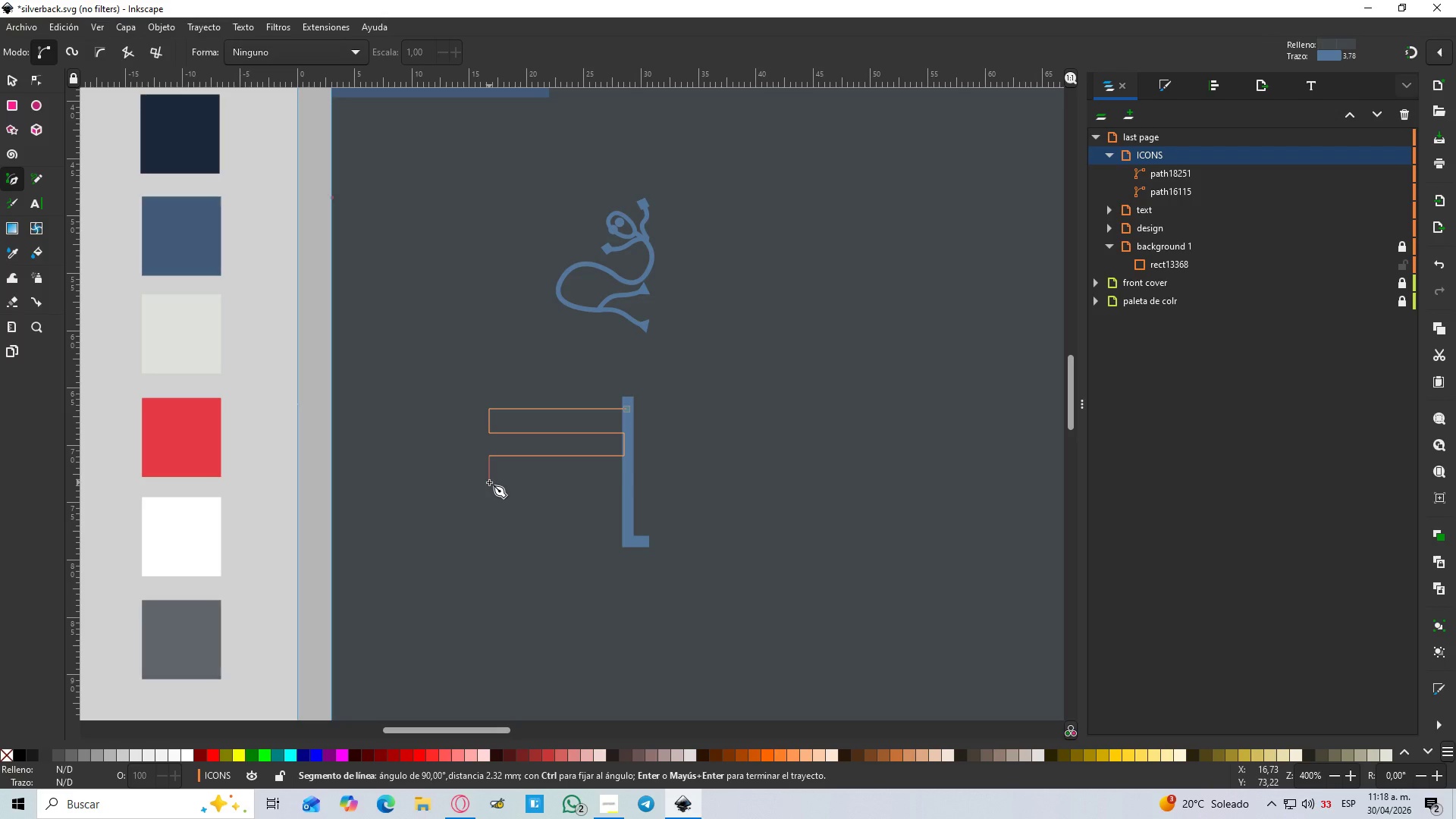 
key(Control+ControlLeft)
 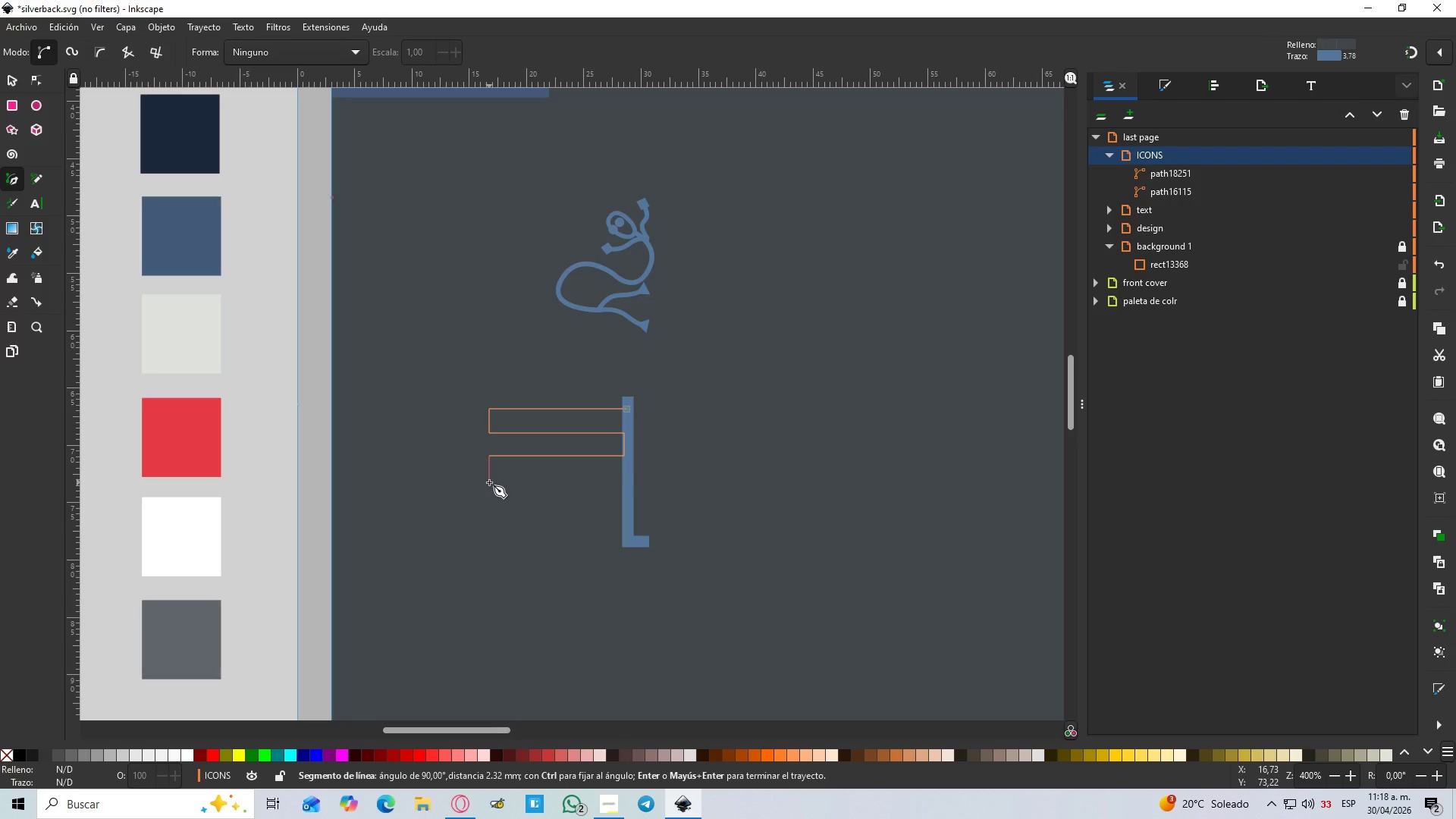 
key(Control+ControlLeft)
 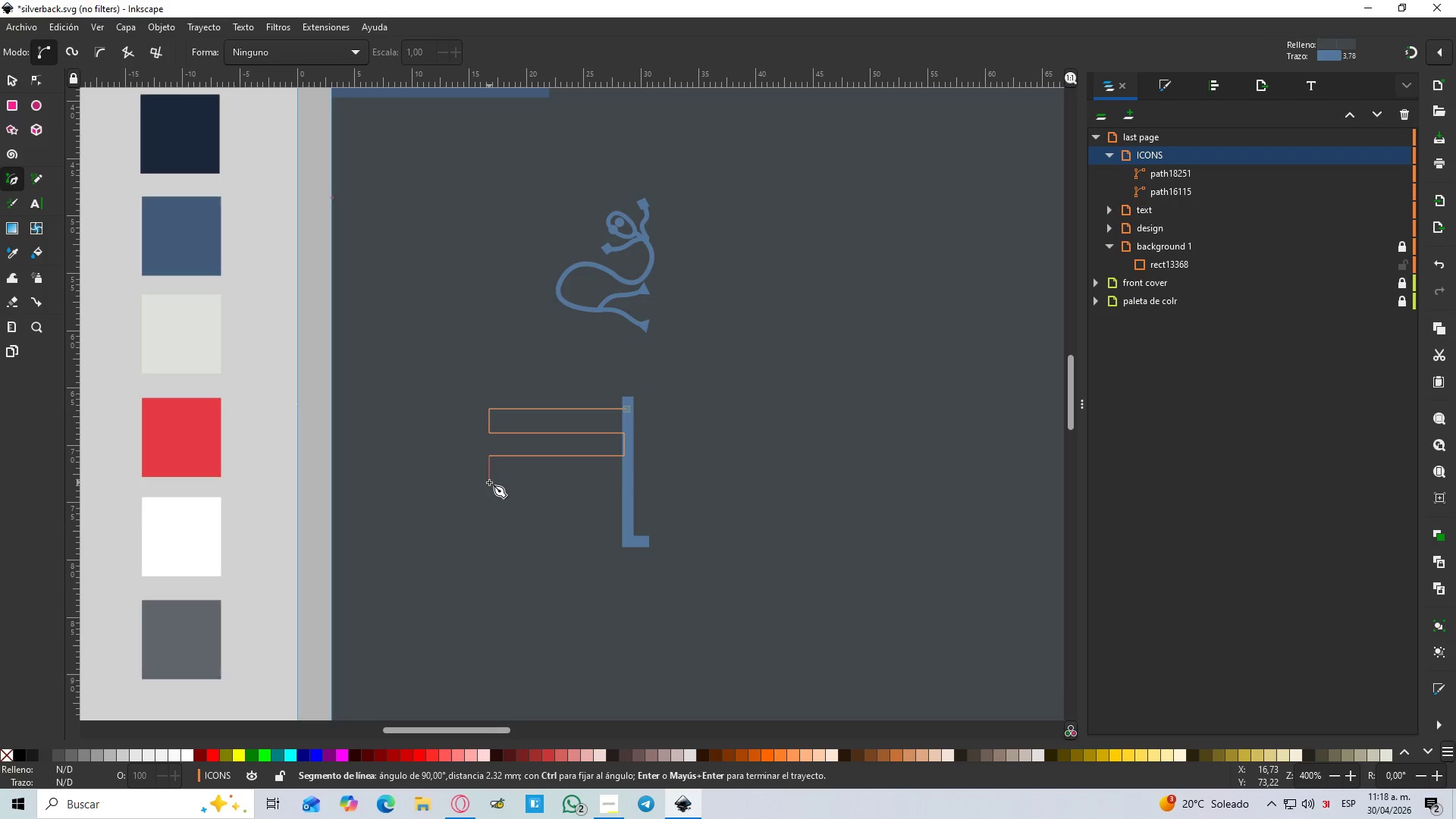 
key(Control+Z)
 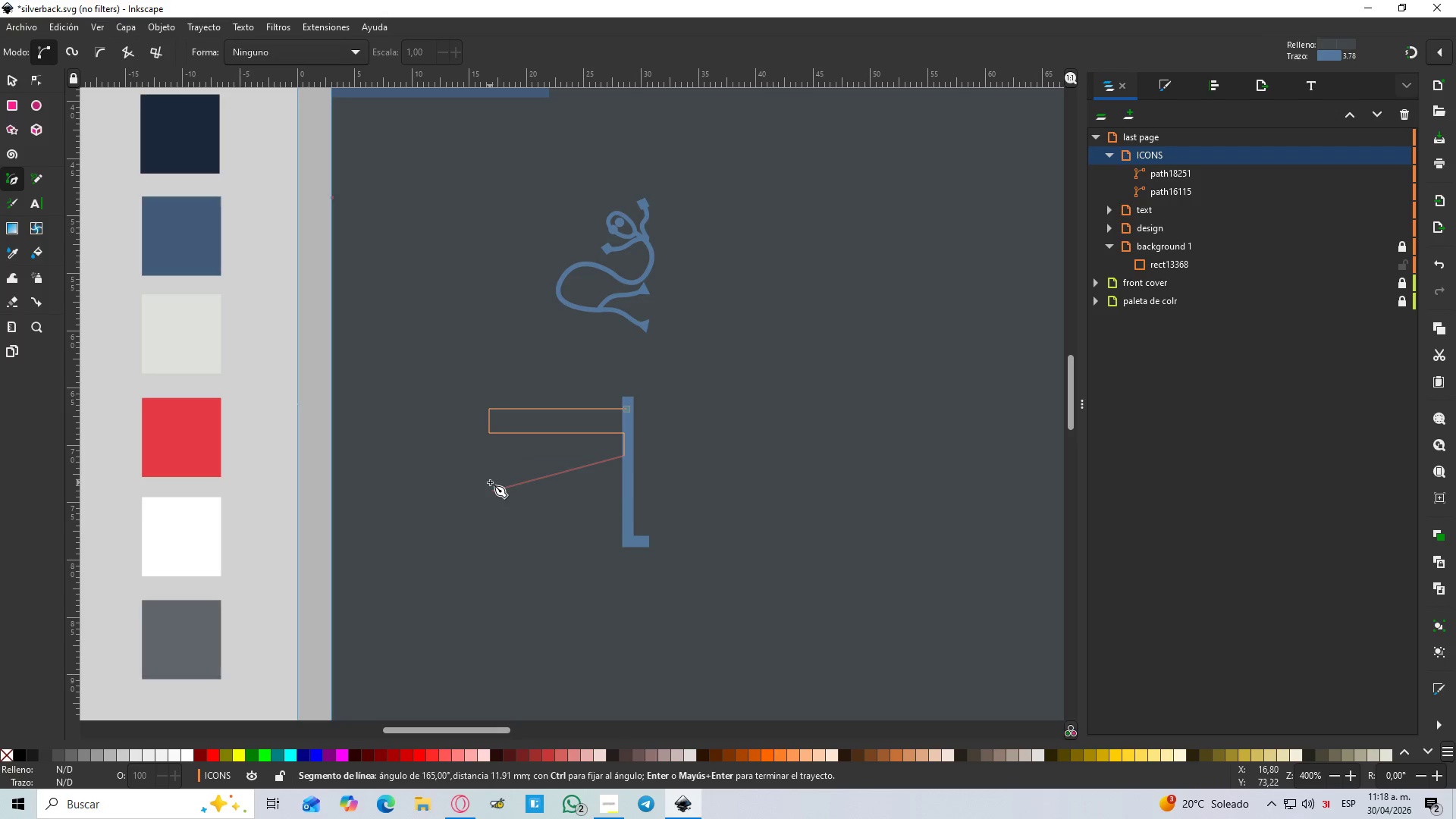 
key(Control+Z)
 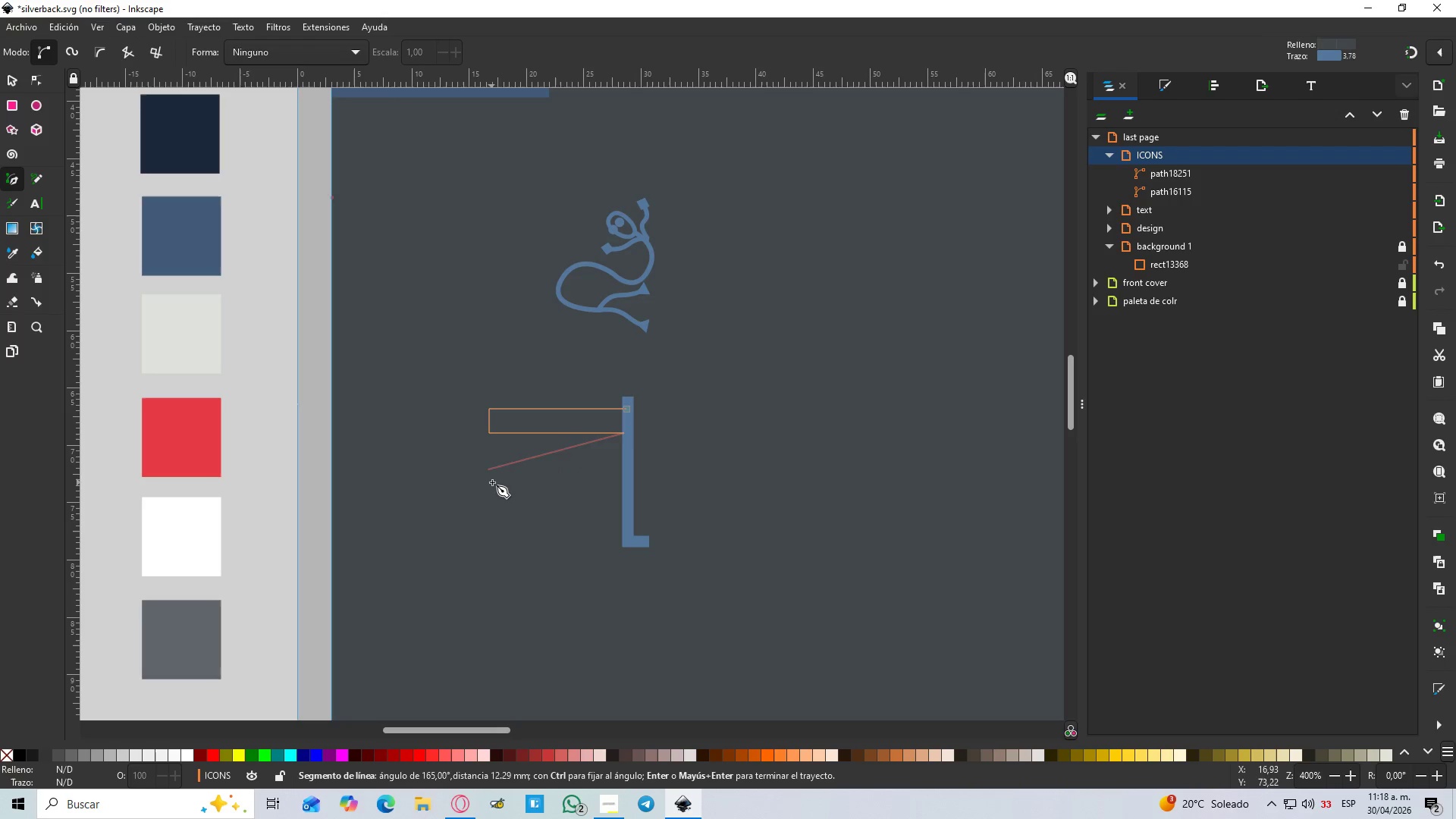 
key(Control+Z)
 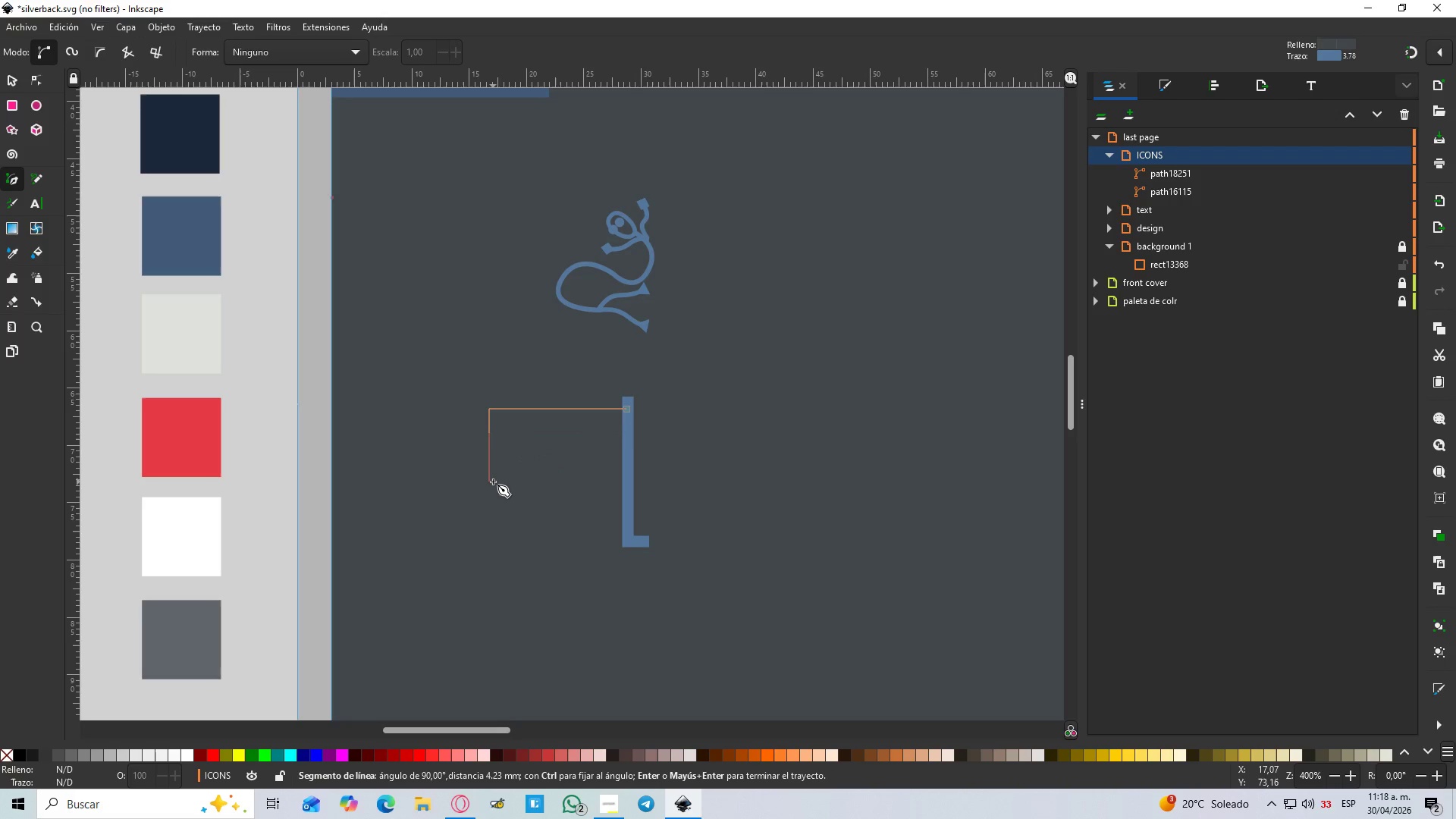 
key(Control+Z)
 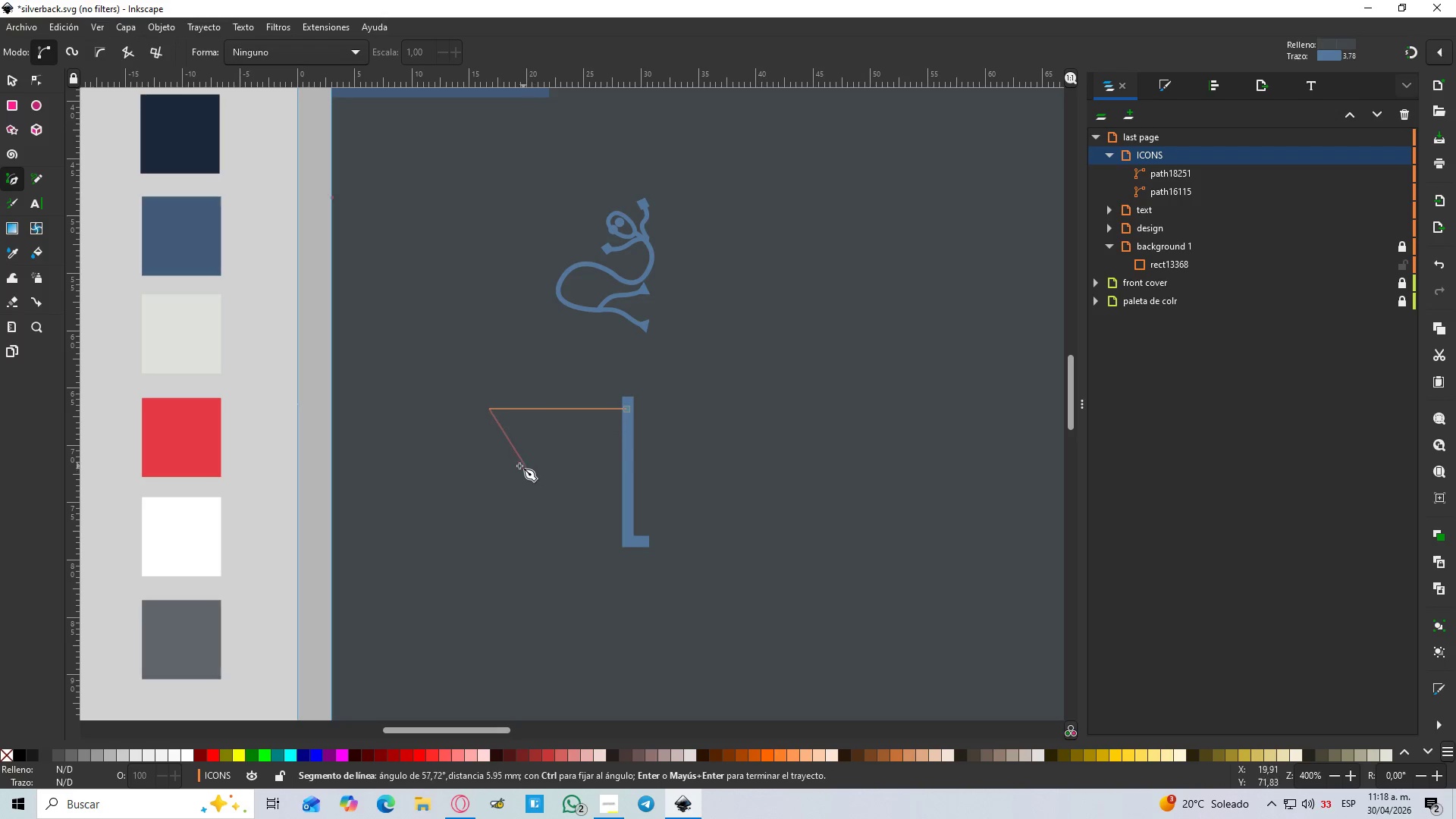 
hold_key(key=ControlLeft, duration=1.5)
 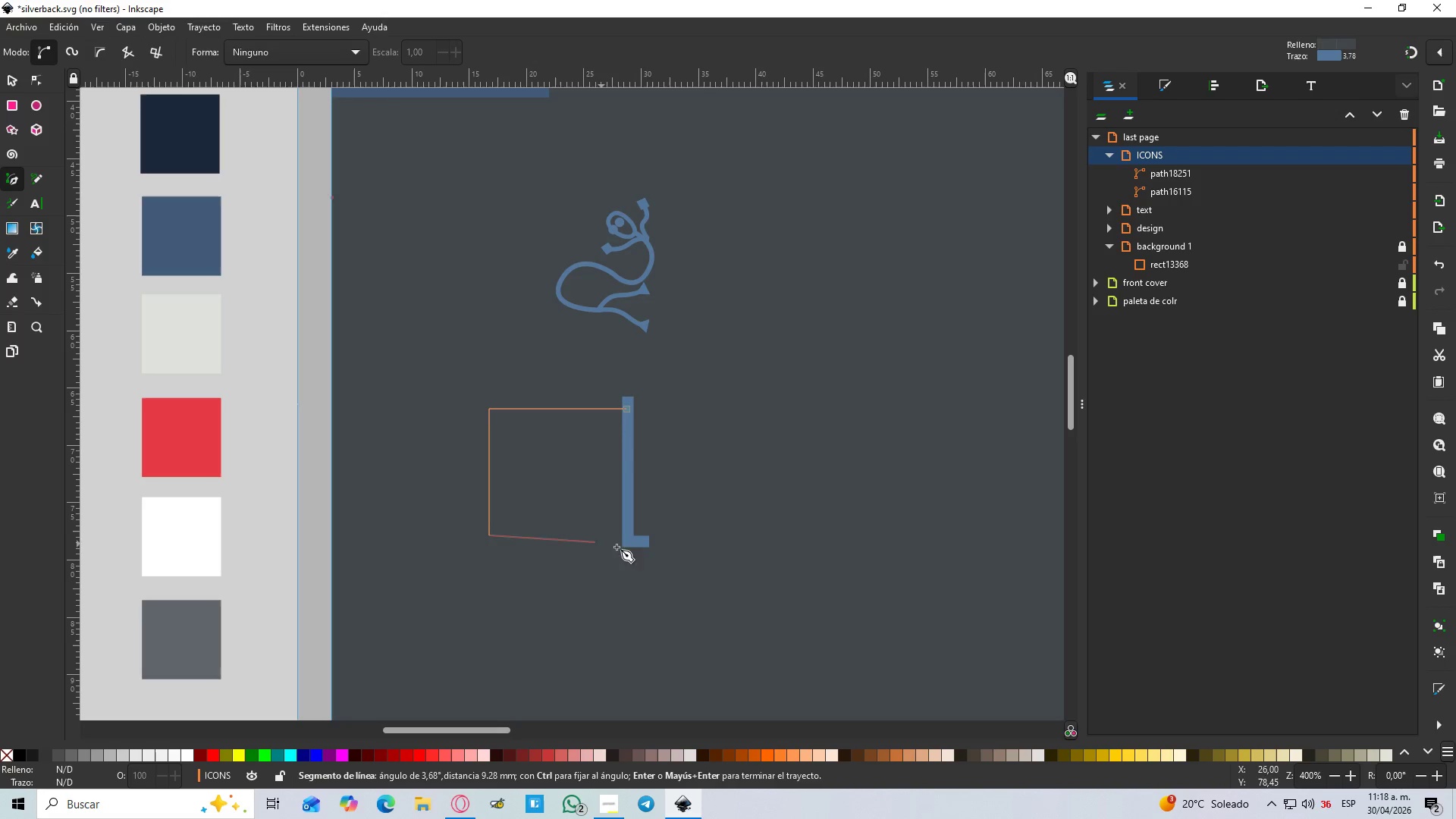 
hold_key(key=ControlLeft, duration=0.42)
left_click([494, 535])
 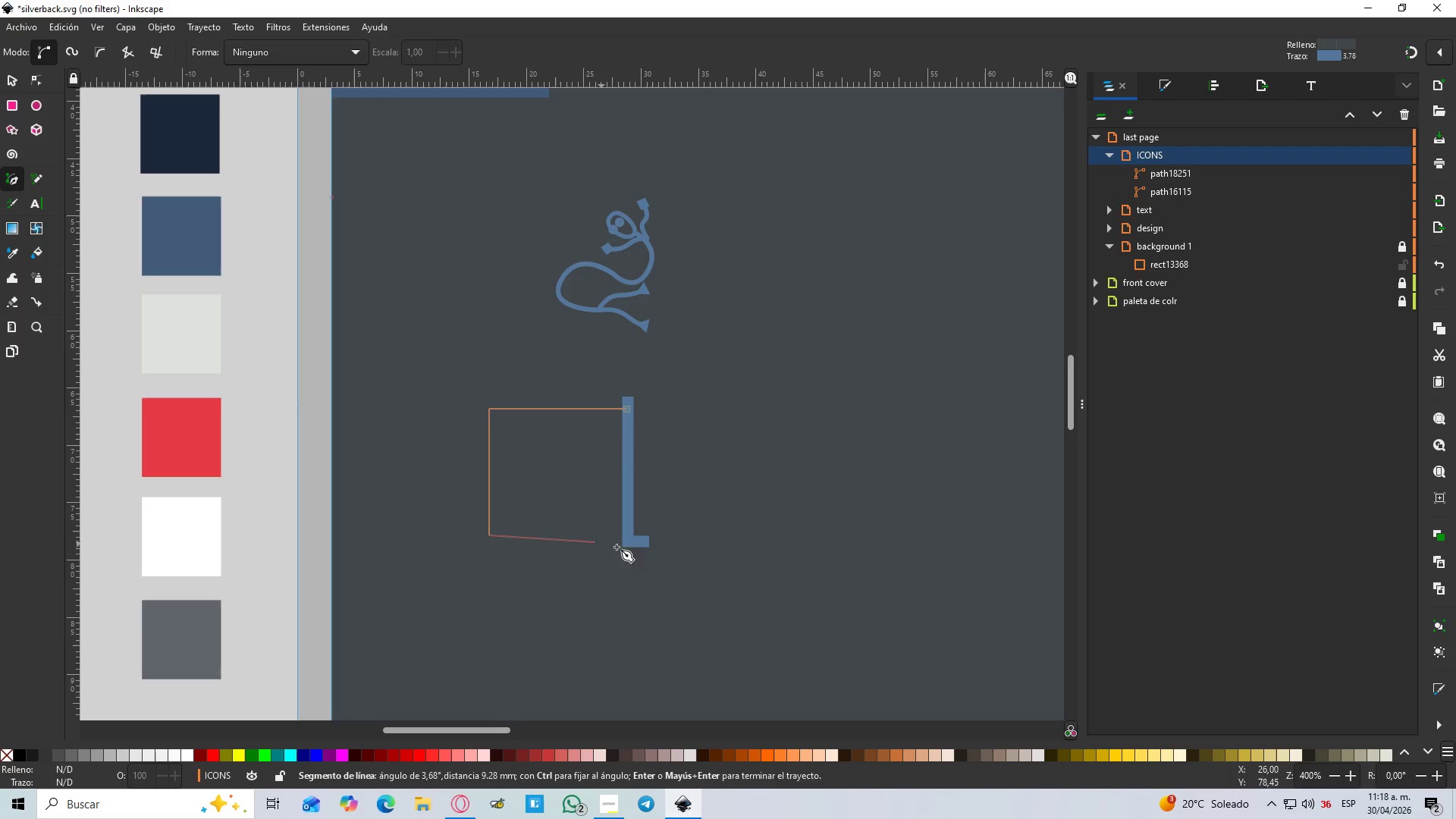 
hold_key(key=ControlLeft, duration=1.45)
left_click([627, 535])
 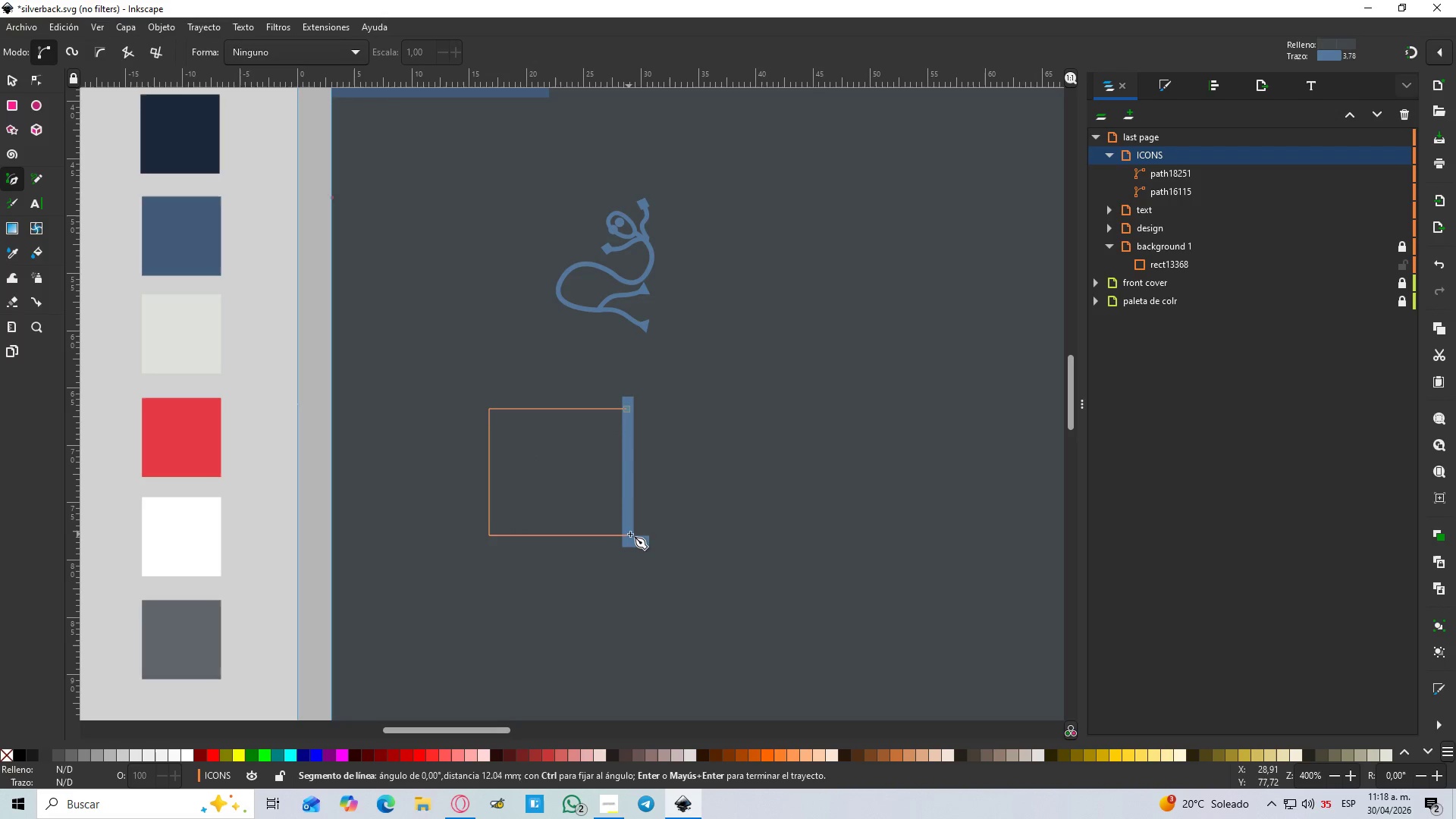 
key(Enter)
 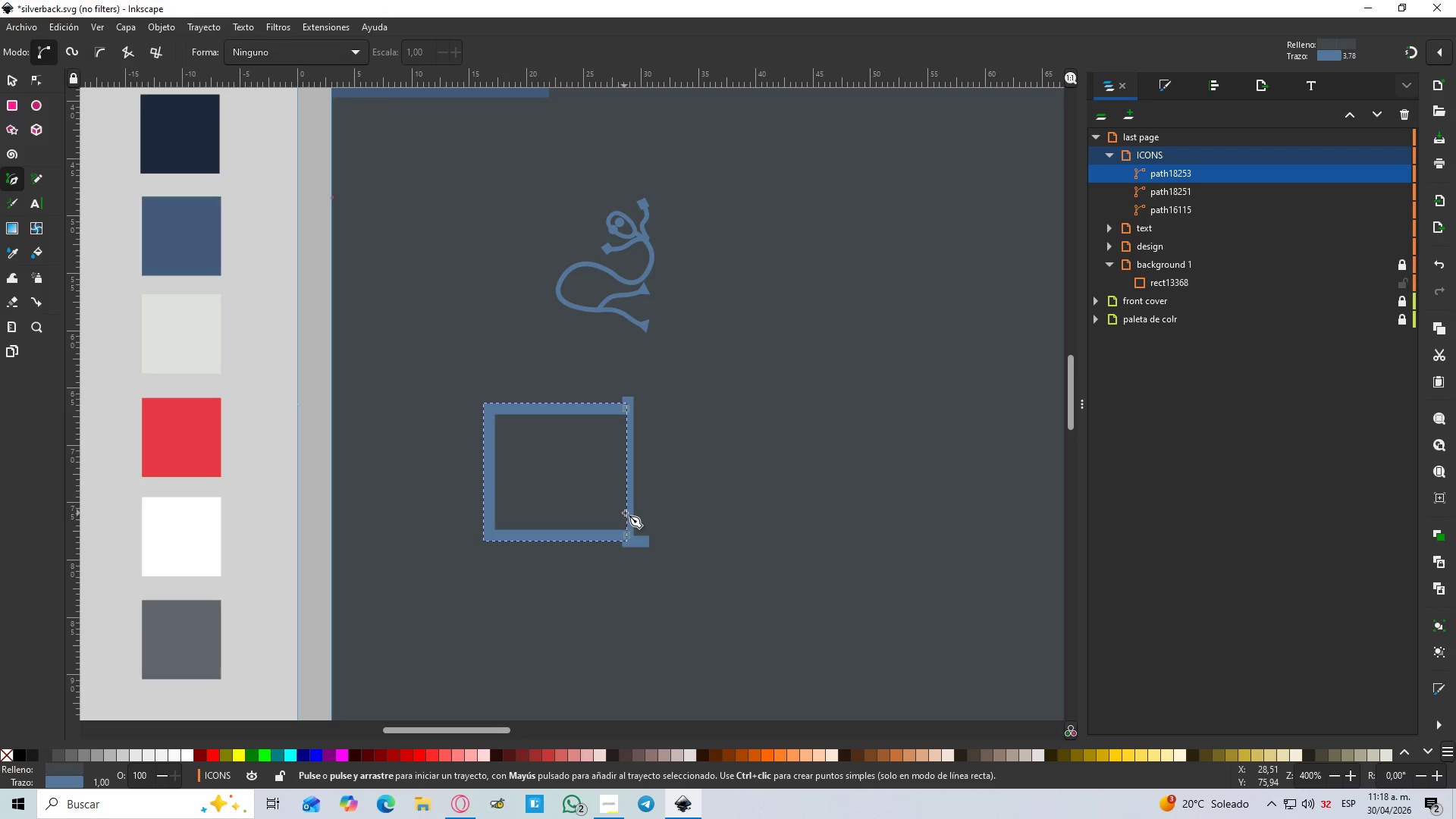 
left_click([626, 511])
 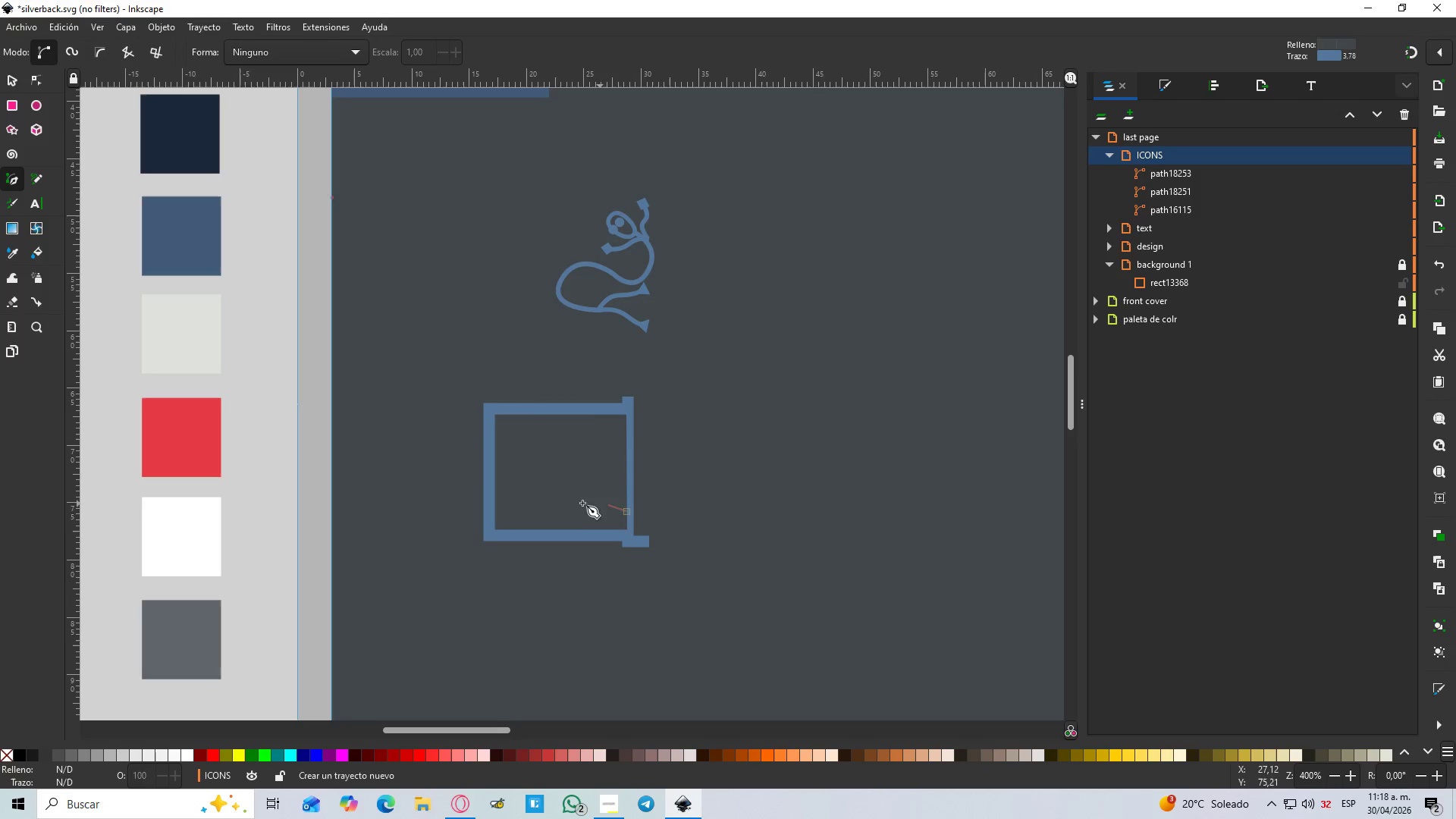 
hold_key(key=ControlLeft, duration=1.48)
left_click([488, 510])
 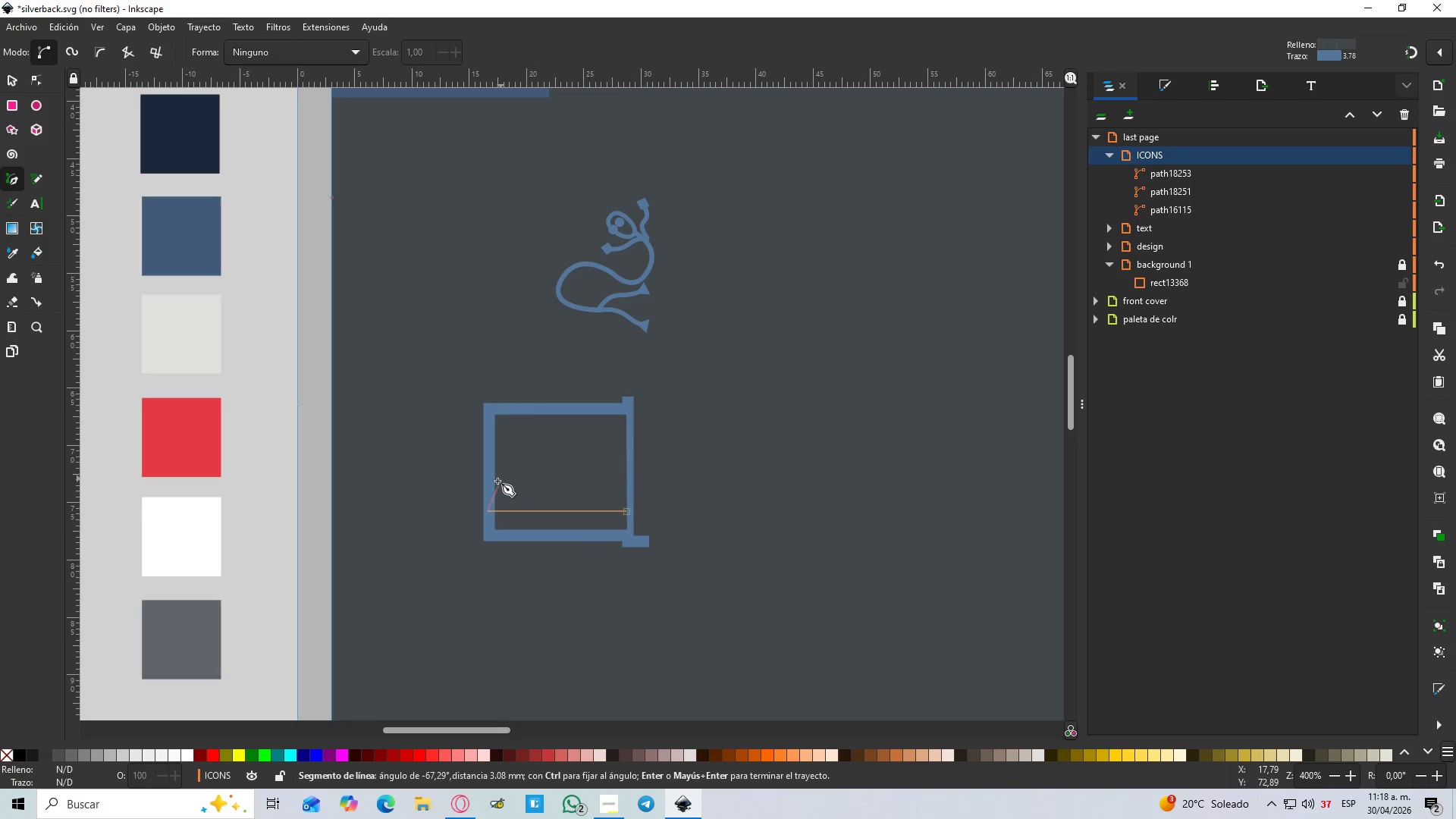 
hold_key(key=ControlLeft, duration=1.5)
 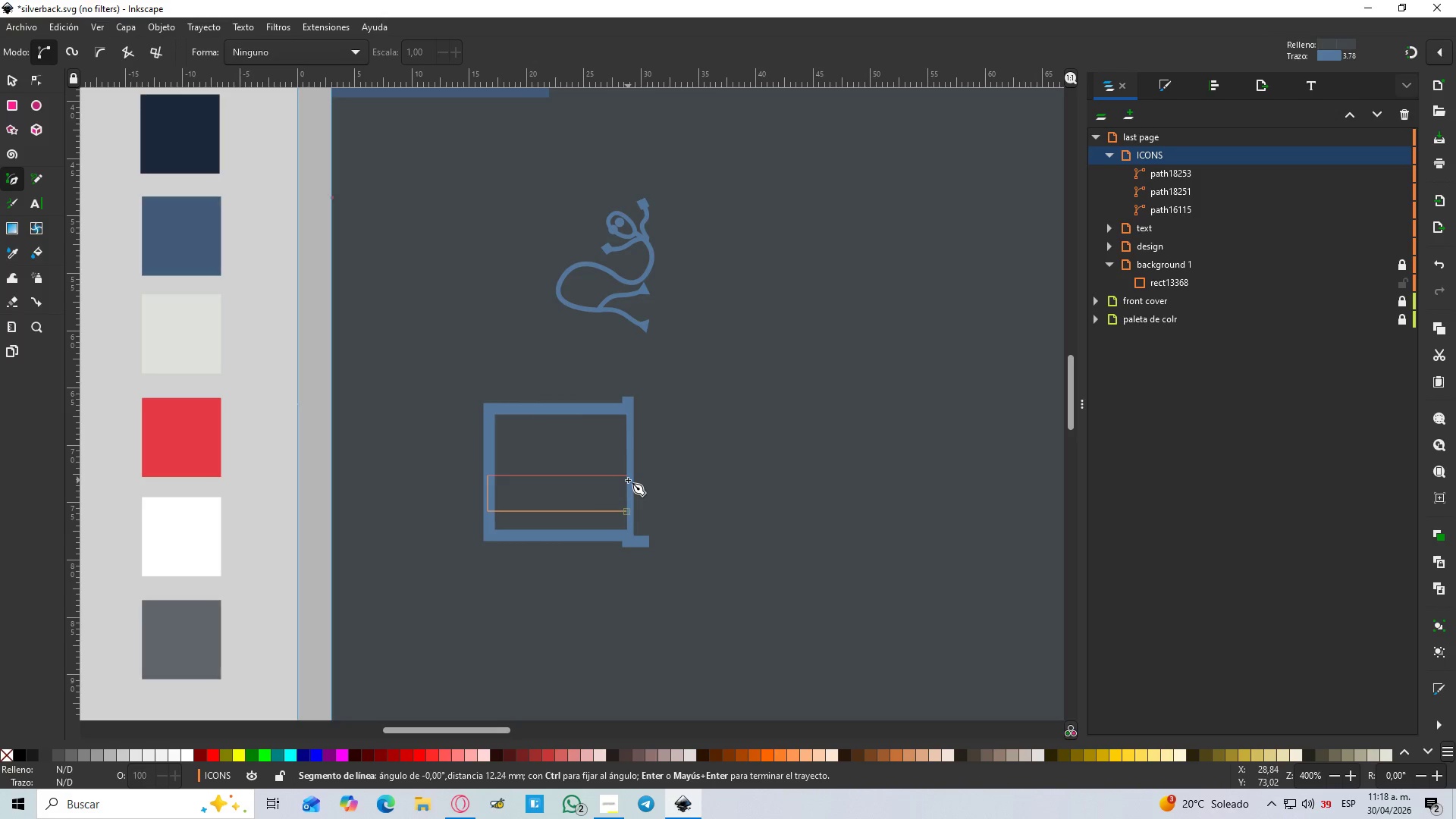 
hold_key(key=ControlLeft, duration=1.51)
 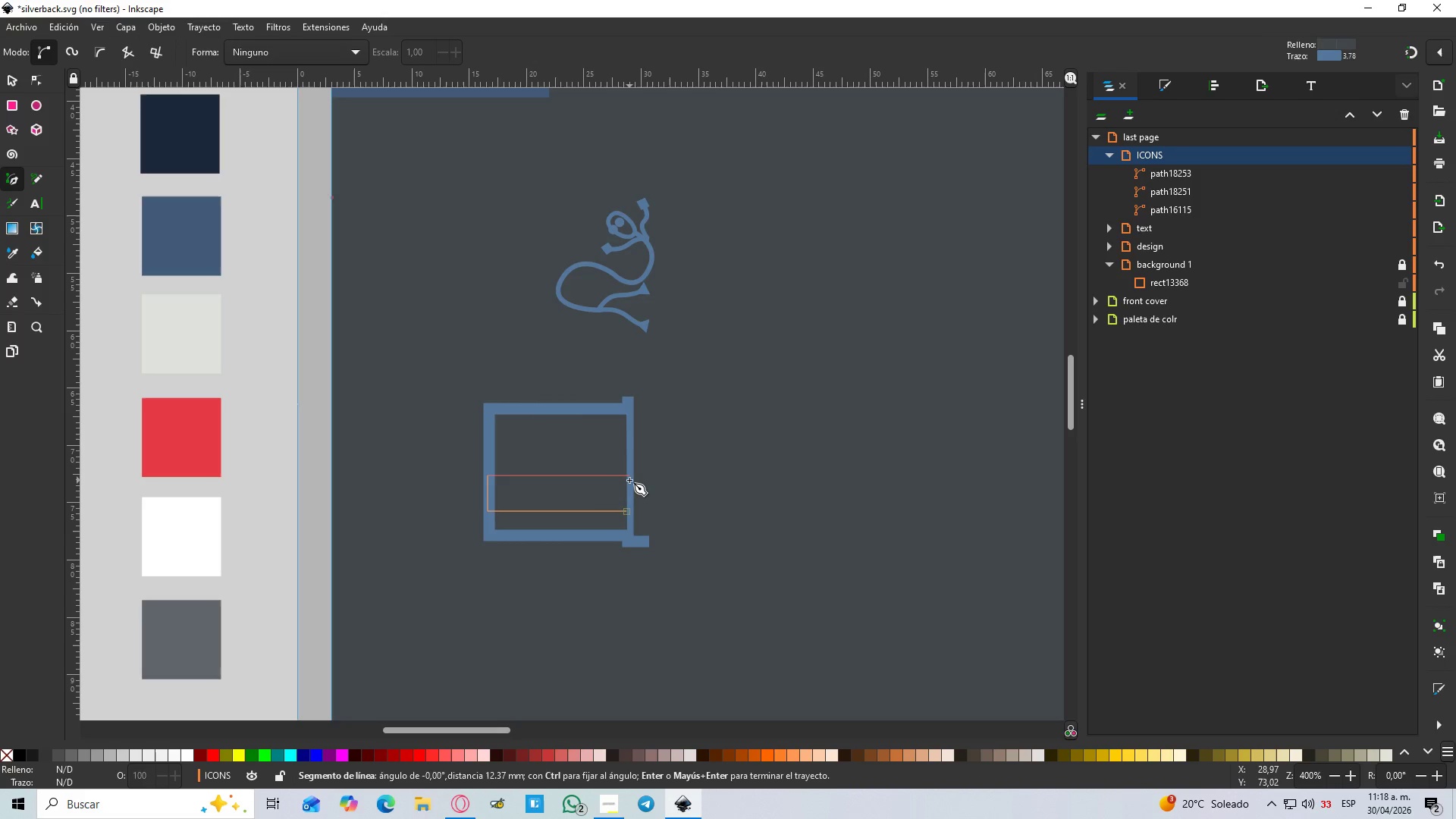 
hold_key(key=ControlLeft, duration=1.52)
 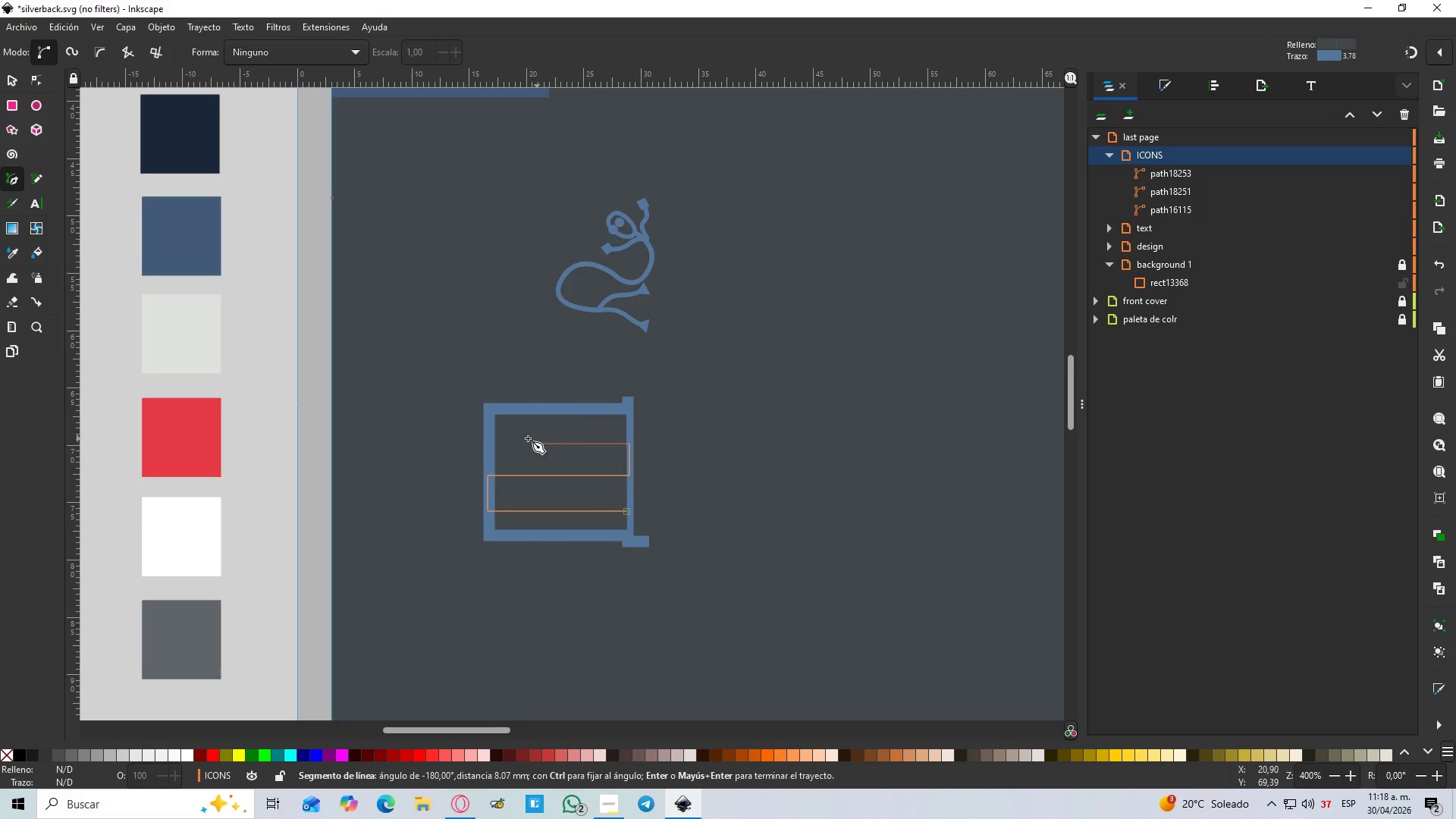 
hold_key(key=ControlLeft, duration=1.5)
left_click([631, 444])
 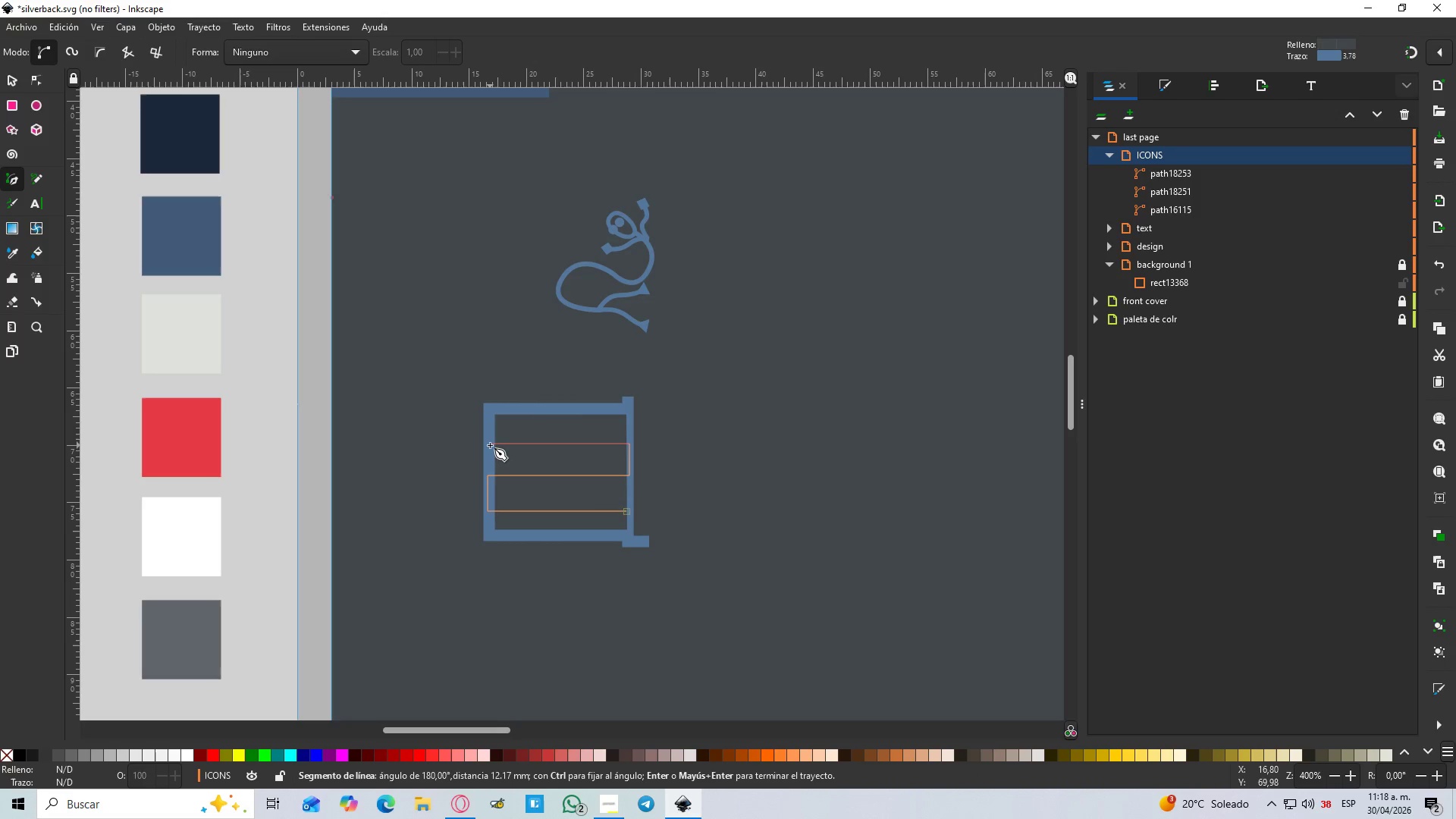 
hold_key(key=ControlLeft, duration=0.95)
left_click([489, 445])
 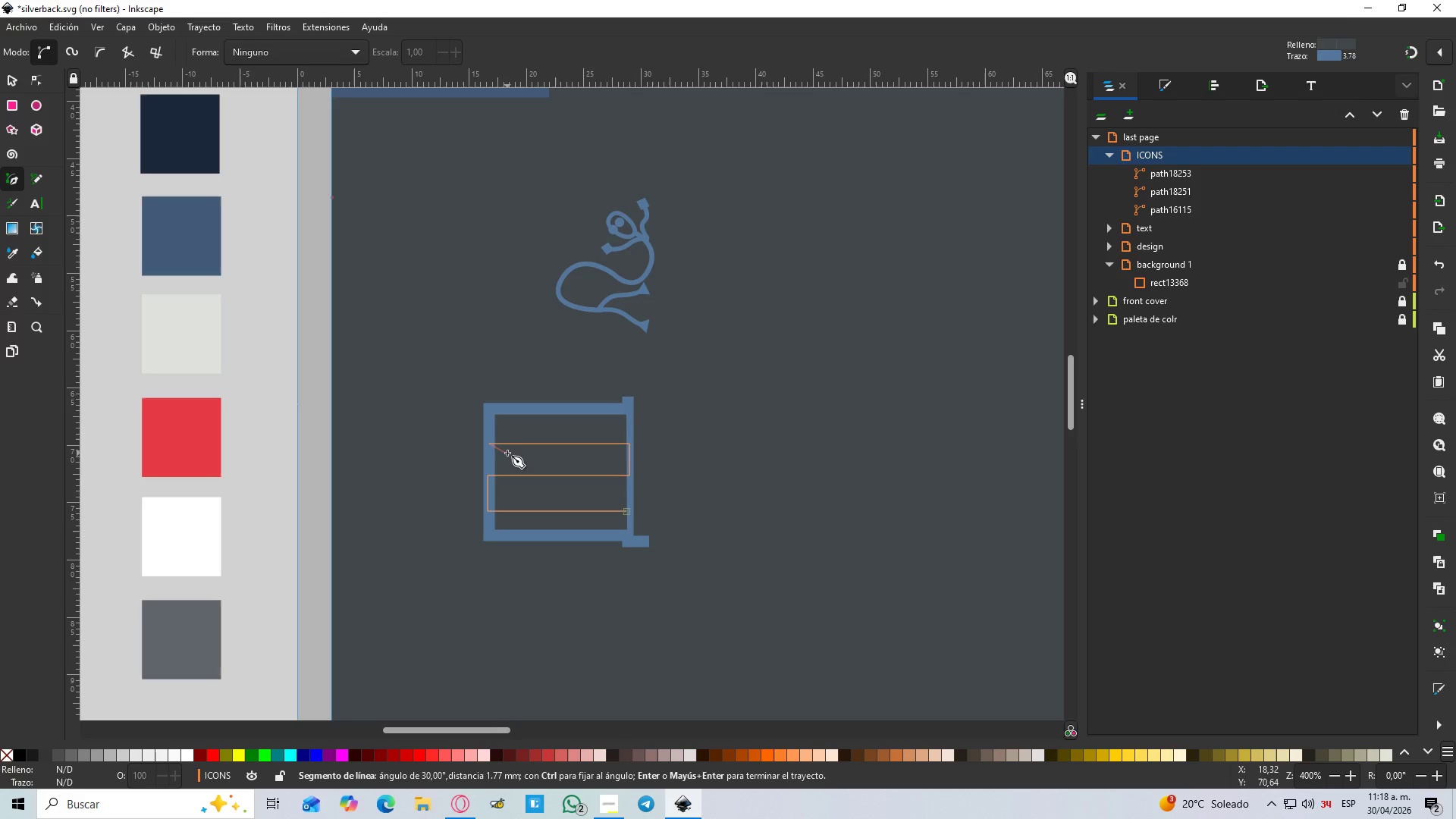 
key(Enter)
 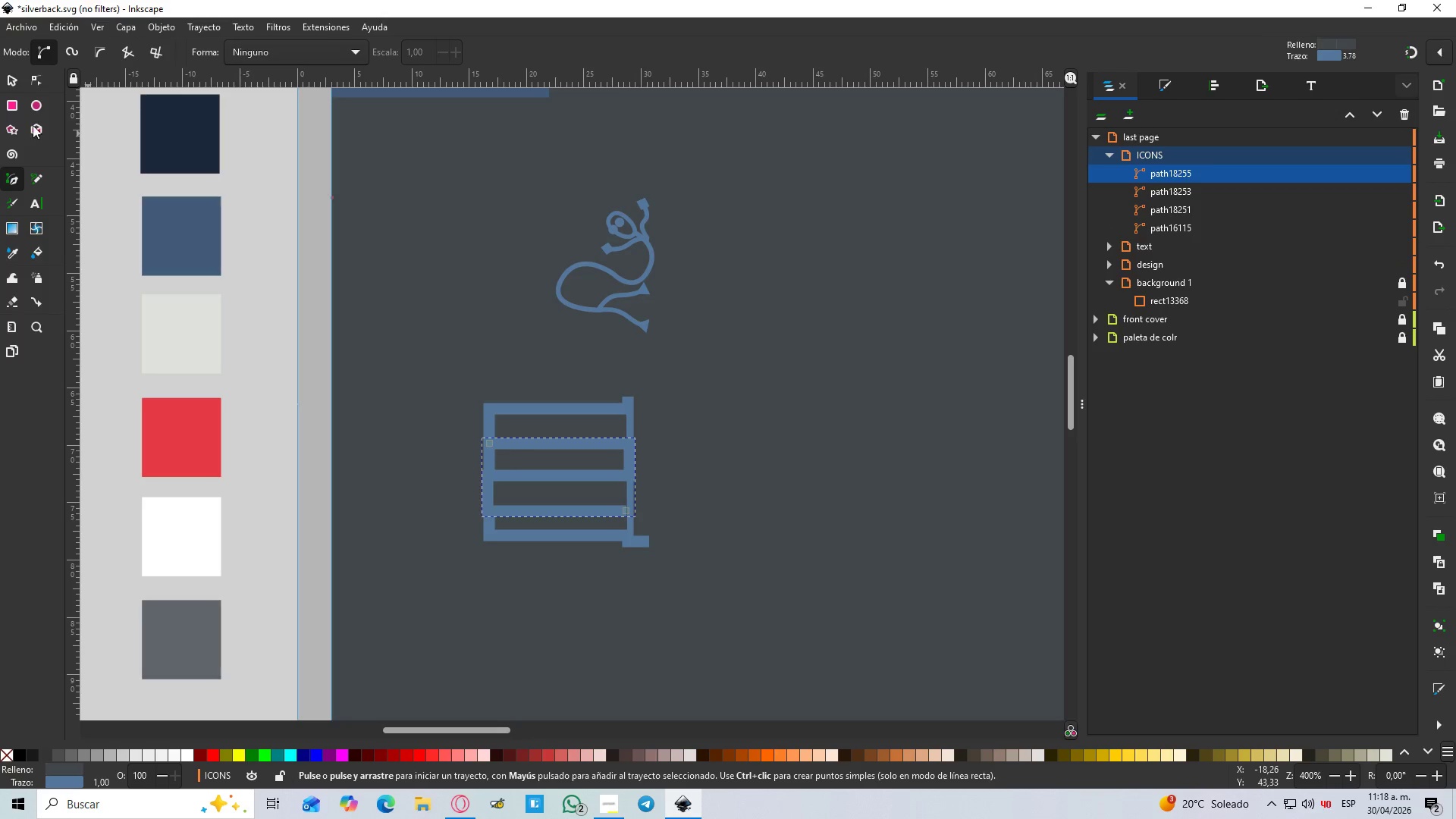 
left_click([14, 79])
 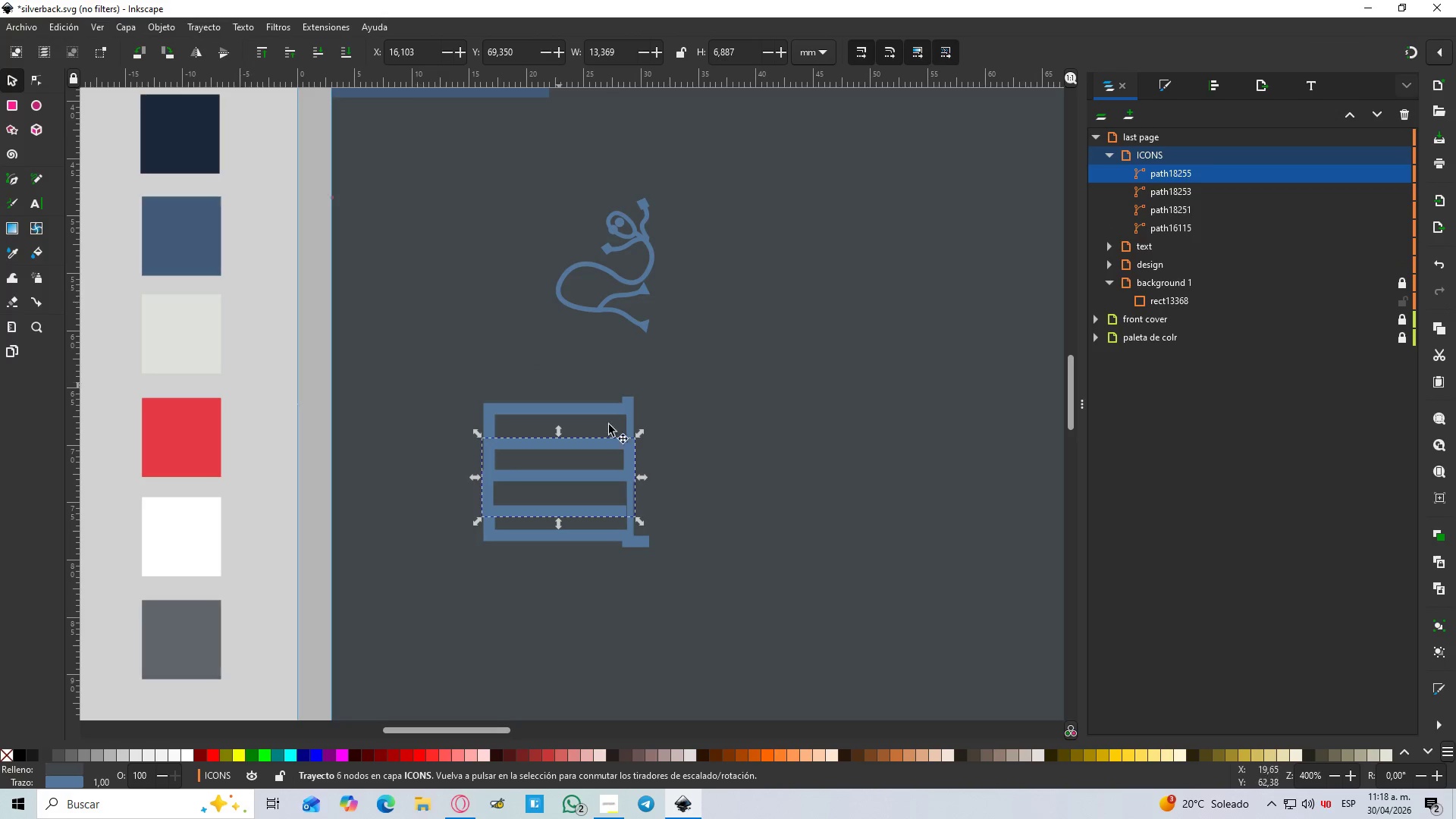 
left_click([808, 551])
 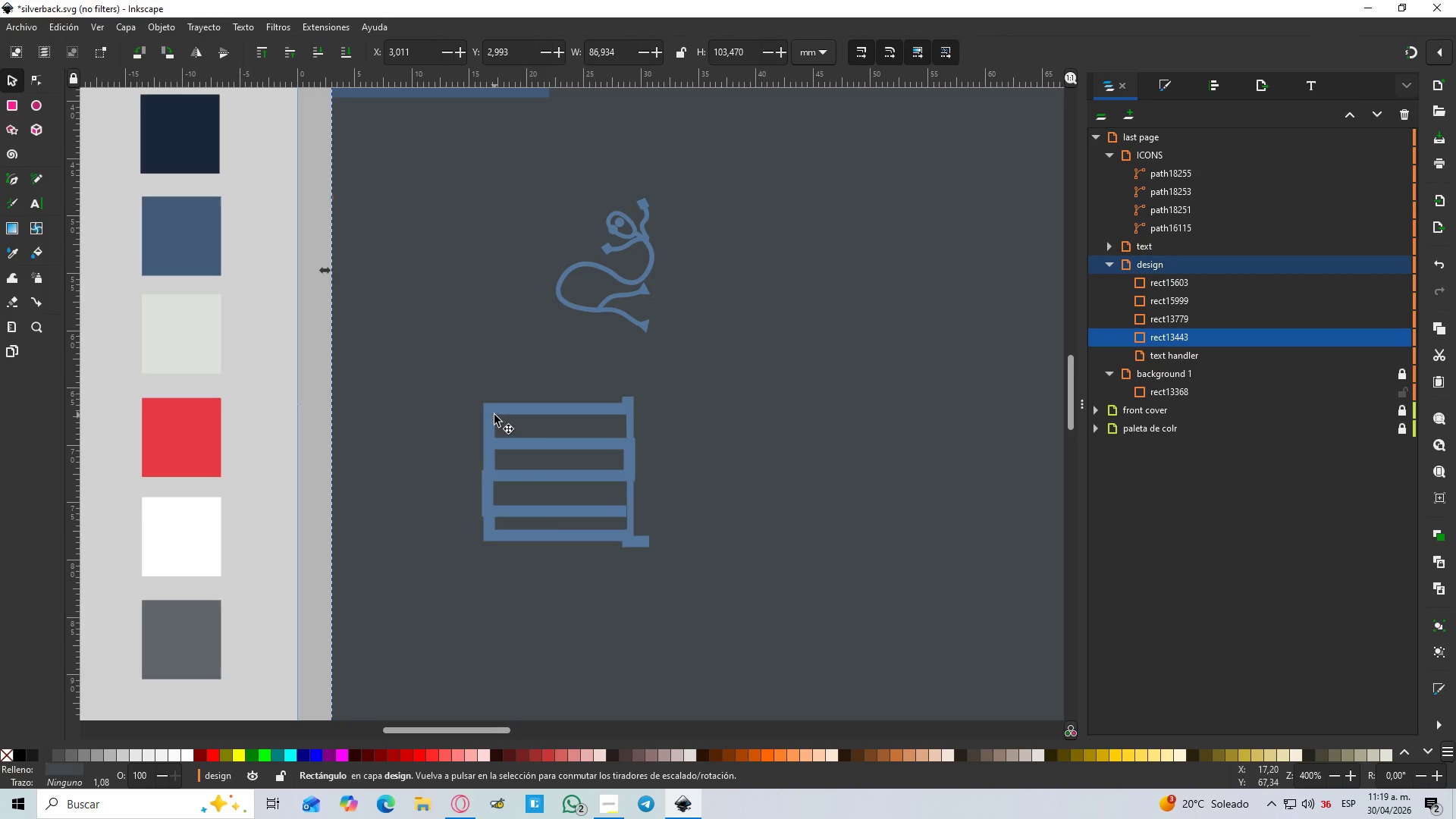 
left_click([495, 412])
 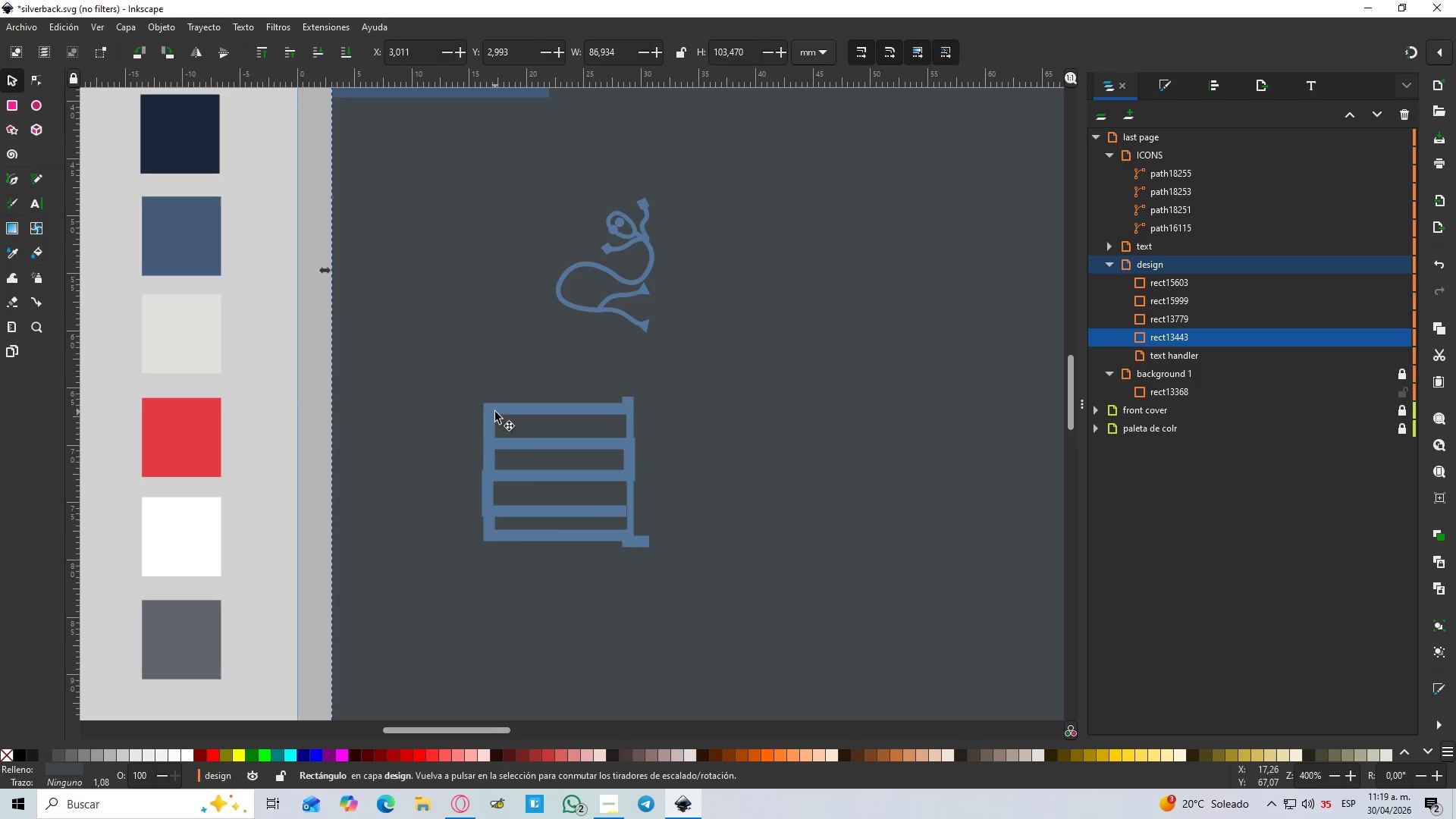 
hold_key(key=ShiftLeft, duration=1.2)
 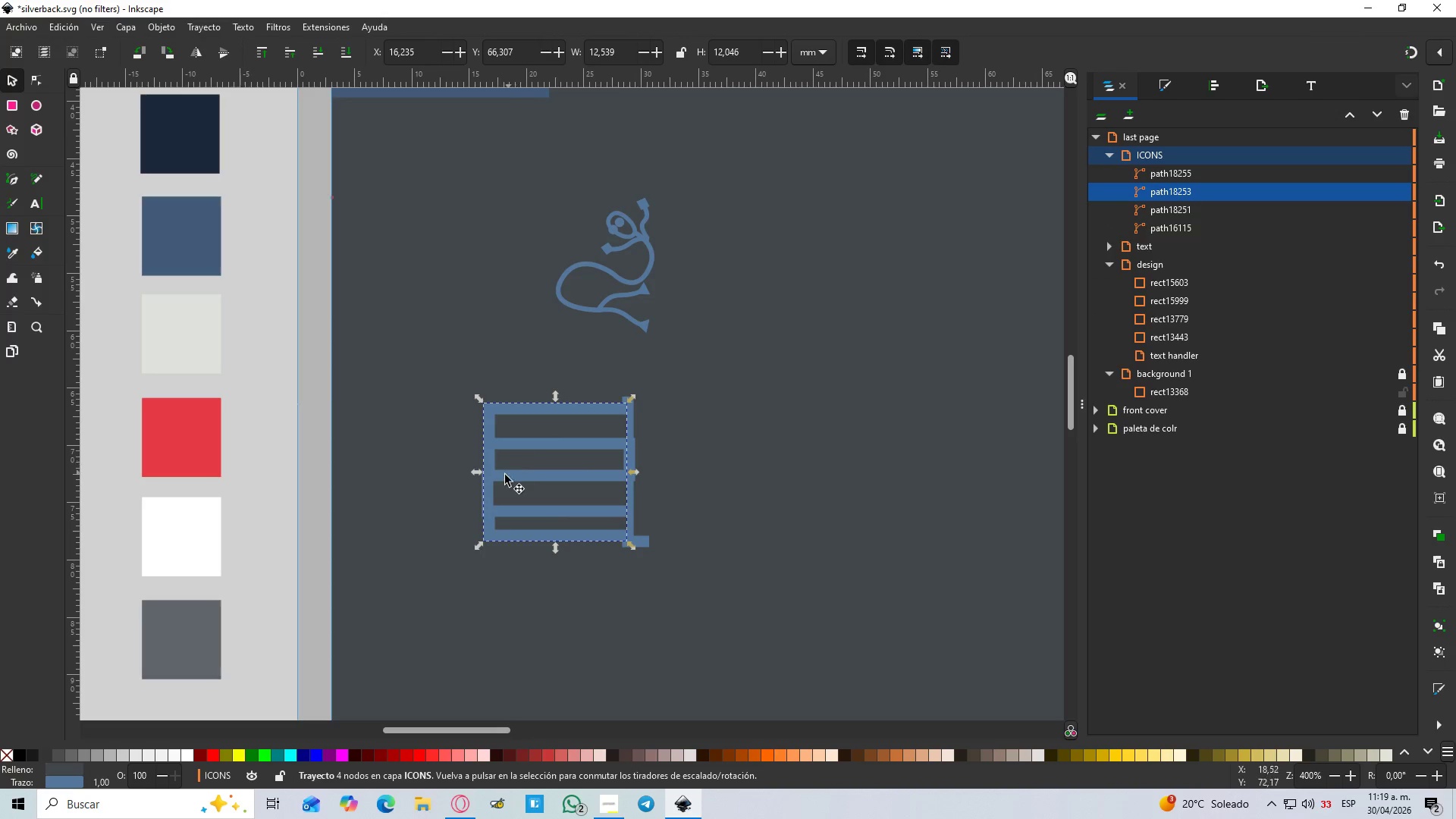 
hold_key(key=ControlLeft, duration=0.56)
scroll: coordinate [500, 480], scroll_direction: up, amount: 3.0
 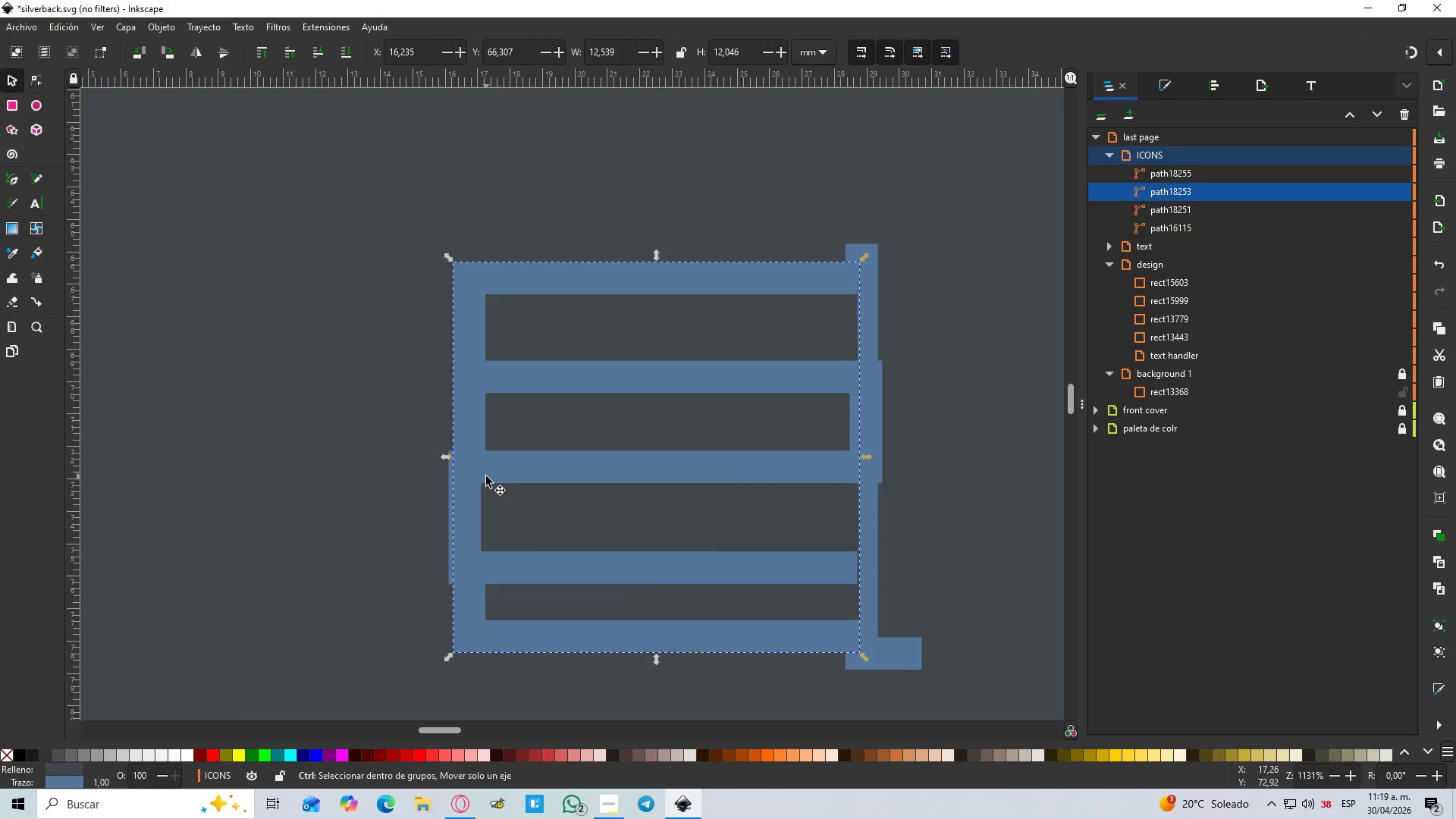 
left_click([486, 476])
 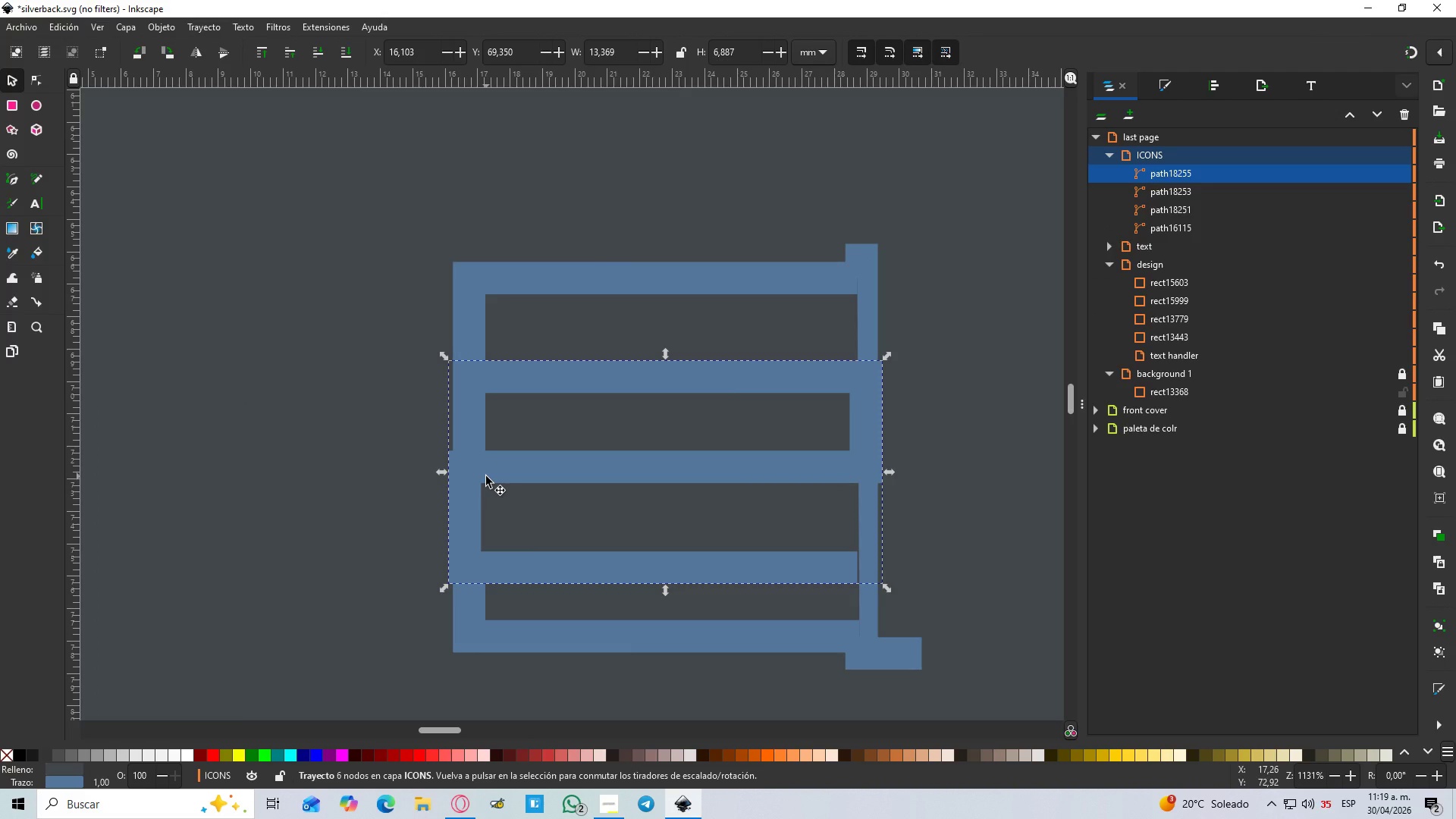 
key(N)
 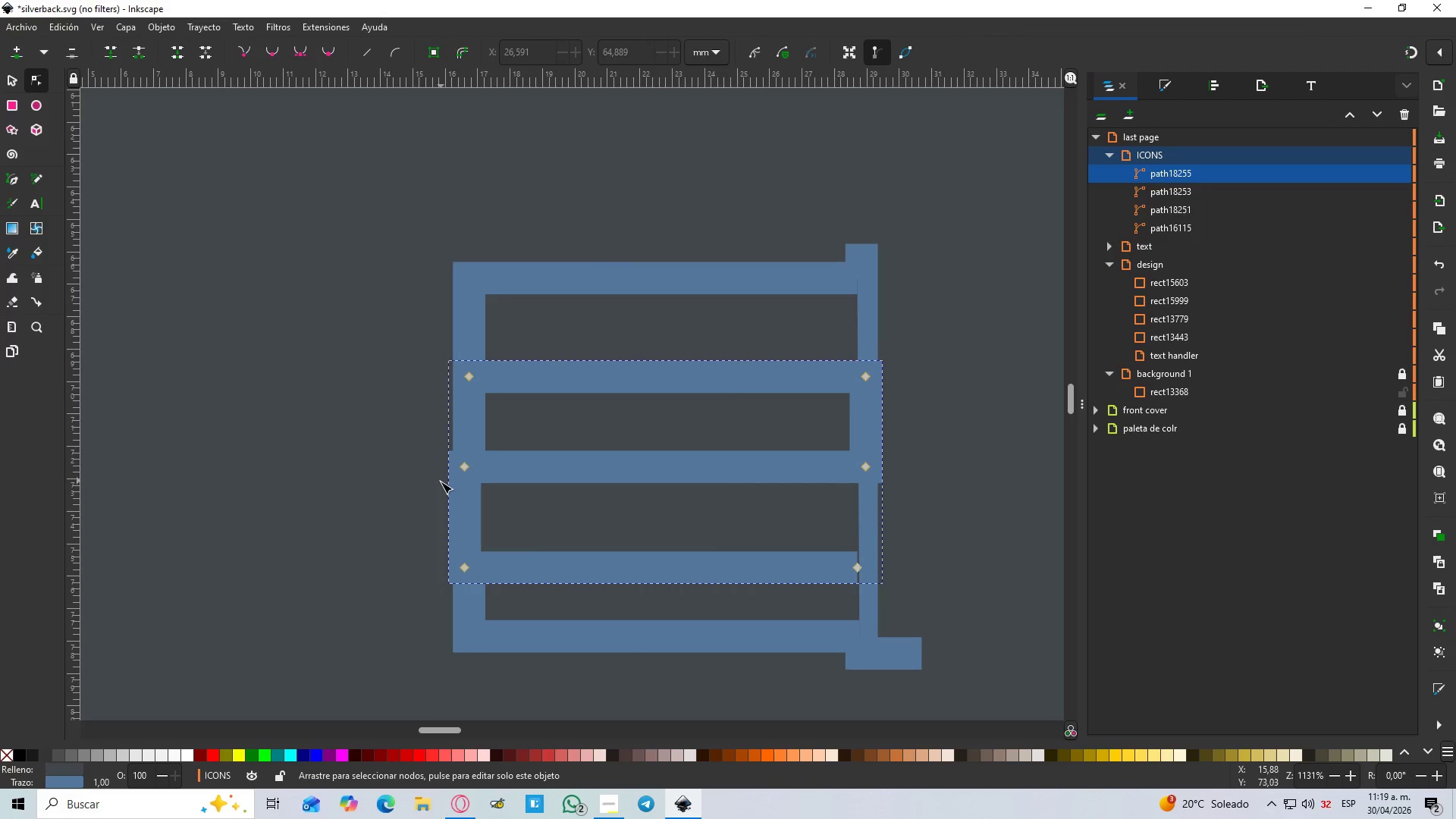 
hold_key(key=ControlLeft, duration=0.38)
scroll: coordinate [459, 485], scroll_direction: up, amount: 2.0
 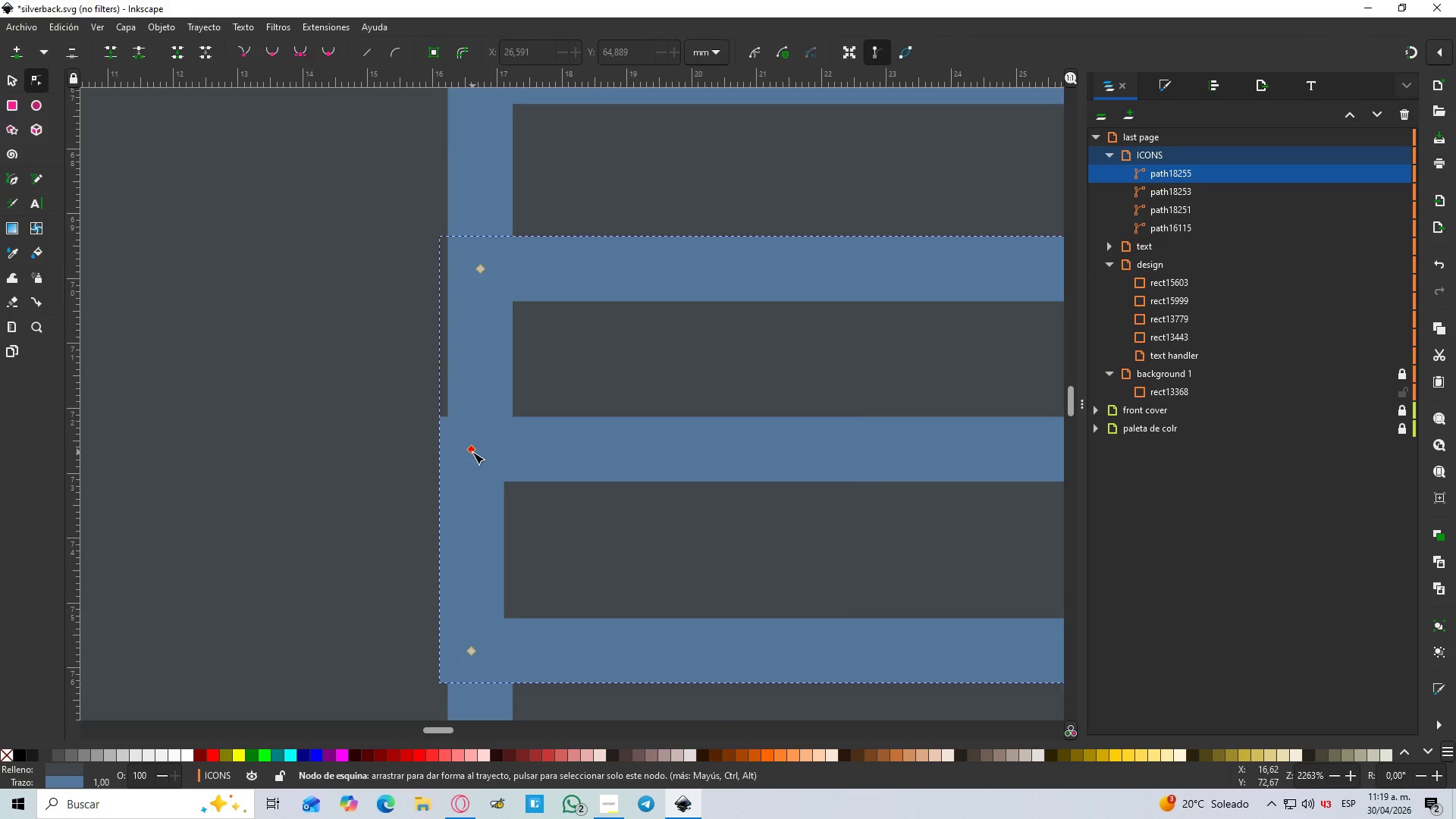 
left_click([472, 452])
 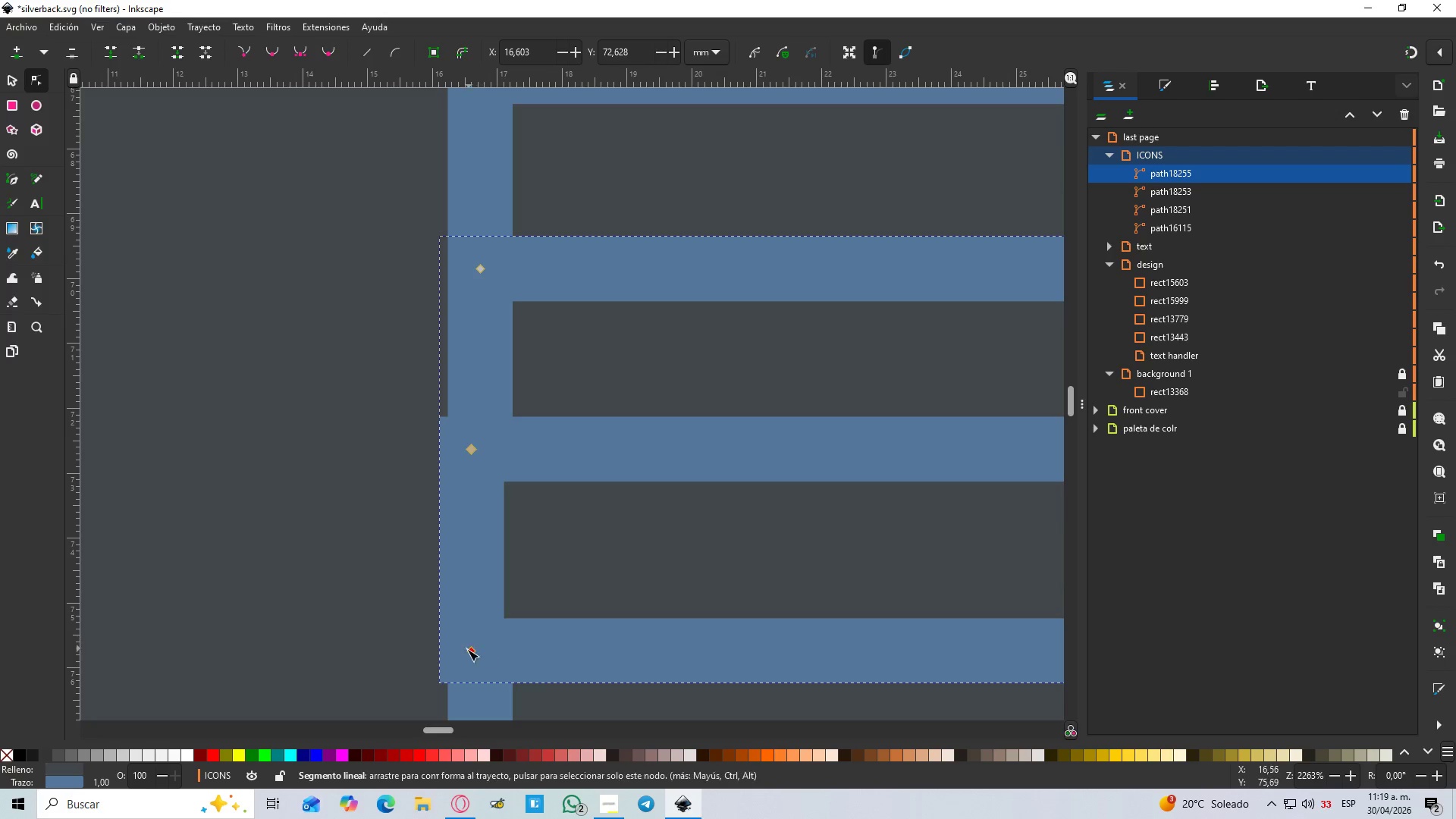 
hold_key(key=ShiftLeft, duration=0.47)
left_click([472, 657])
 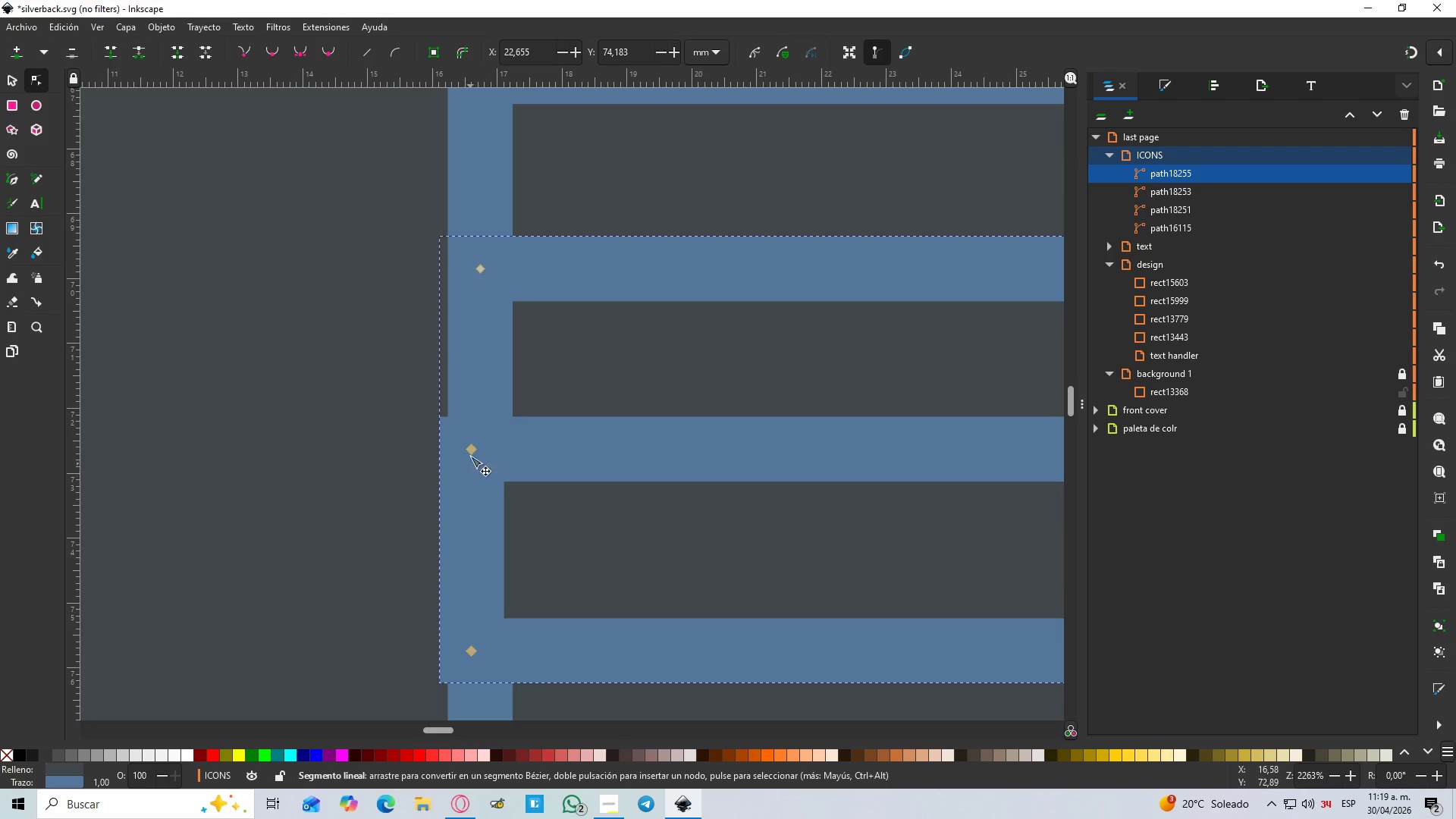 
left_click([472, 447])
 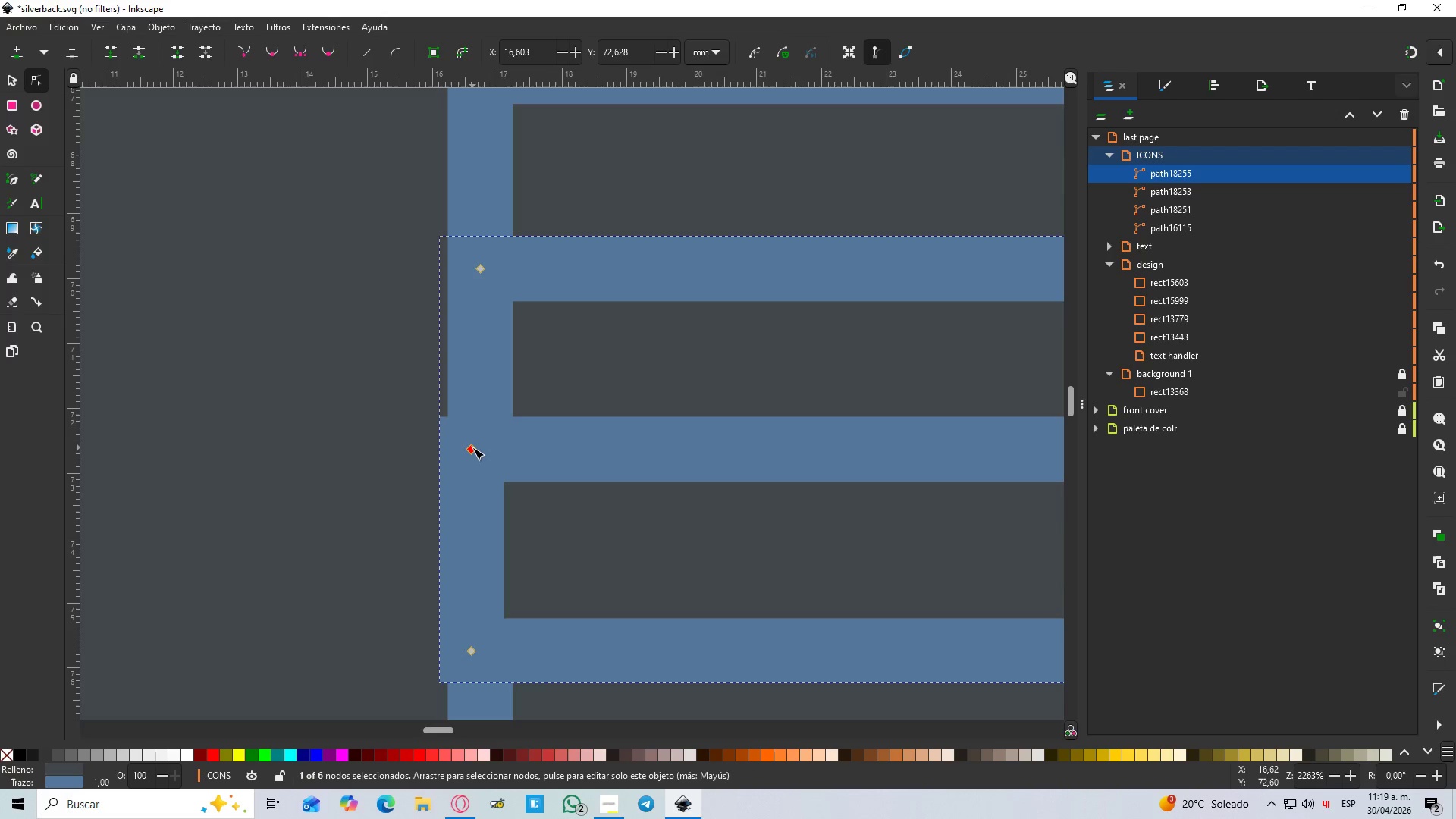 
left_click_drag(start_coordinate=[472, 447], to_coordinate=[482, 445])
 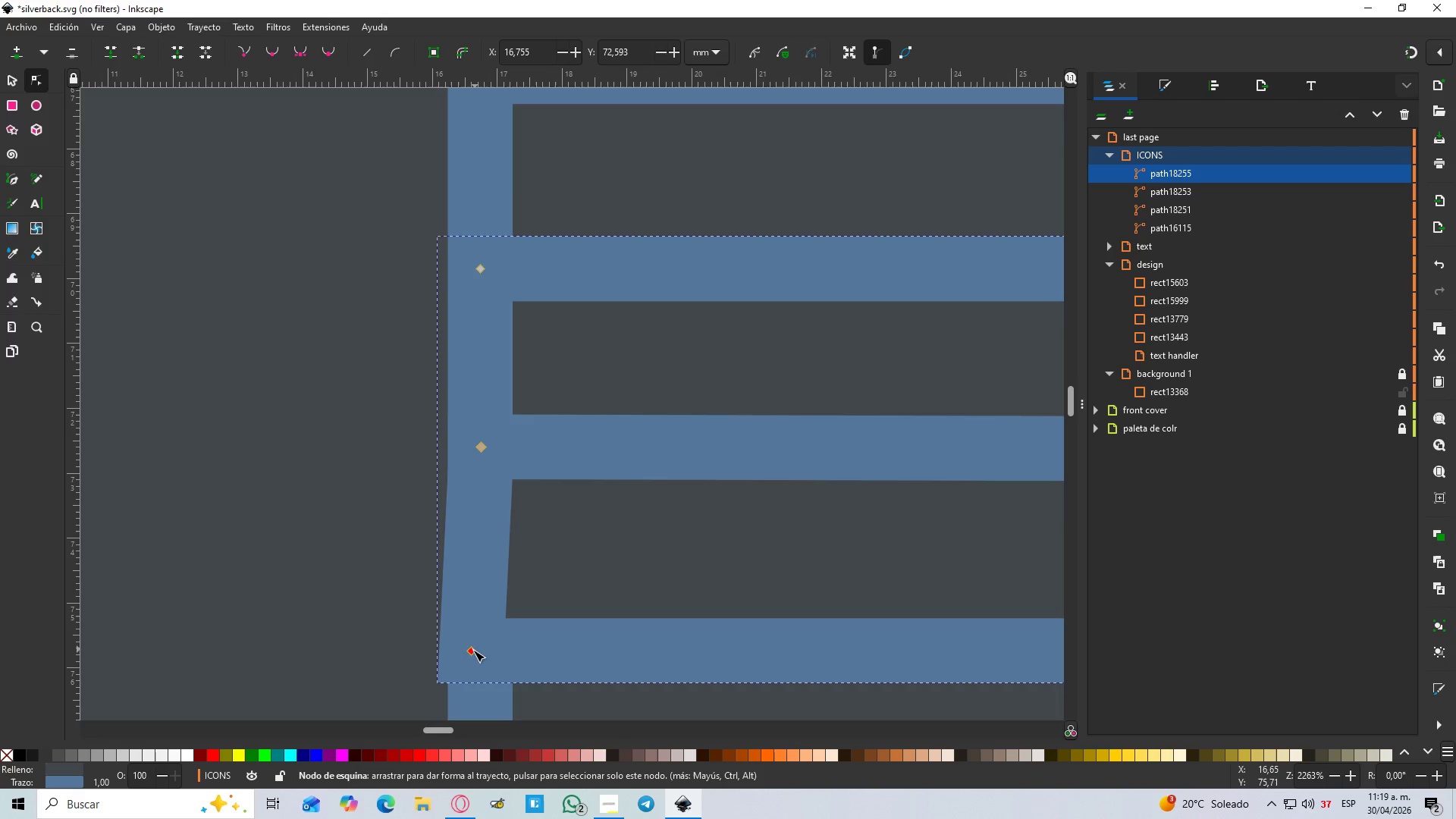 
left_click_drag(start_coordinate=[472, 651], to_coordinate=[482, 651])
 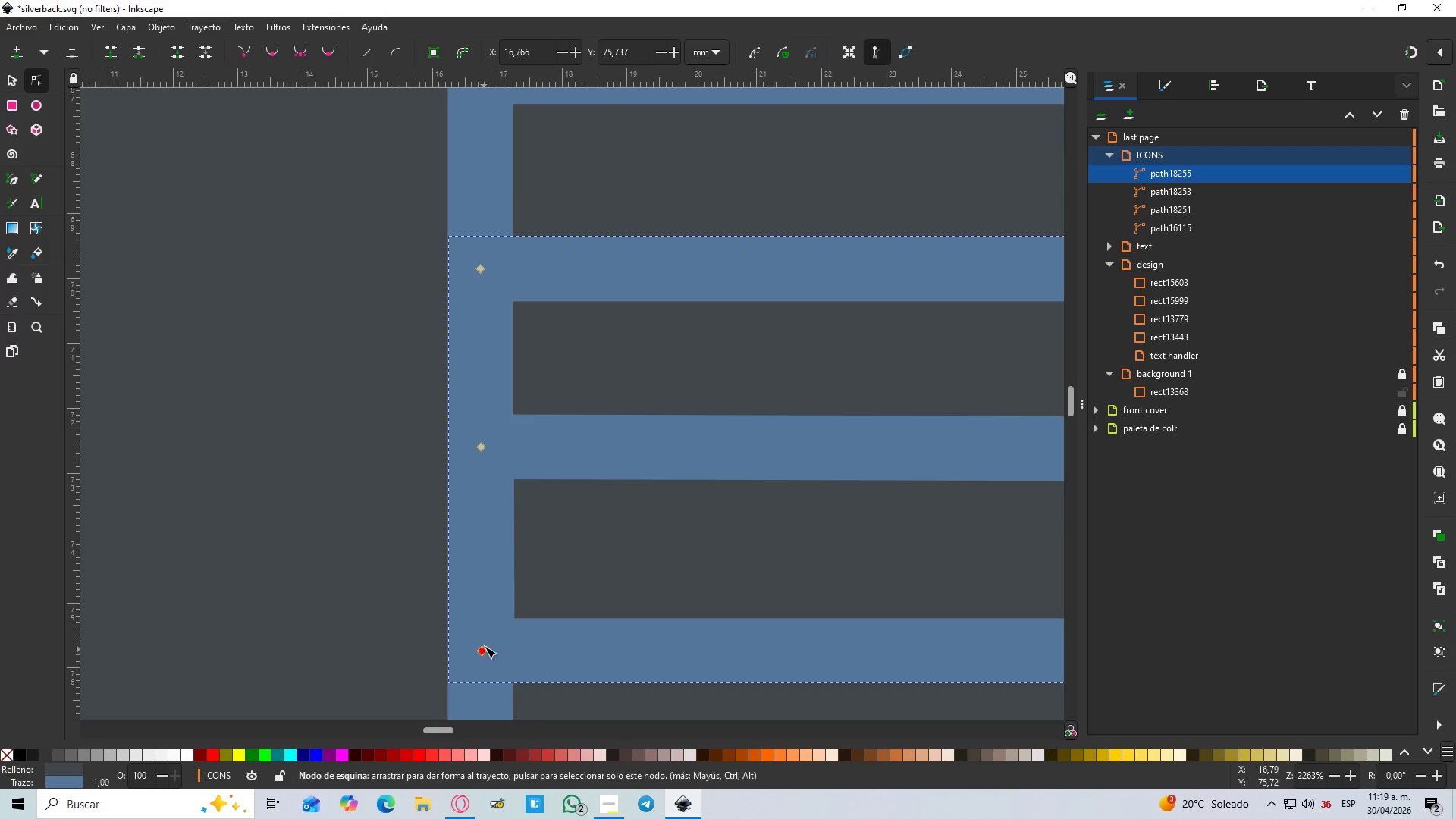 
hold_key(key=ControlLeft, duration=1.17)
scroll: coordinate [485, 630], scroll_direction: down, amount: 3.0
 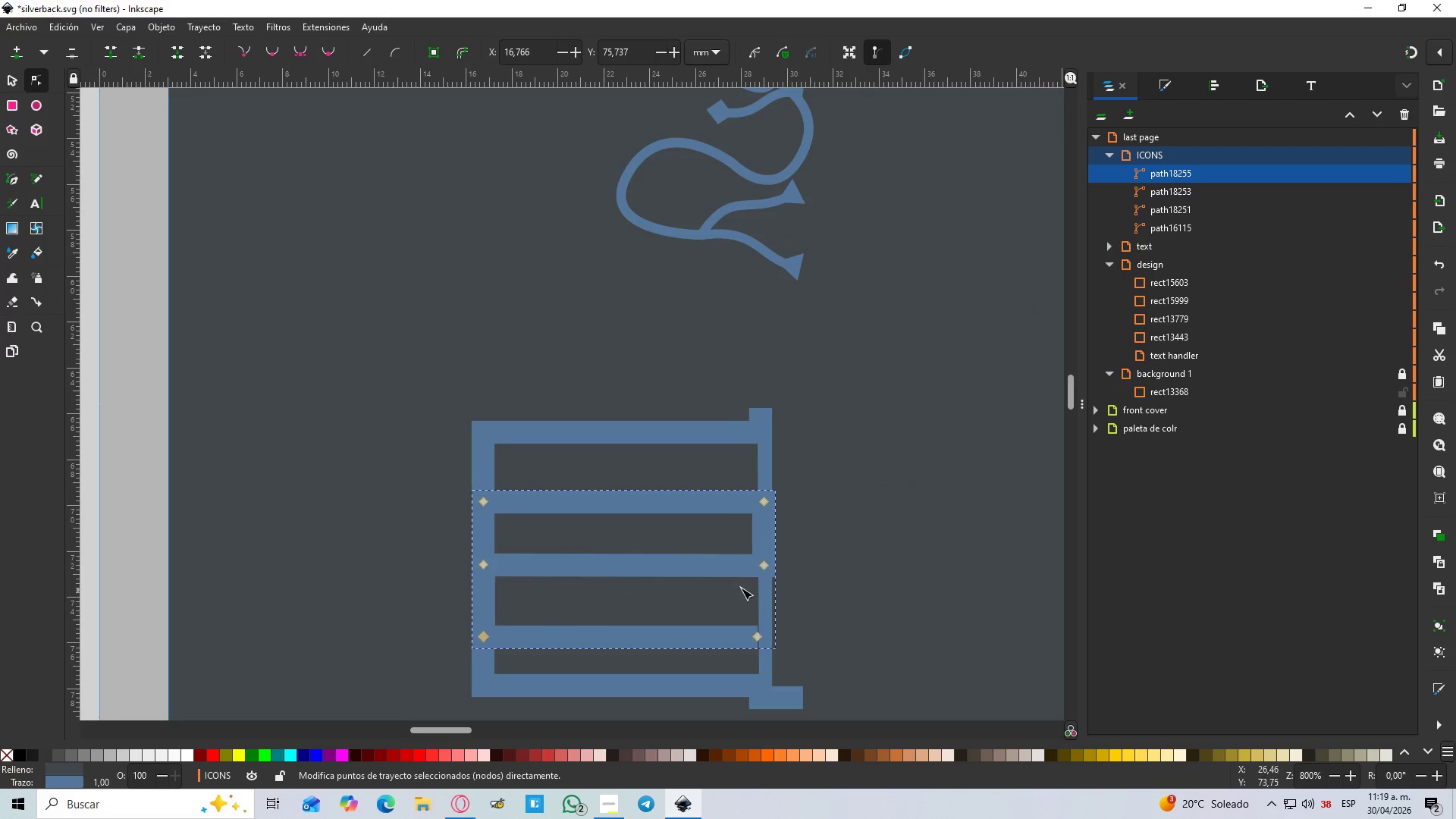 
hold_key(key=ControlLeft, duration=0.75)
scroll: coordinate [799, 589], scroll_direction: up, amount: 2.0
 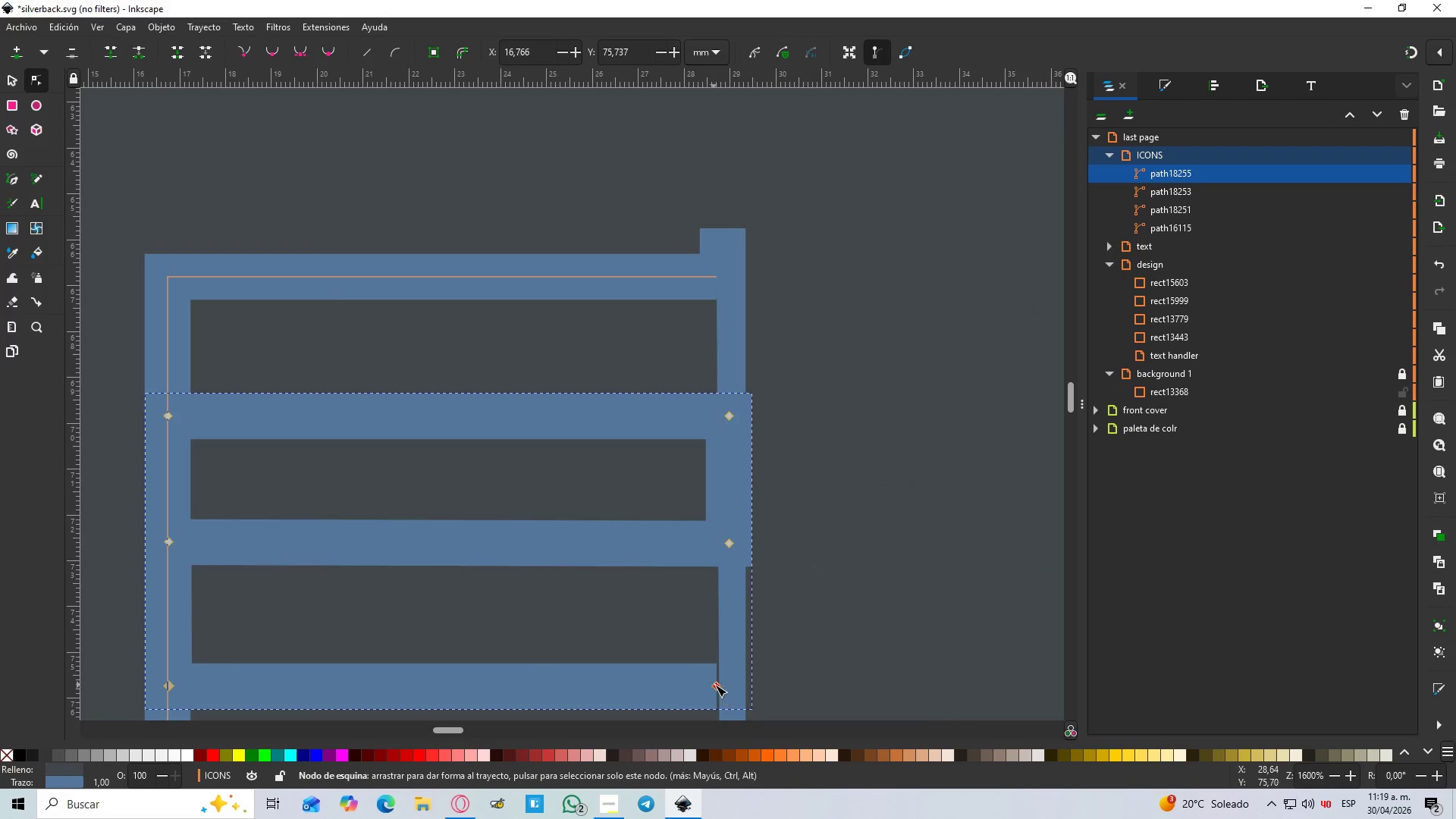 
left_click_drag(start_coordinate=[716, 686], to_coordinate=[726, 687])
 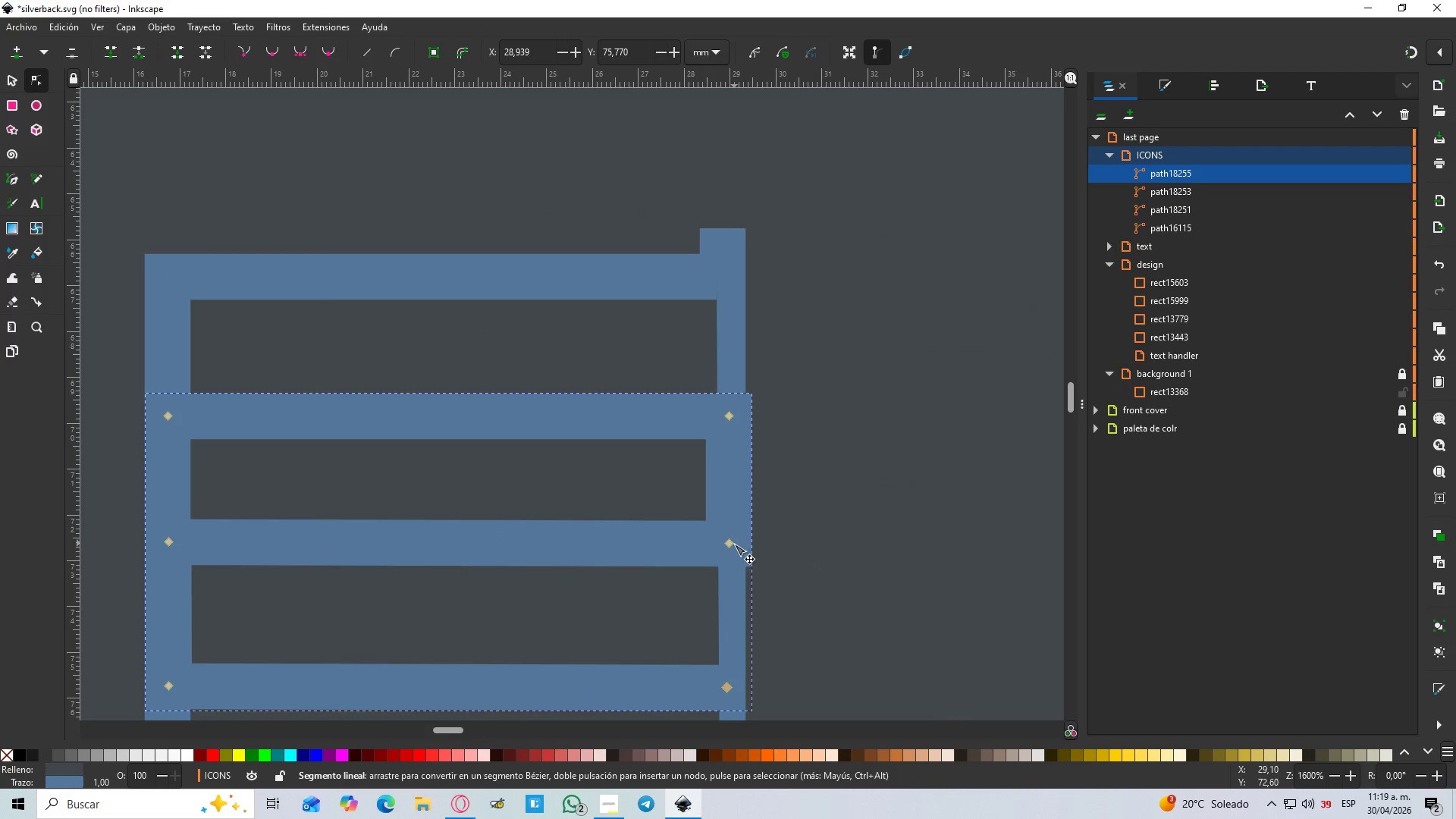 
left_click([733, 544])
 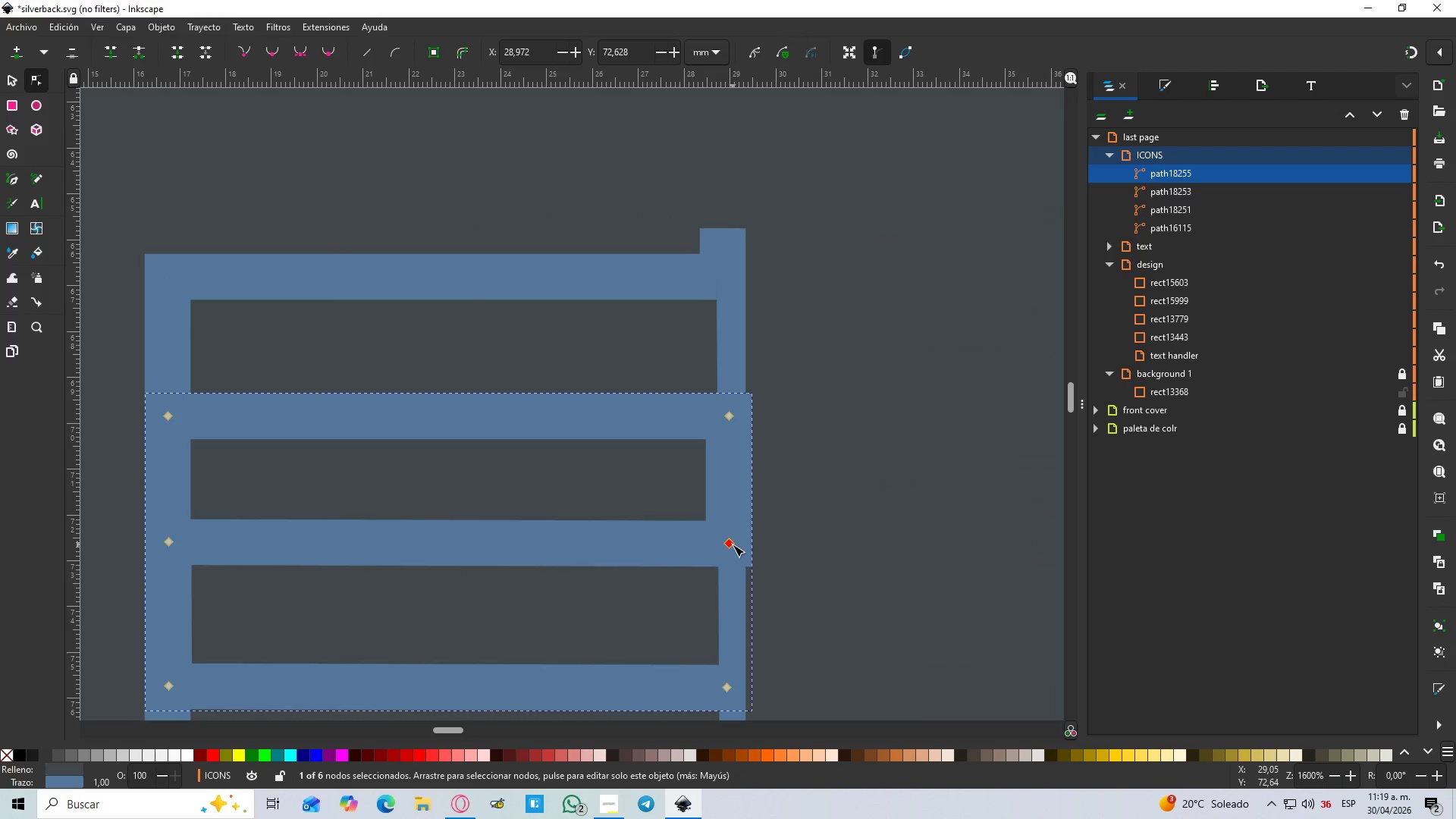 
left_click_drag(start_coordinate=[733, 544], to_coordinate=[723, 542])
 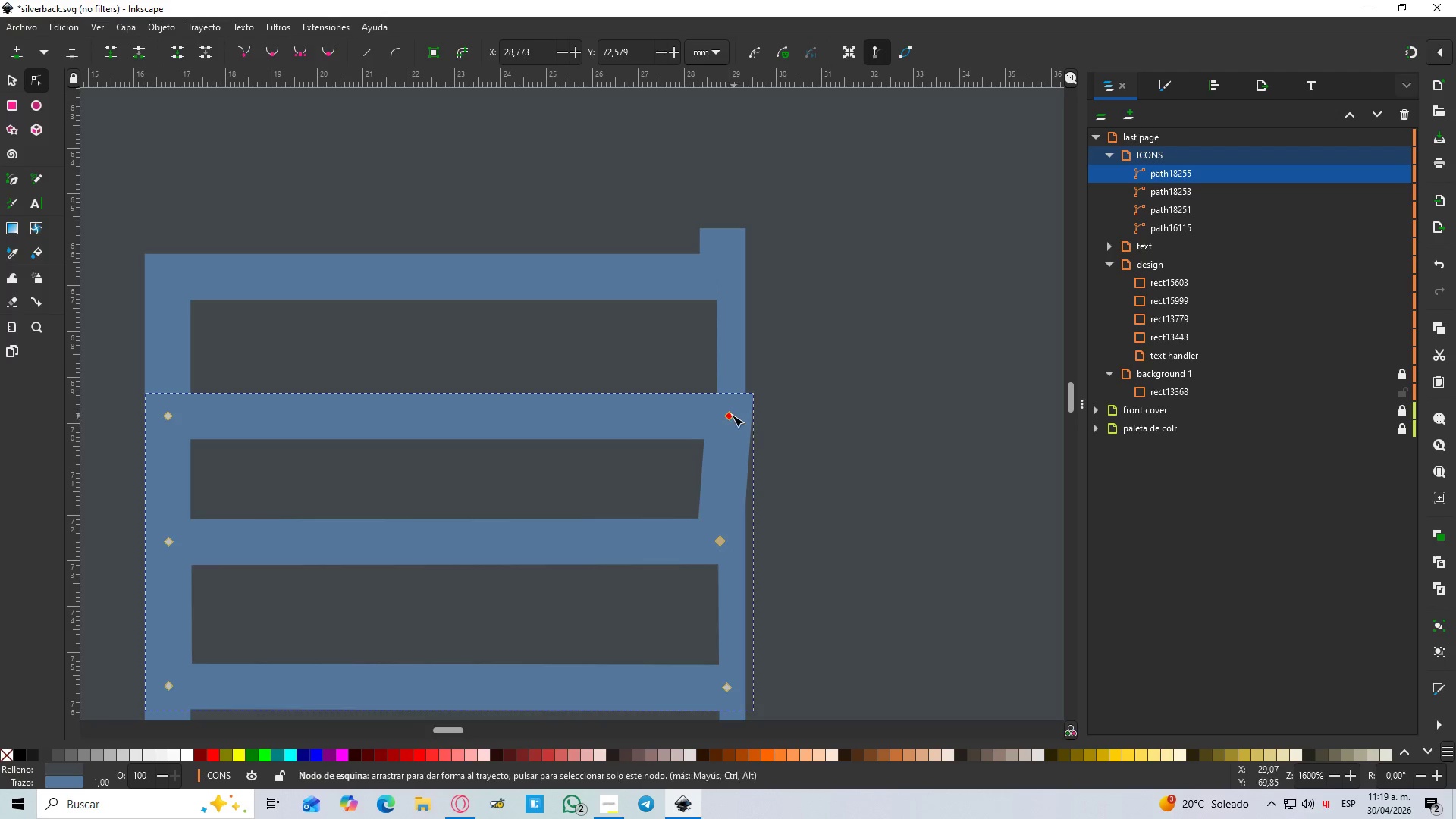 
left_click_drag(start_coordinate=[730, 414], to_coordinate=[722, 413])
 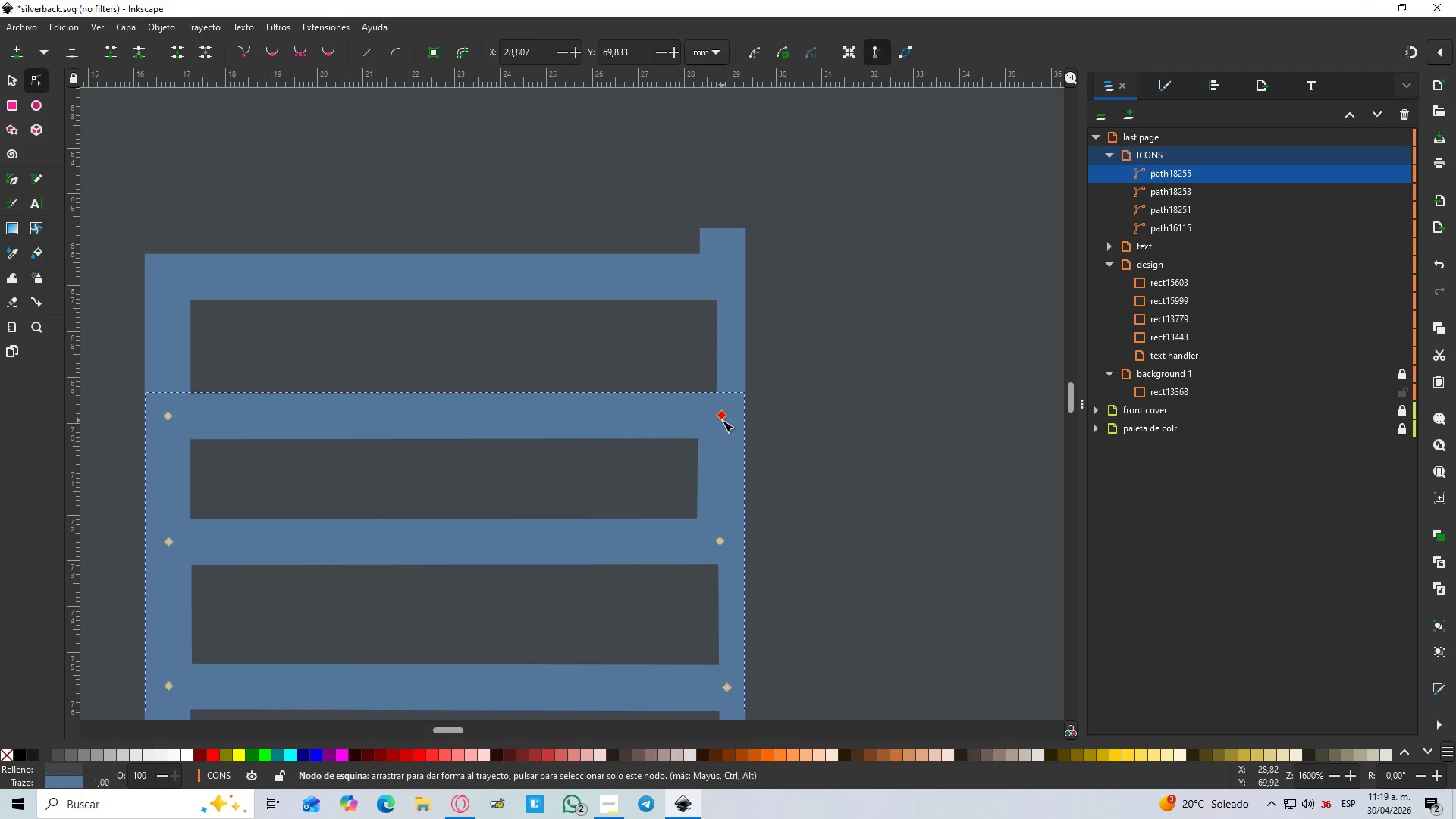 
hold_key(key=ControlLeft, duration=1.36)
scroll: coordinate [730, 443], scroll_direction: down, amount: 5.0
 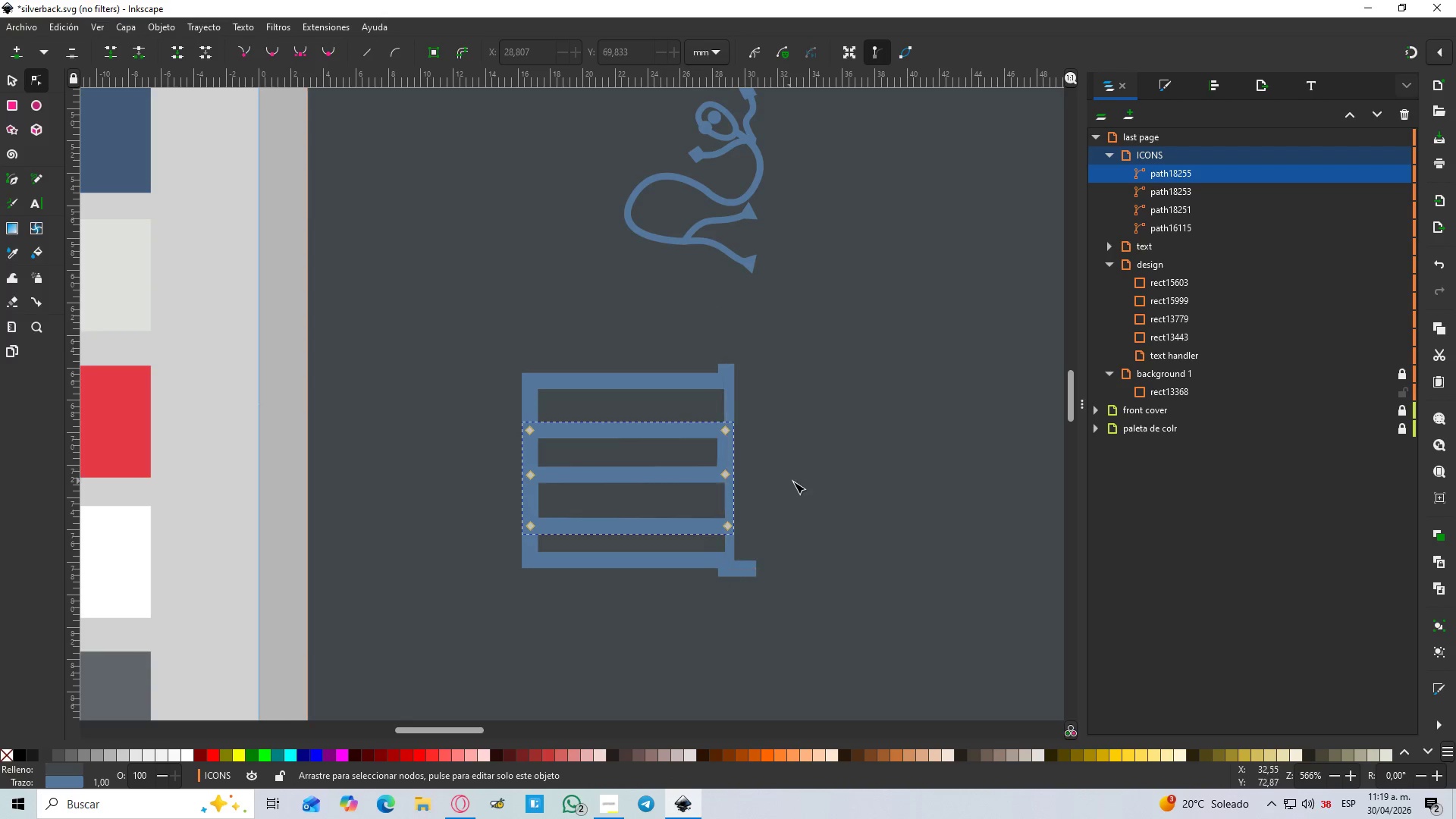 
left_click([795, 482])
 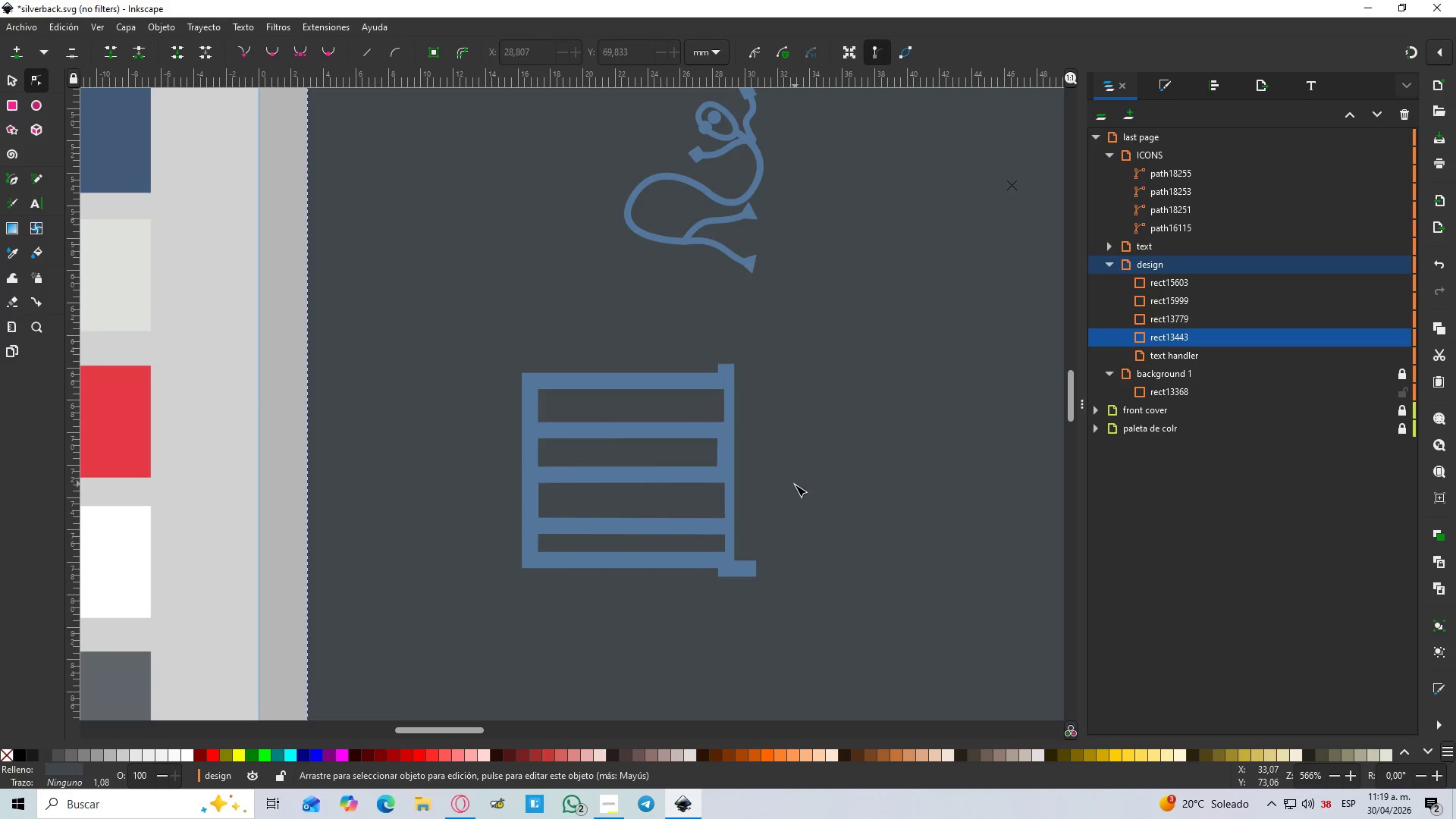 
hold_key(key=ControlLeft, duration=0.55)
scroll: coordinate [795, 485], scroll_direction: down, amount: 3.0
 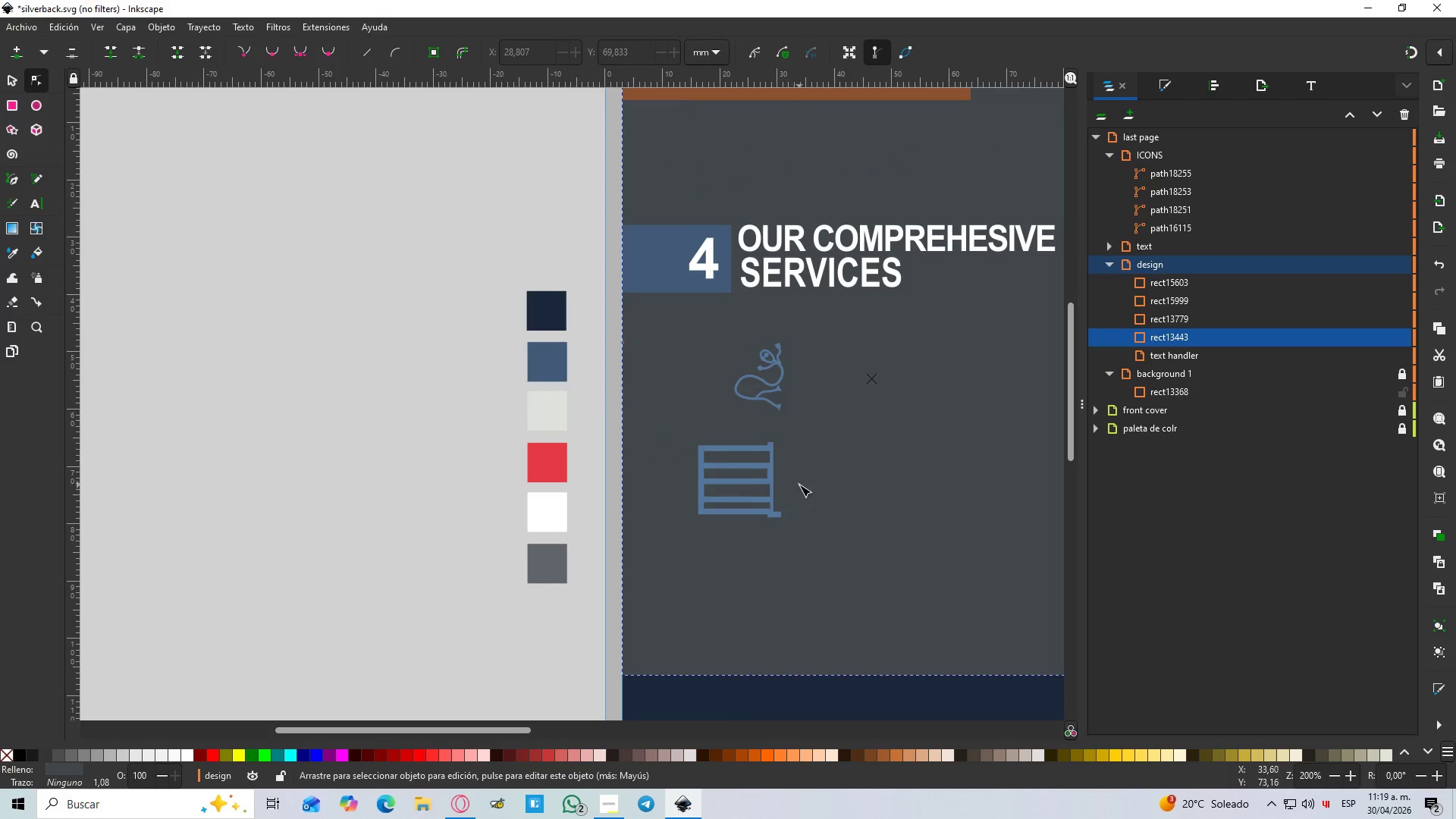 
hold_key(key=ControlLeft, duration=0.69)
scroll: coordinate [799, 483], scroll_direction: up, amount: 2.0
 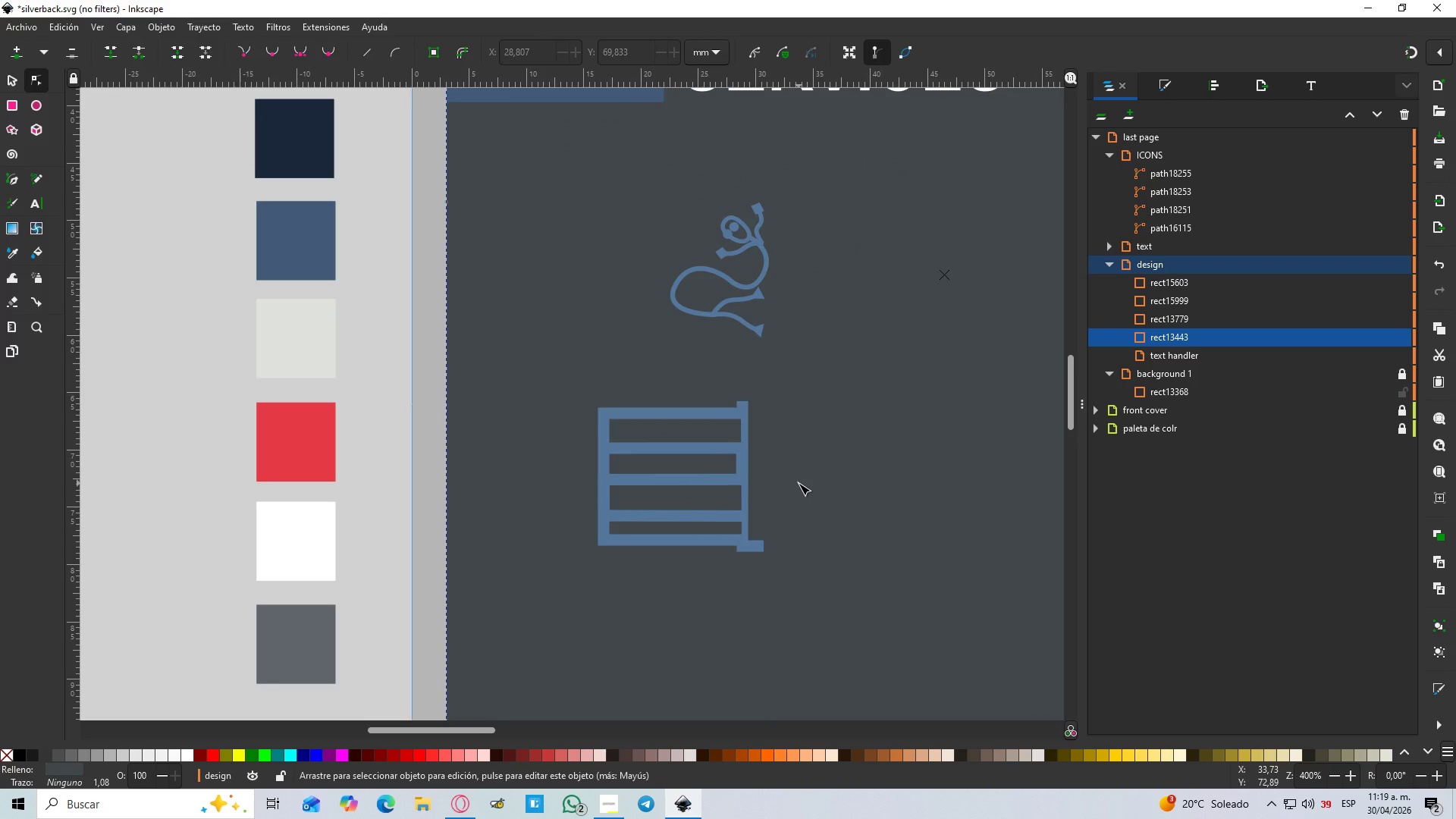 
hold_key(key=ControlLeft, duration=0.42)
 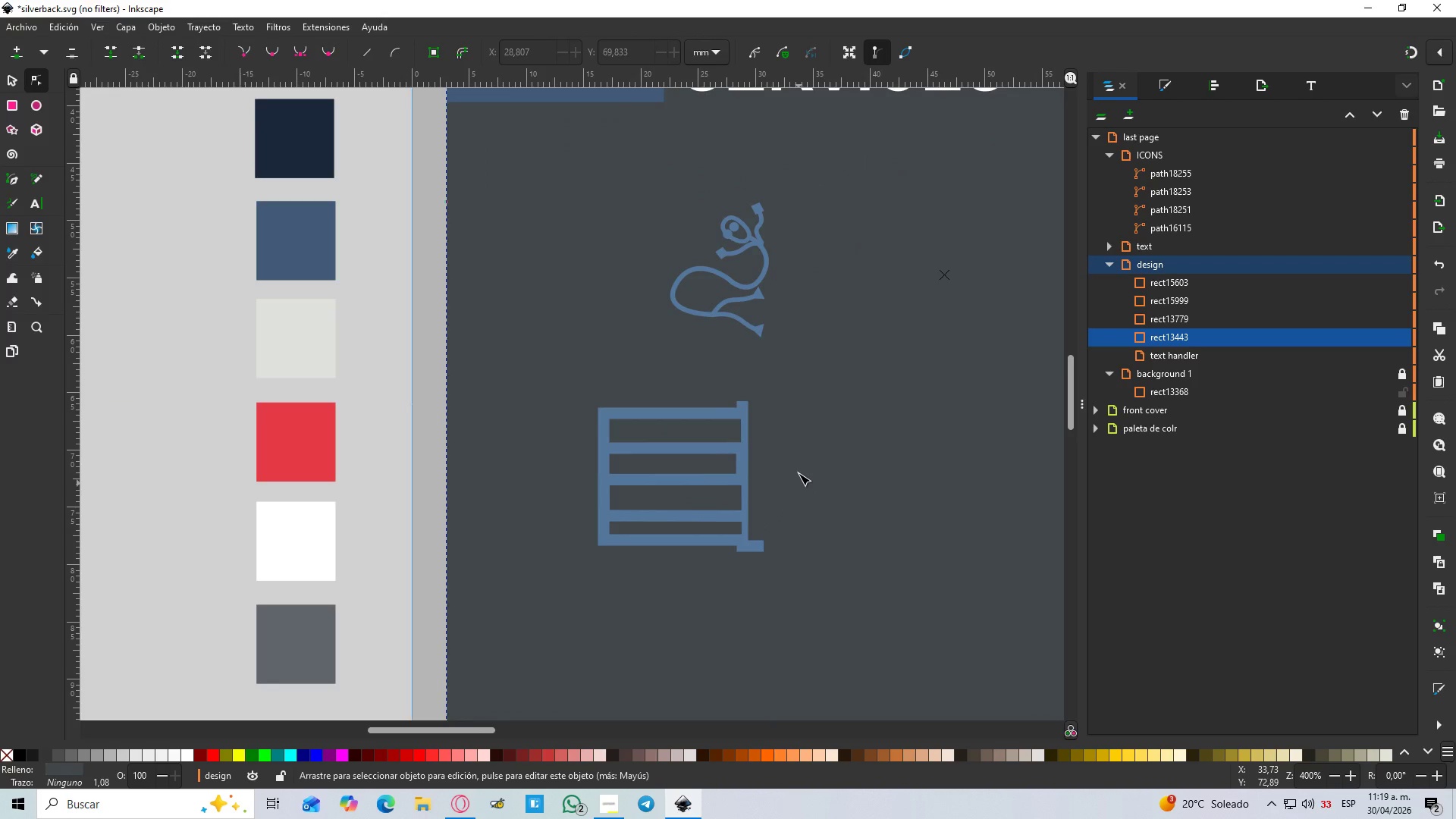 
hold_key(key=ControlLeft, duration=0.72)
scroll: coordinate [811, 446], scroll_direction: up, amount: 1.0
 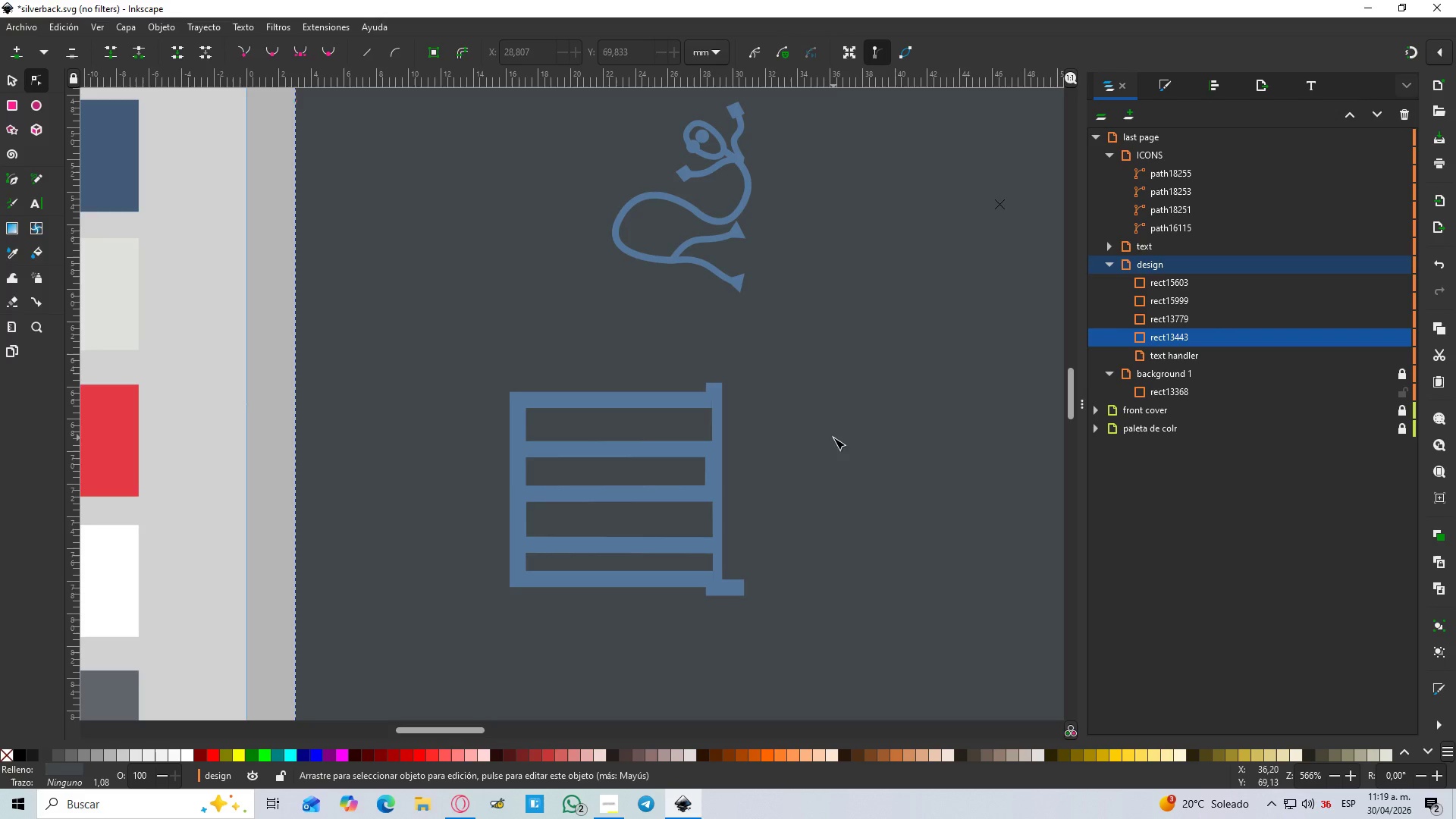 
key(B)
 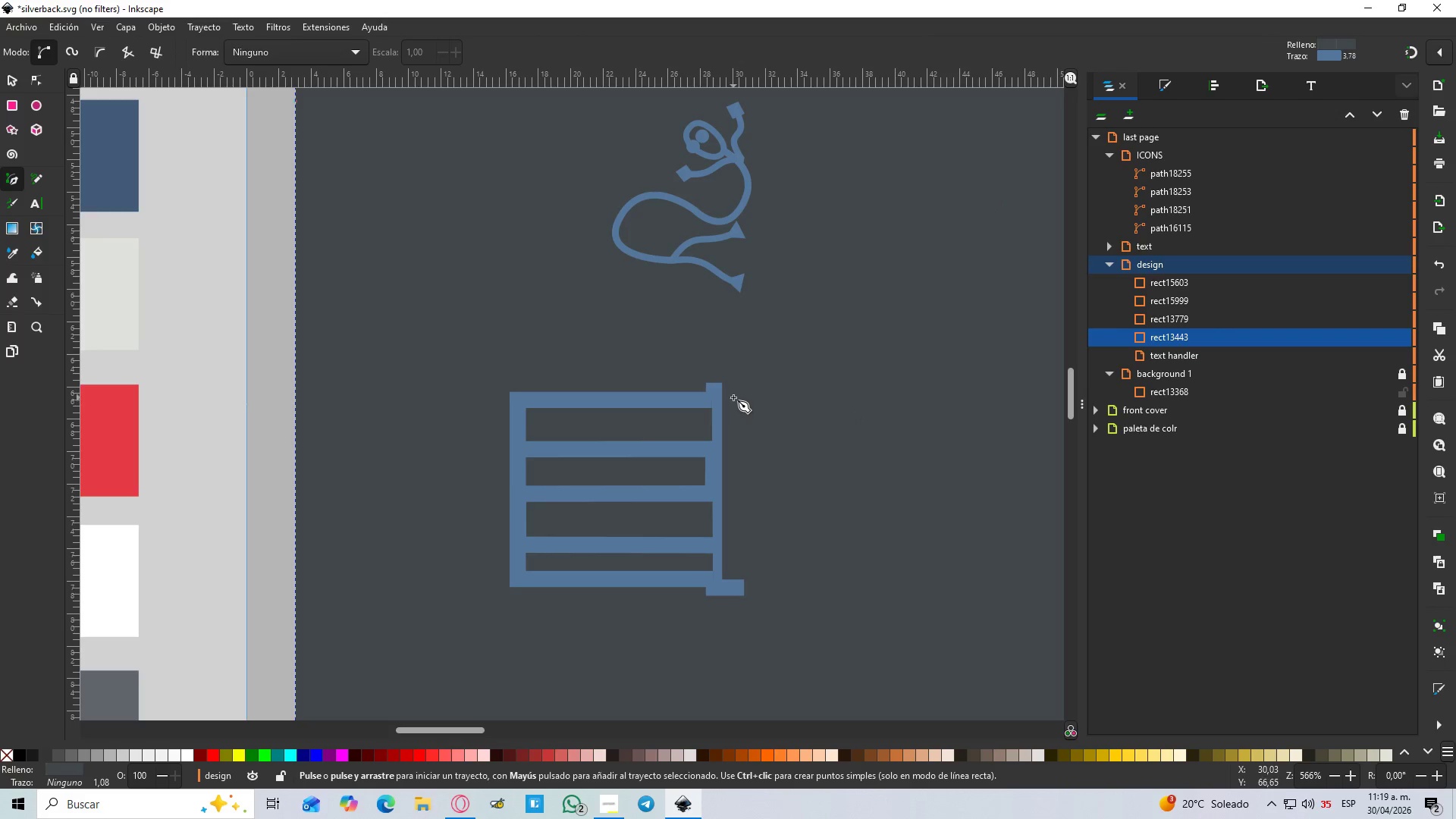 
left_click_drag(start_coordinate=[733, 397], to_coordinate=[733, 403])
 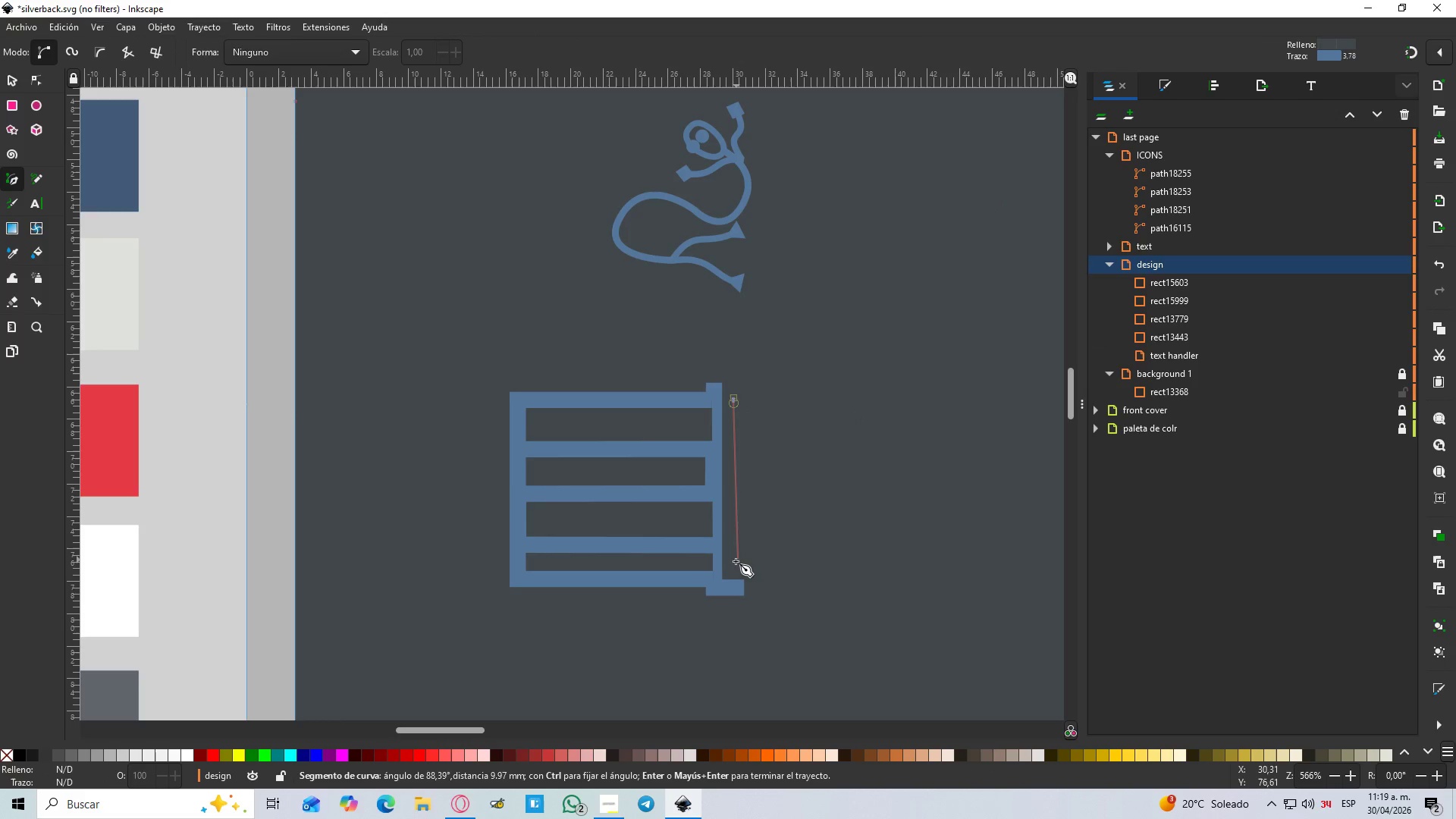 
hold_key(key=ControlLeft, duration=1.31)
left_click([732, 567])
 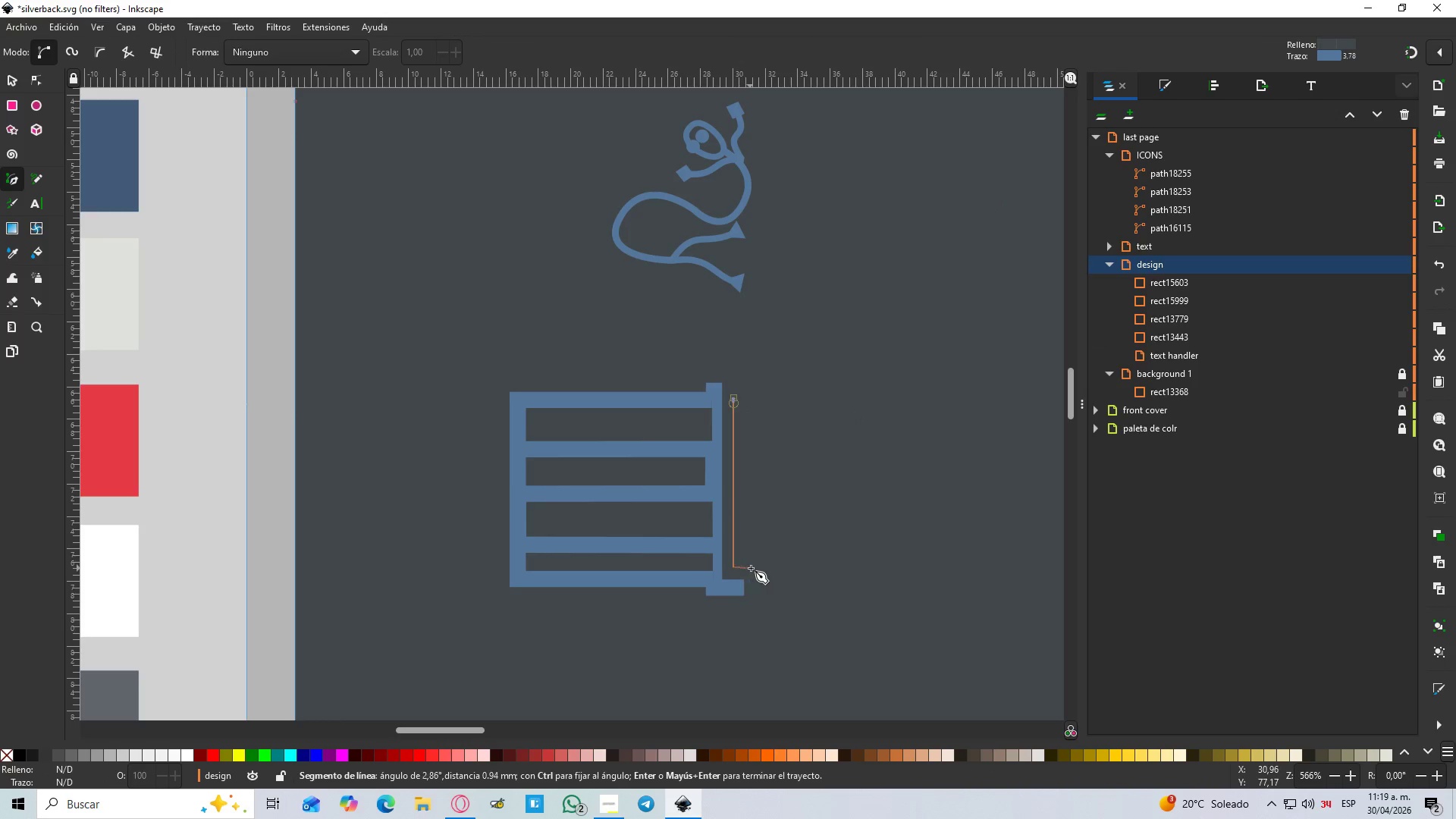 
hold_key(key=ControlLeft, duration=1.51)
left_click([758, 568])
 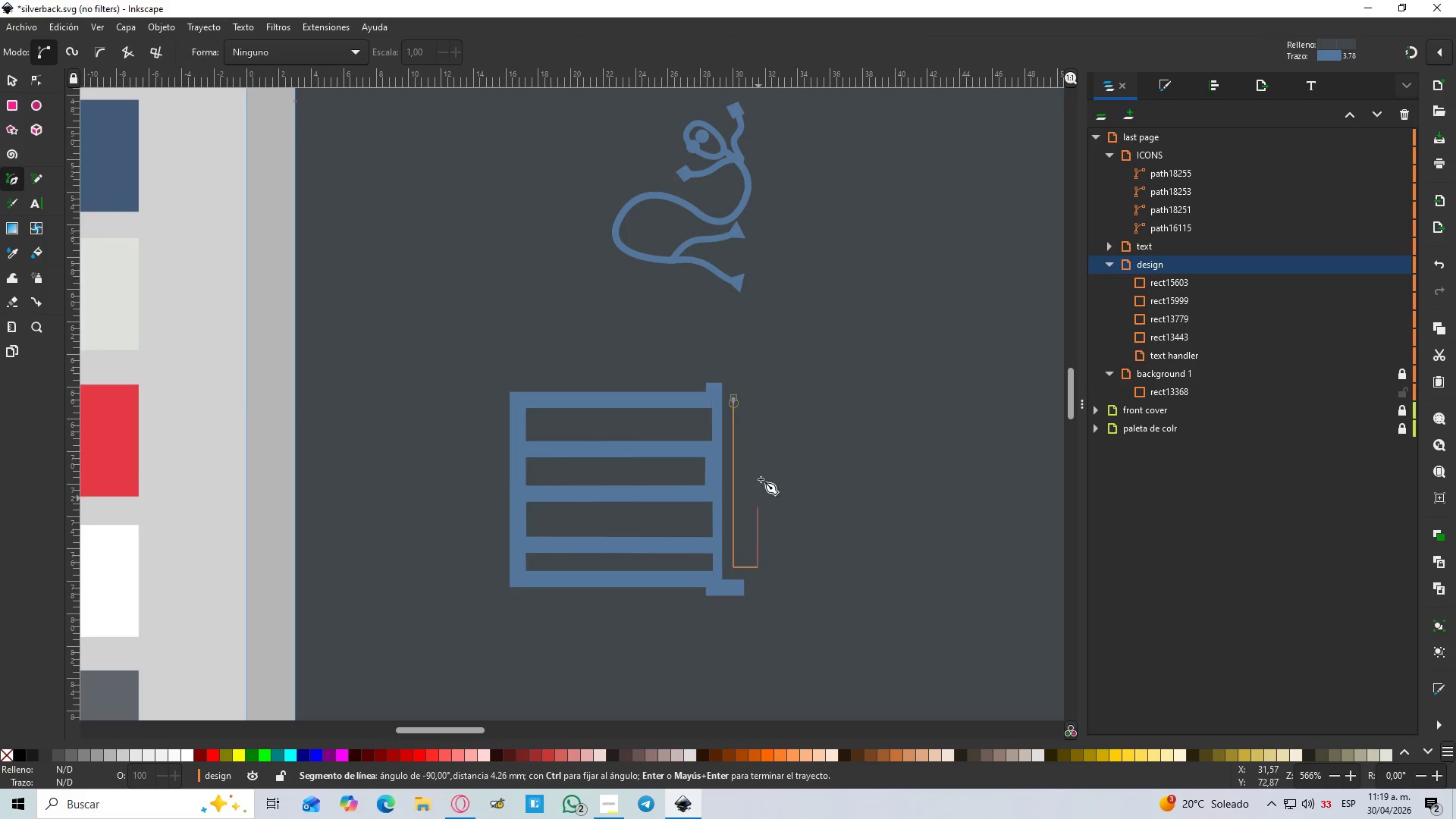 
hold_key(key=ControlLeft, duration=1.5)
 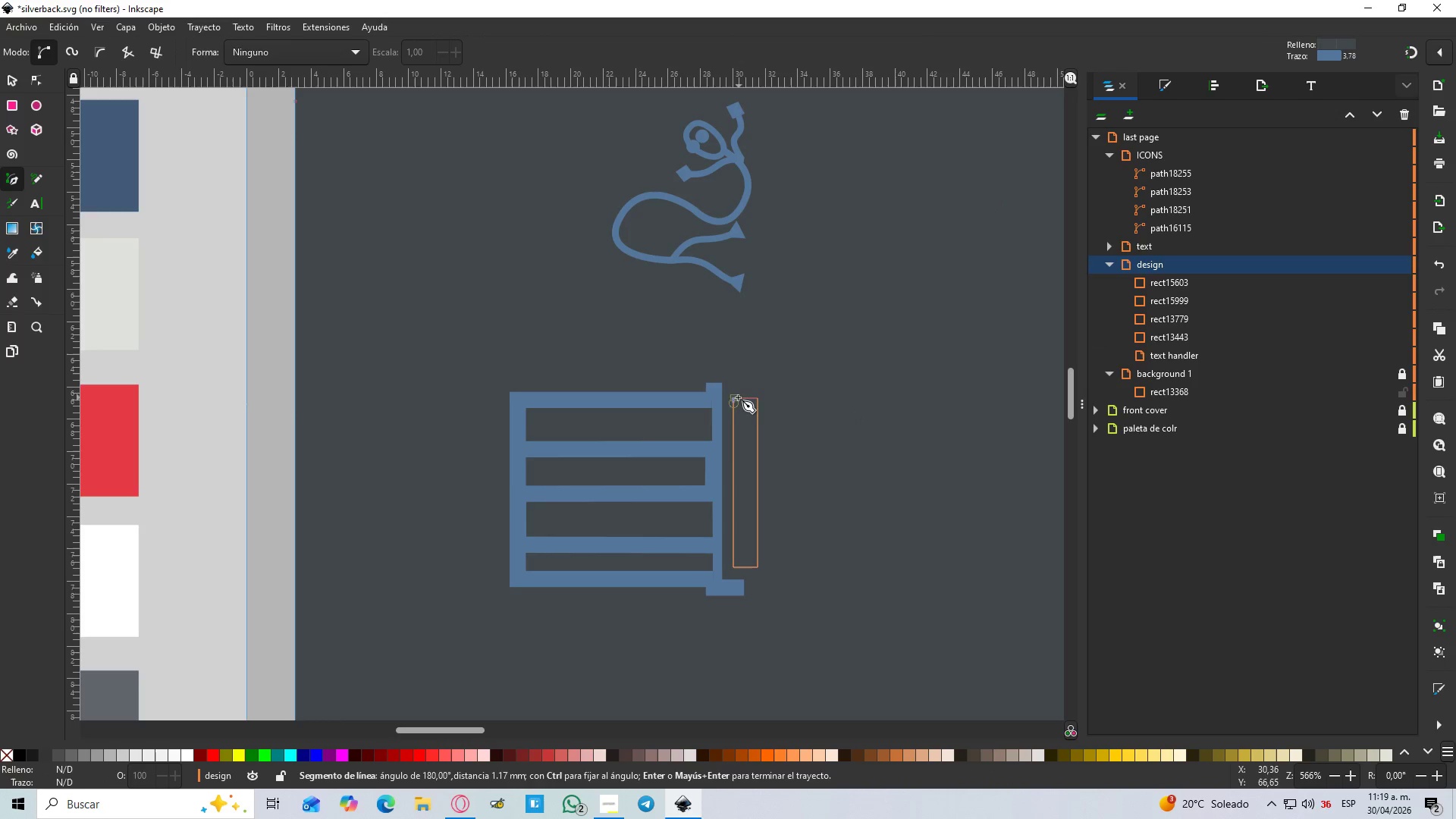 
hold_key(key=ControlLeft, duration=1.39)
left_click([755, 398])
 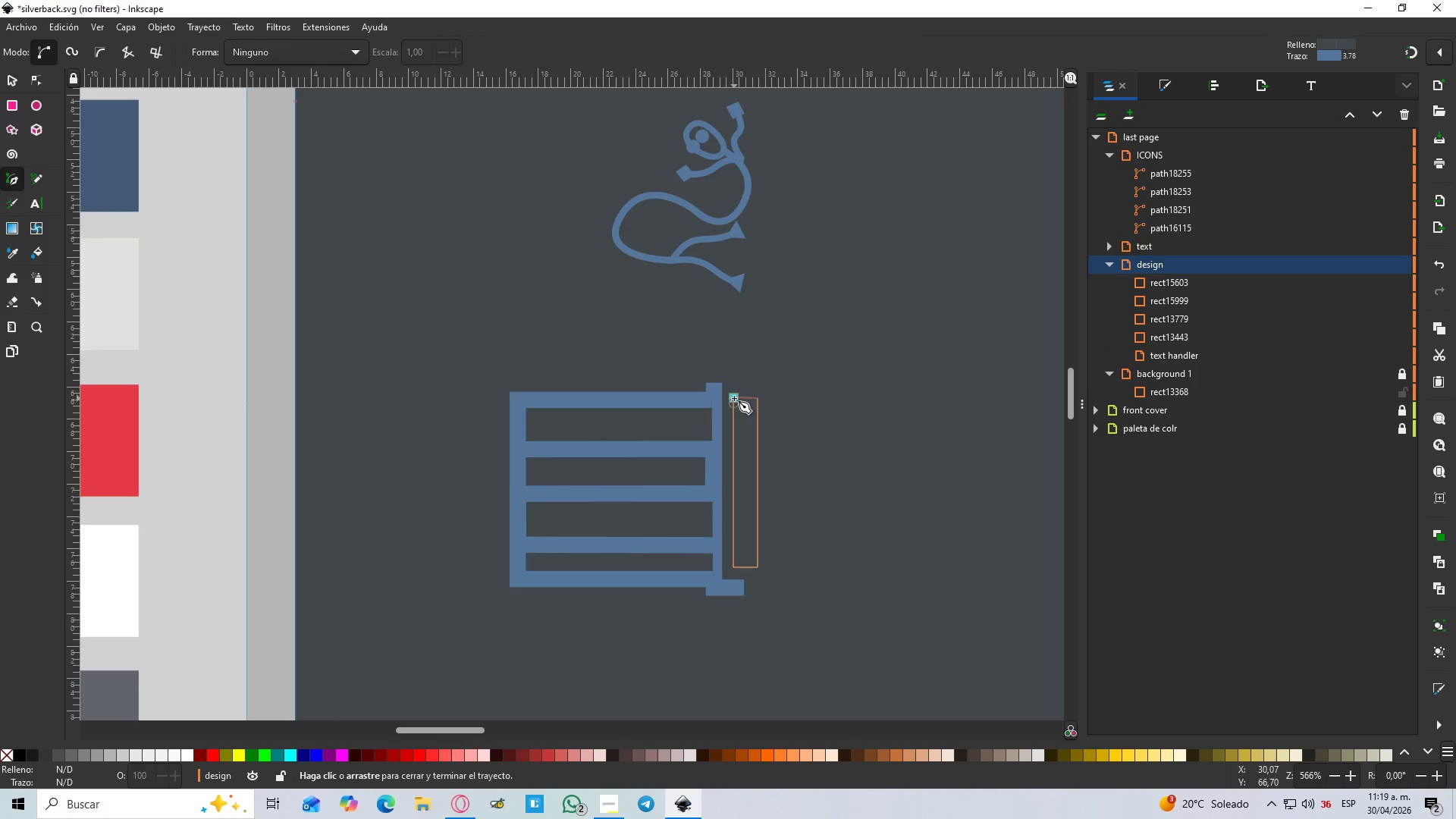 
left_click([734, 398])
 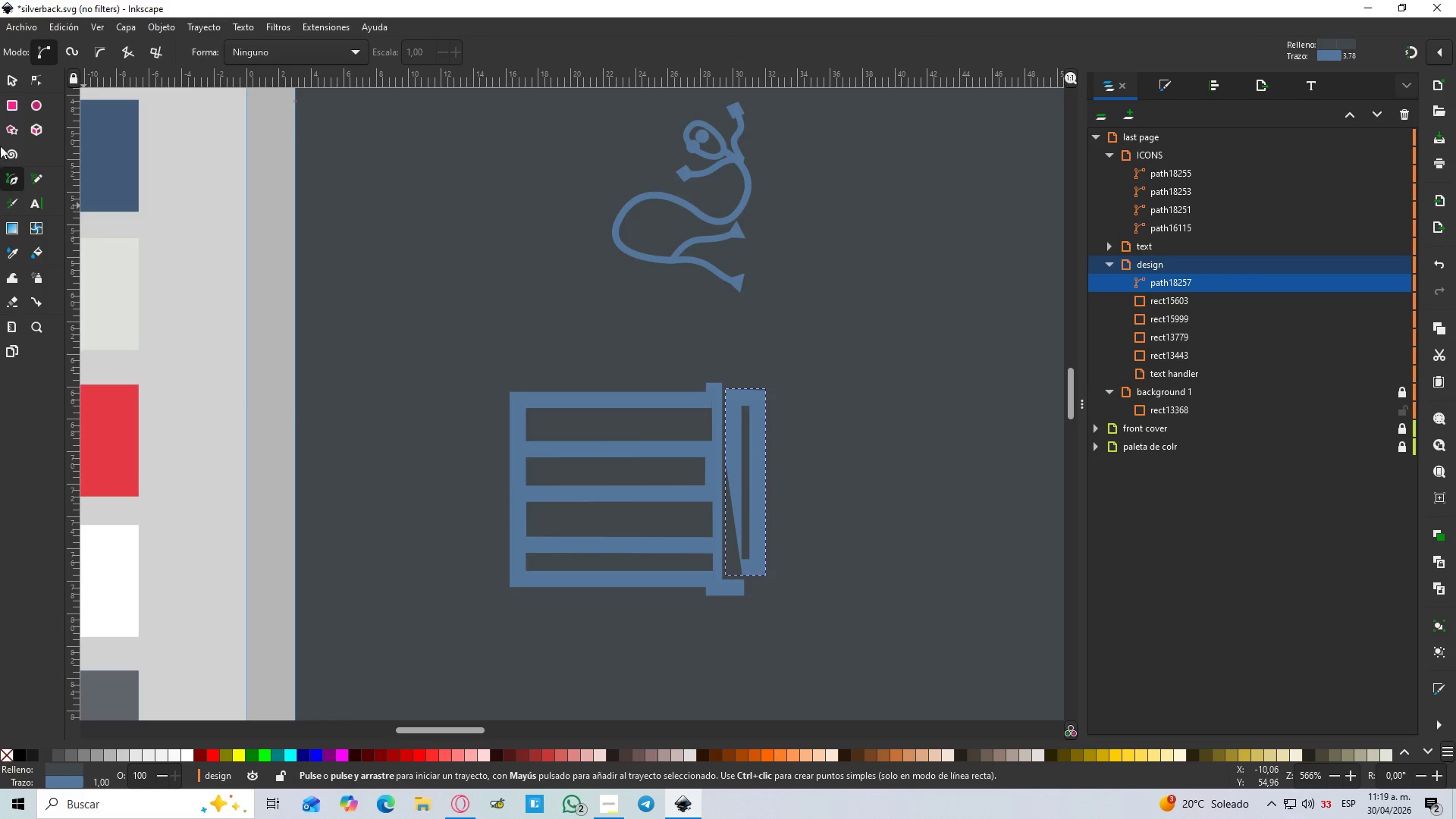 
left_click([17, 79])
 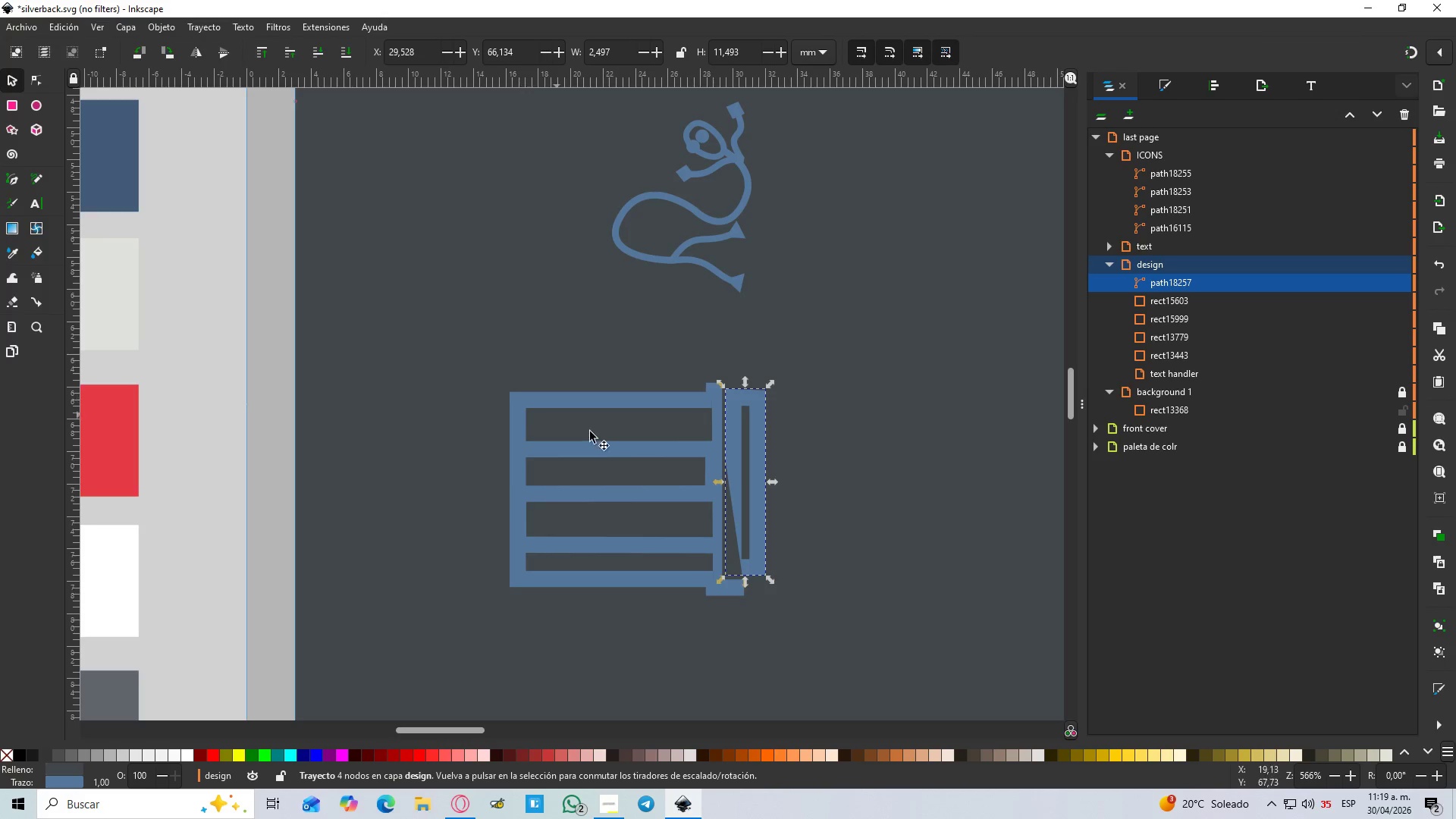 
hold_key(key=ShiftLeft, duration=1.5)
left_click([657, 455])
 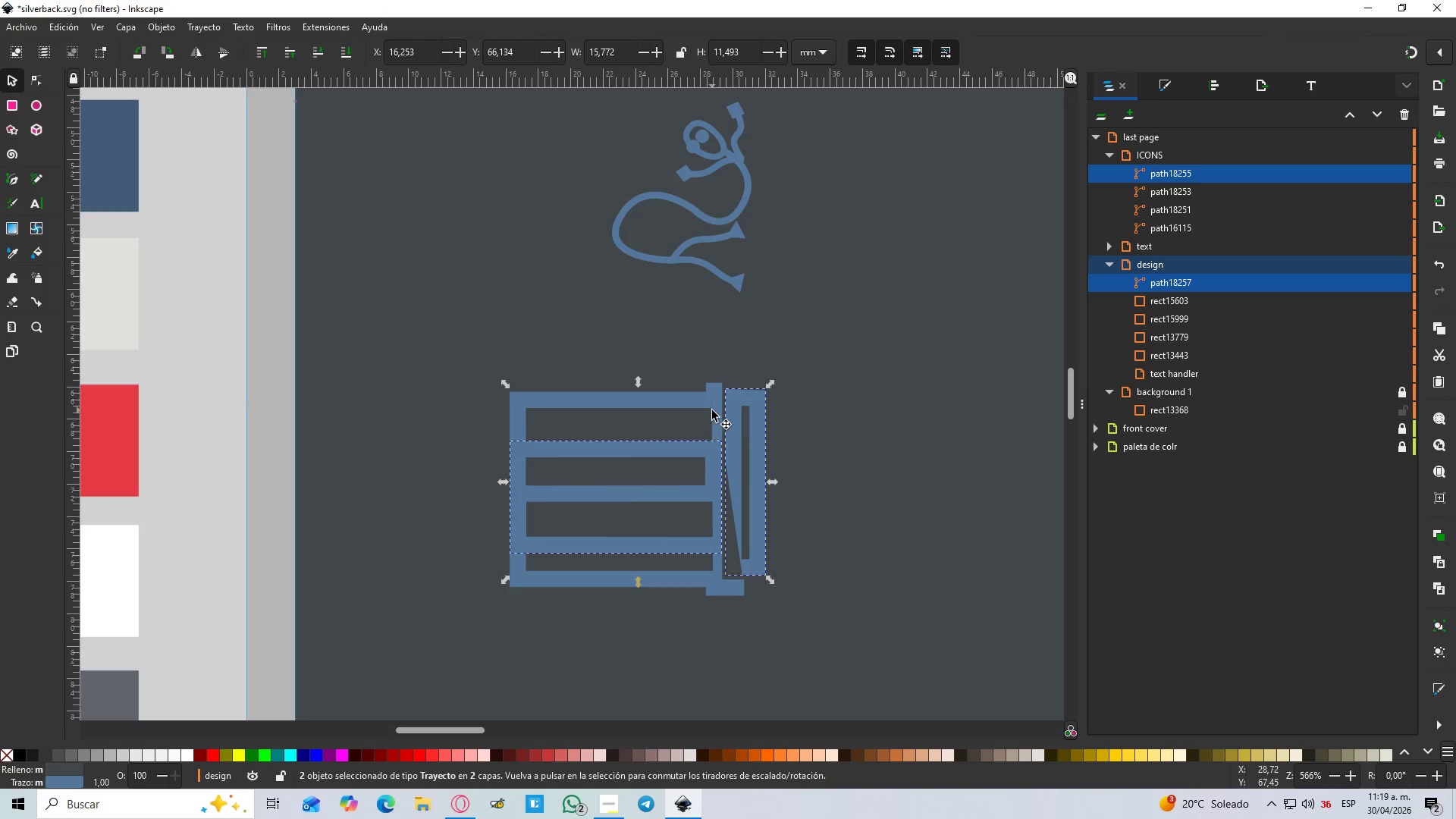 
left_click([714, 399])
 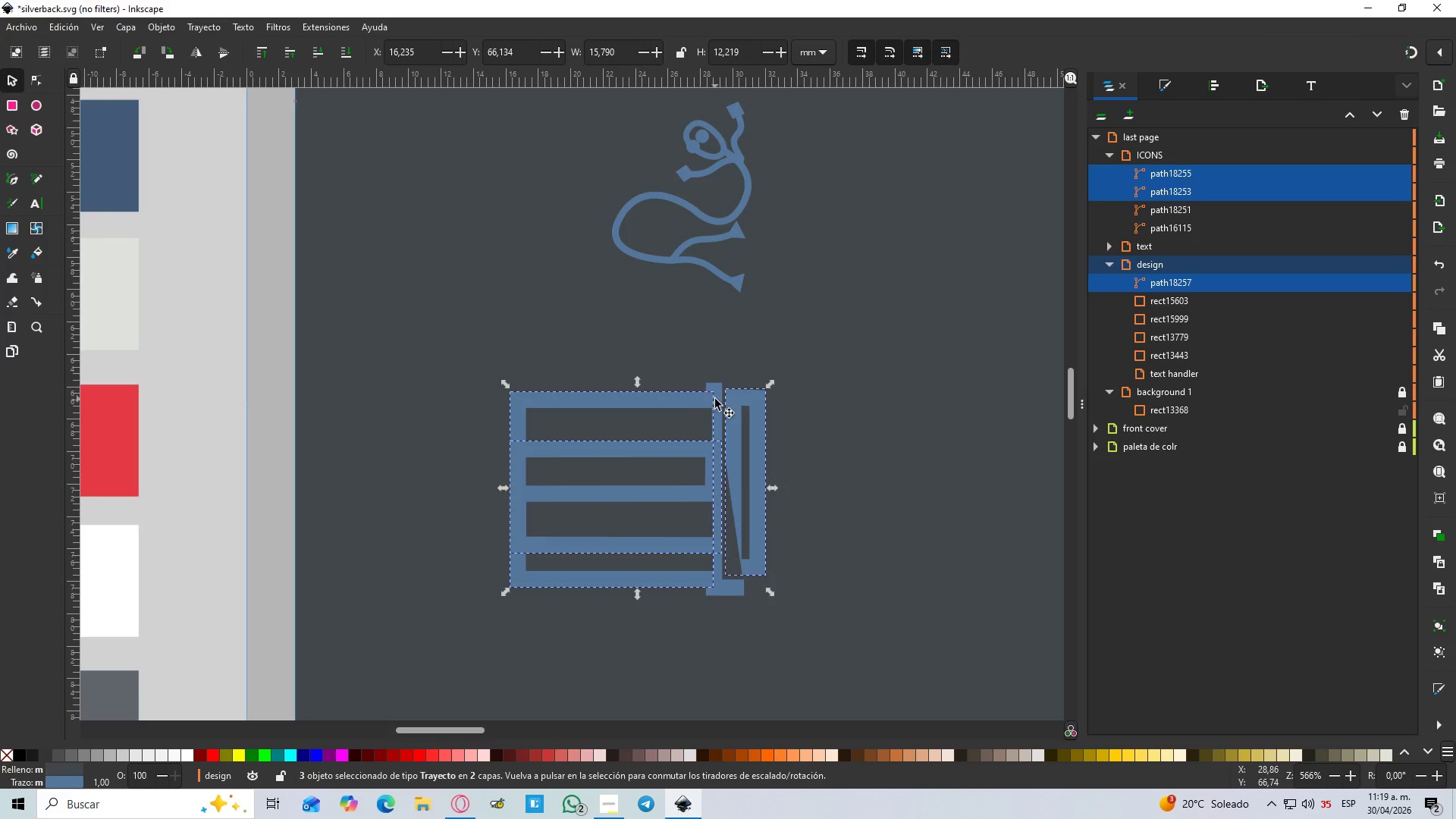 
hold_key(key=ShiftLeft, duration=1.33)
left_click([720, 388])
 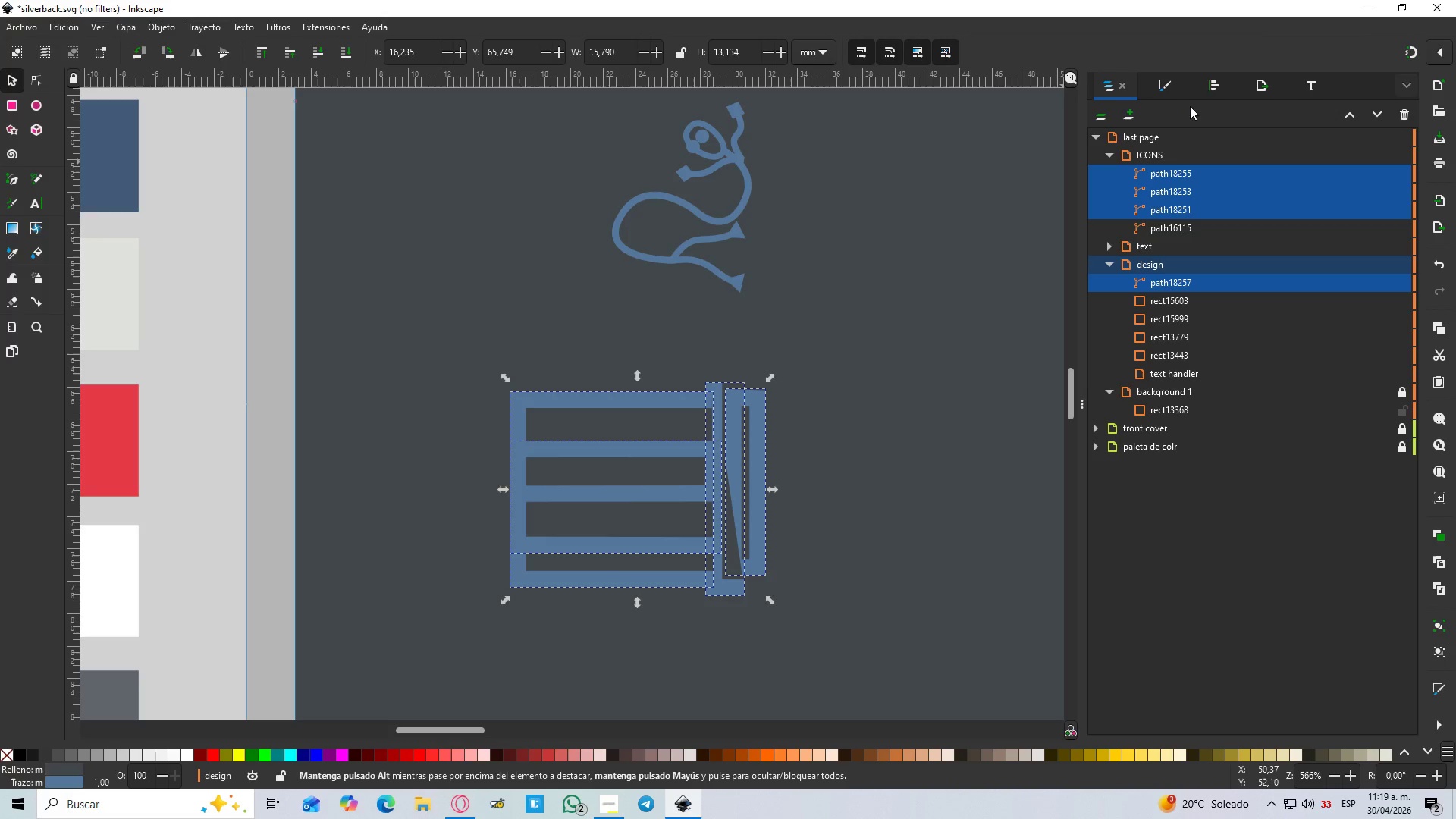 
left_click([1166, 87])
 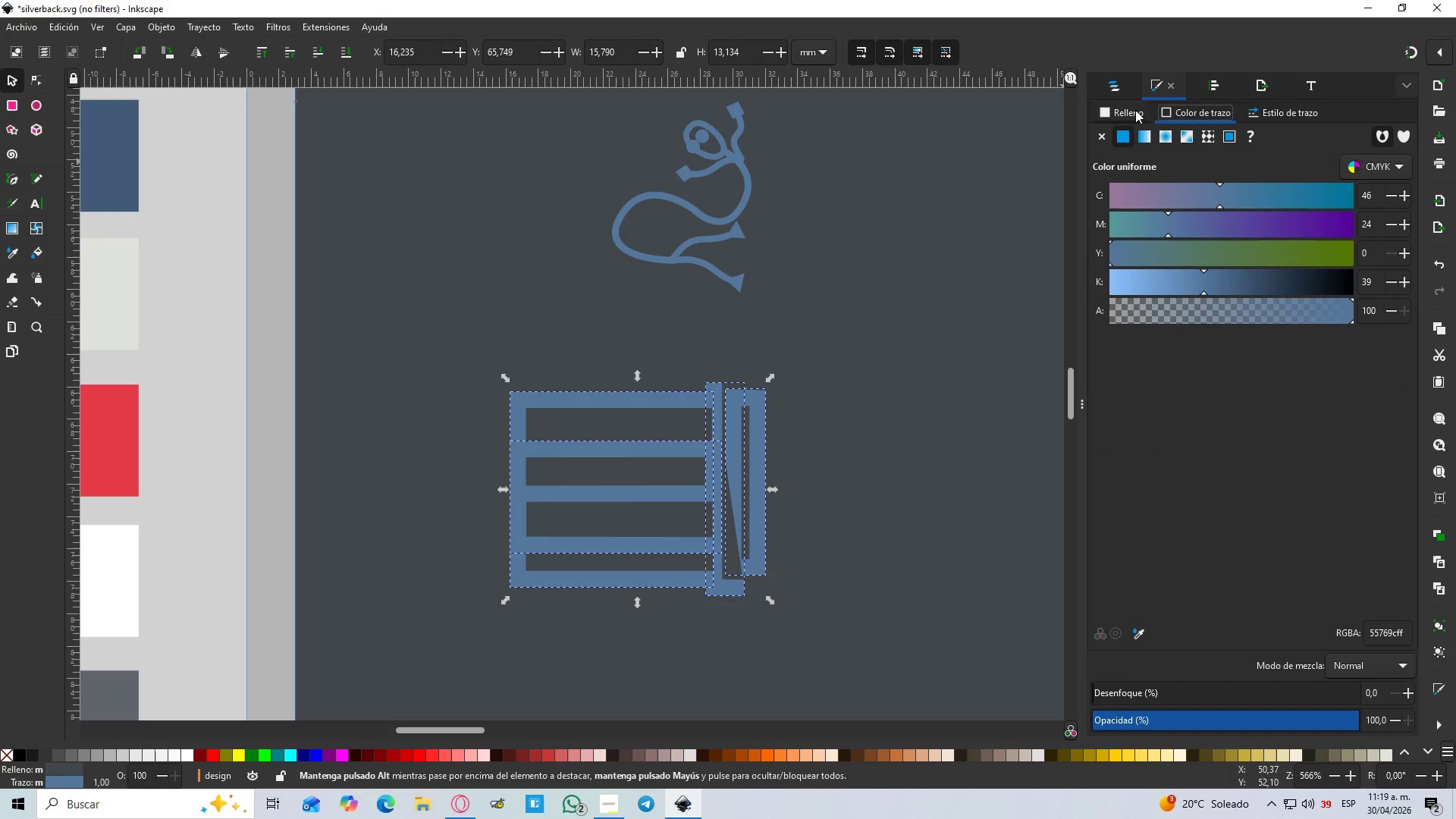 
left_click([1118, 112])
 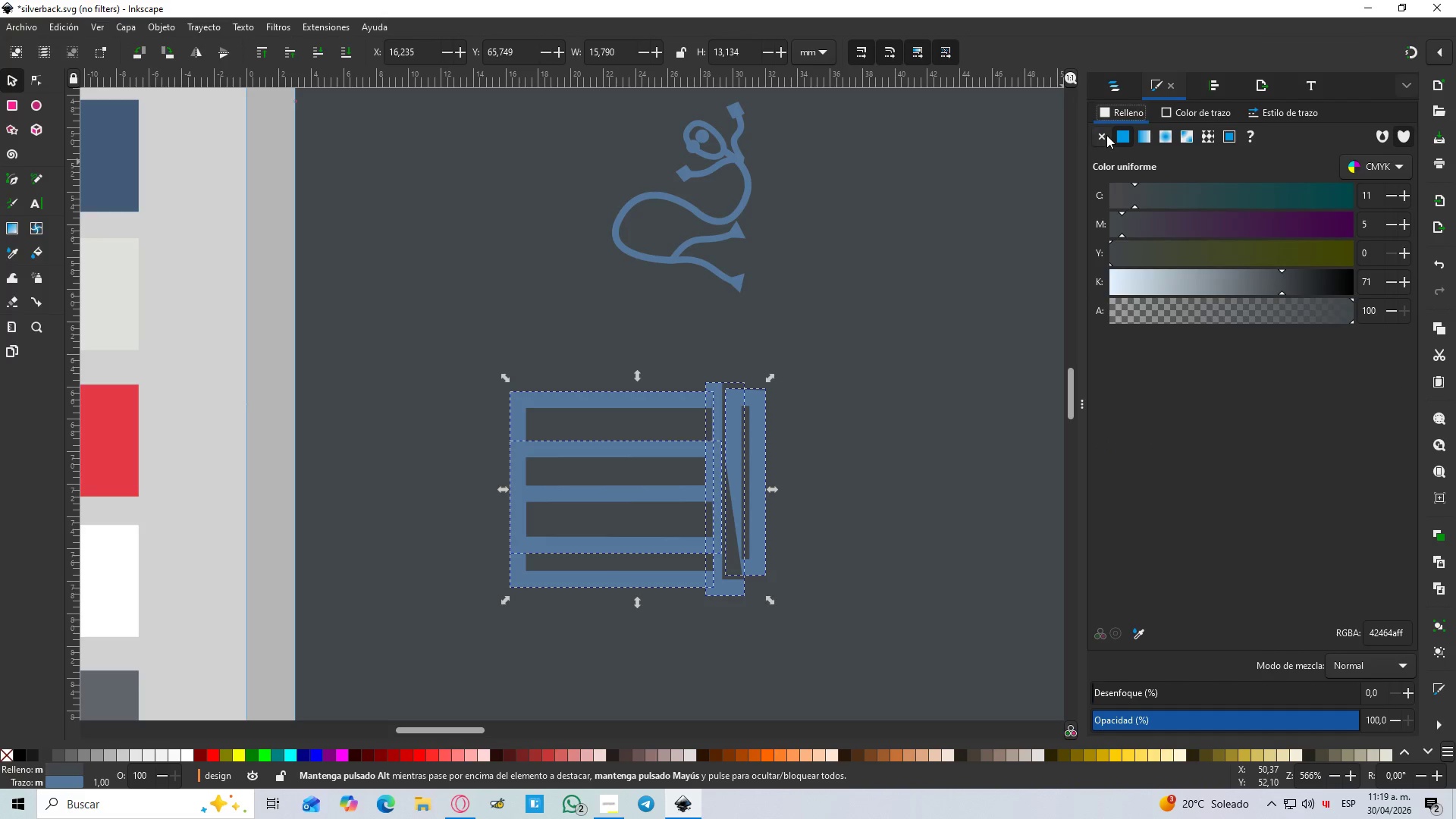 
left_click([1106, 135])
 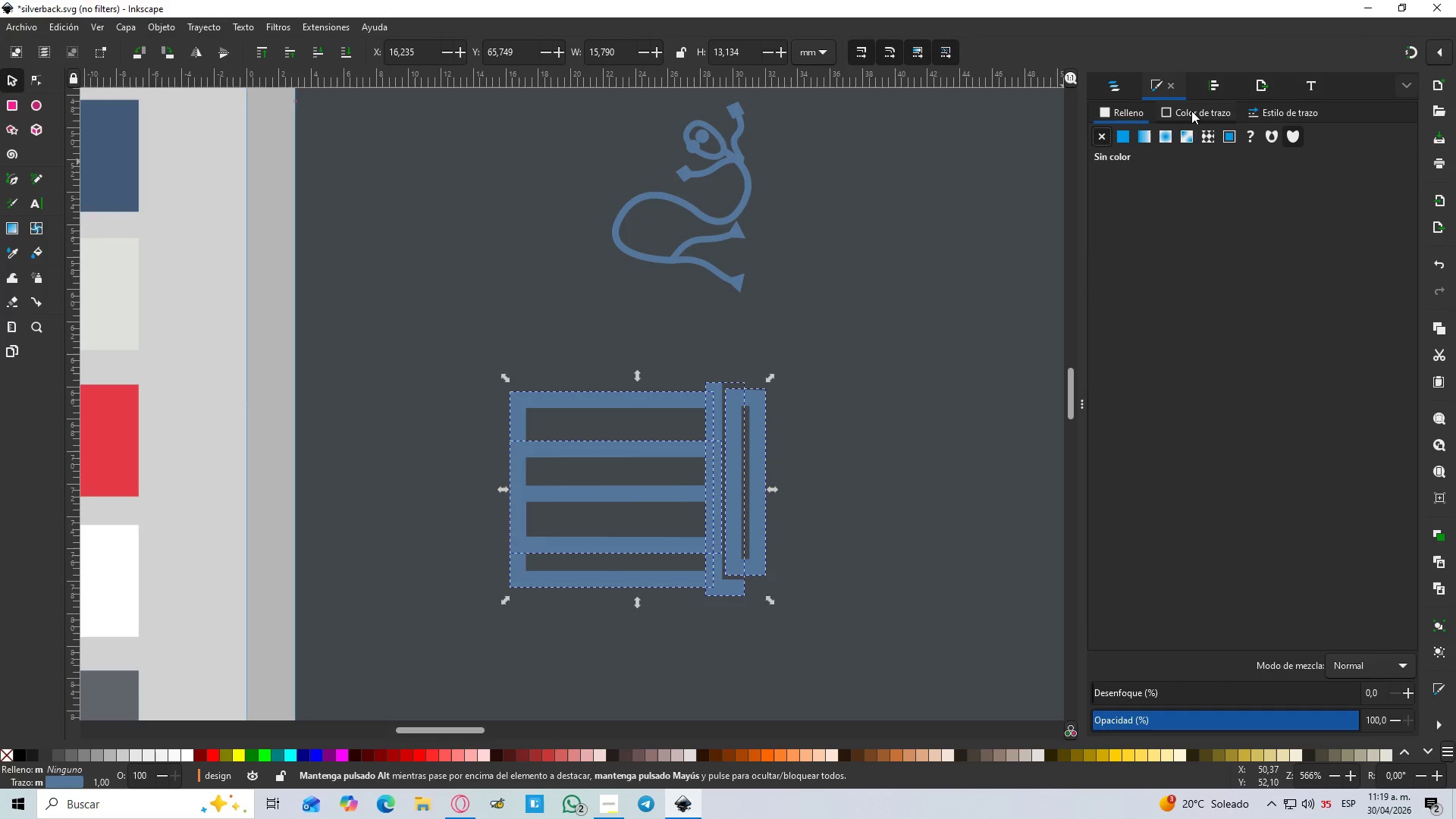 
left_click([1191, 111])
 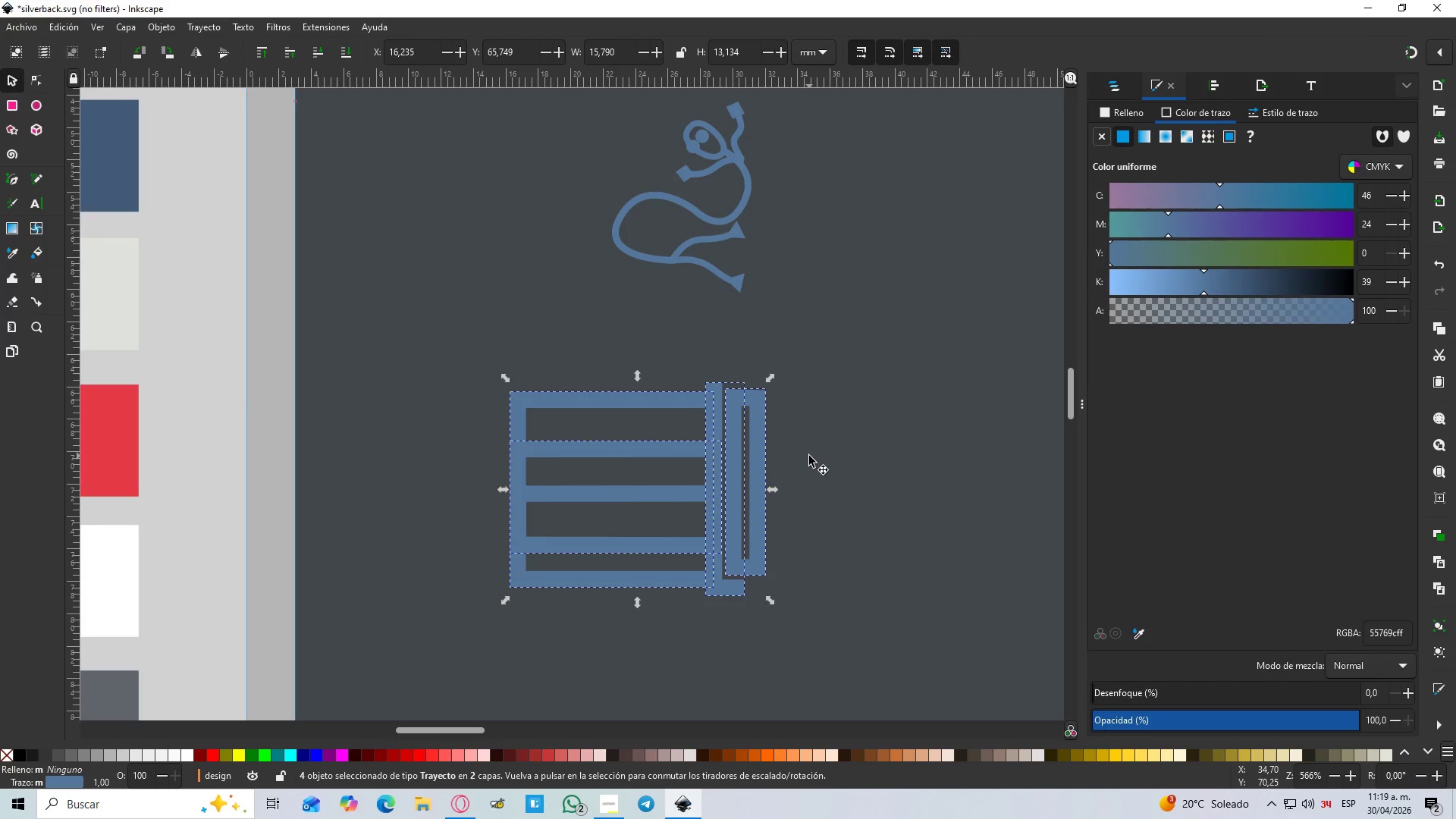 
key(Shift+NumpadAdd)
 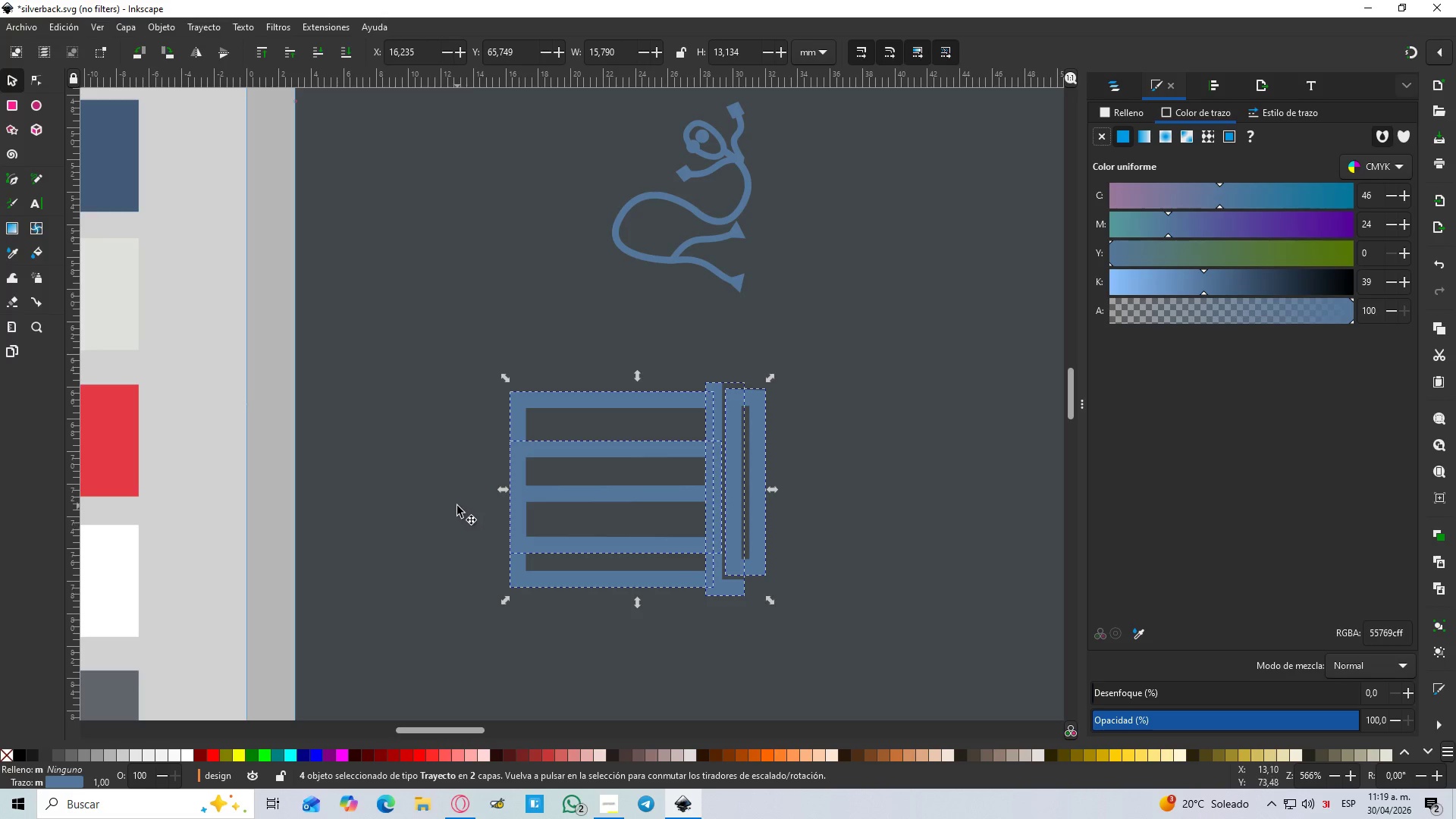 
left_click([843, 492])
 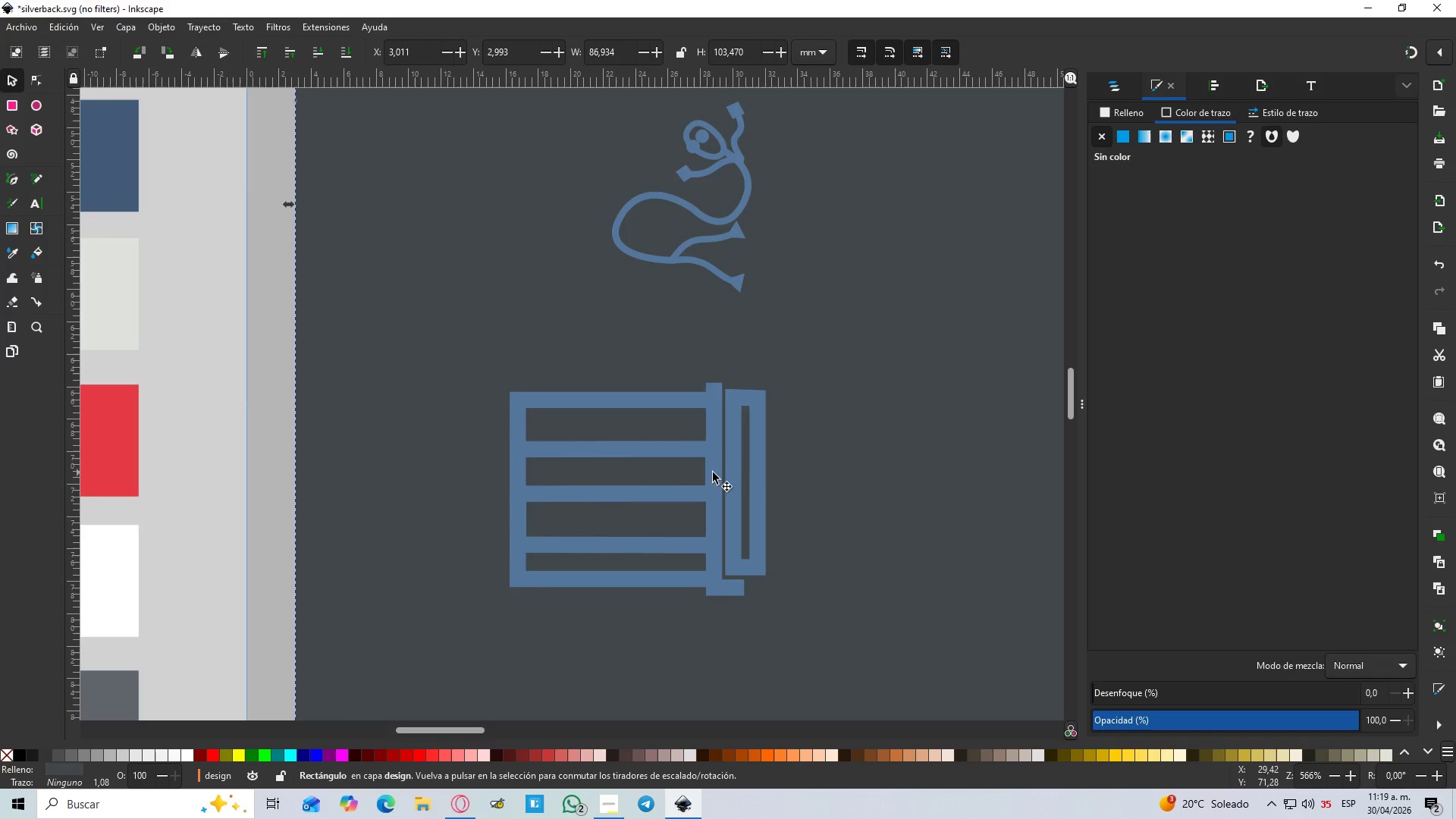 
left_click([707, 471])
 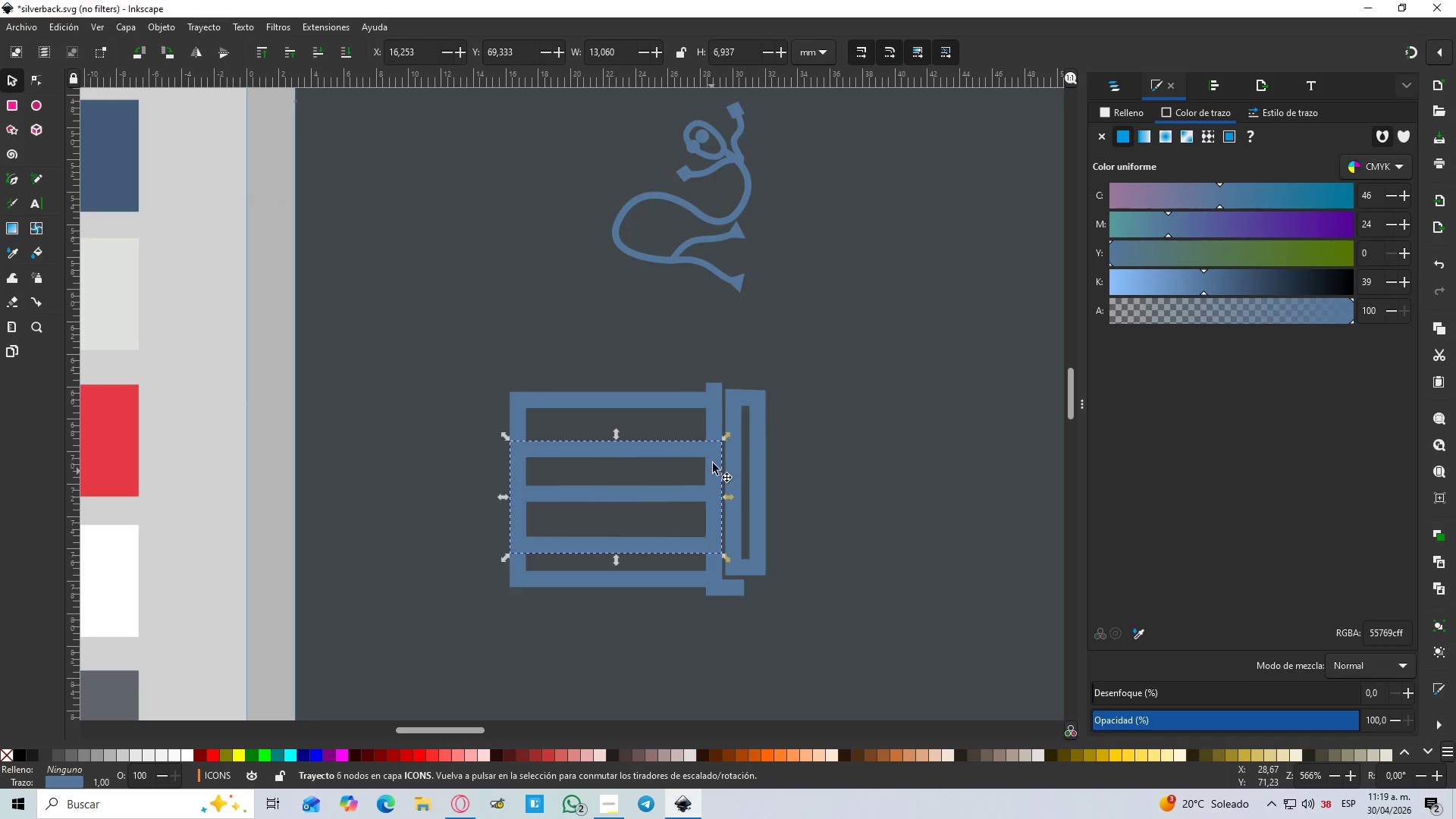 
hold_key(key=ShiftLeft, duration=1.5)
left_click([715, 430])
 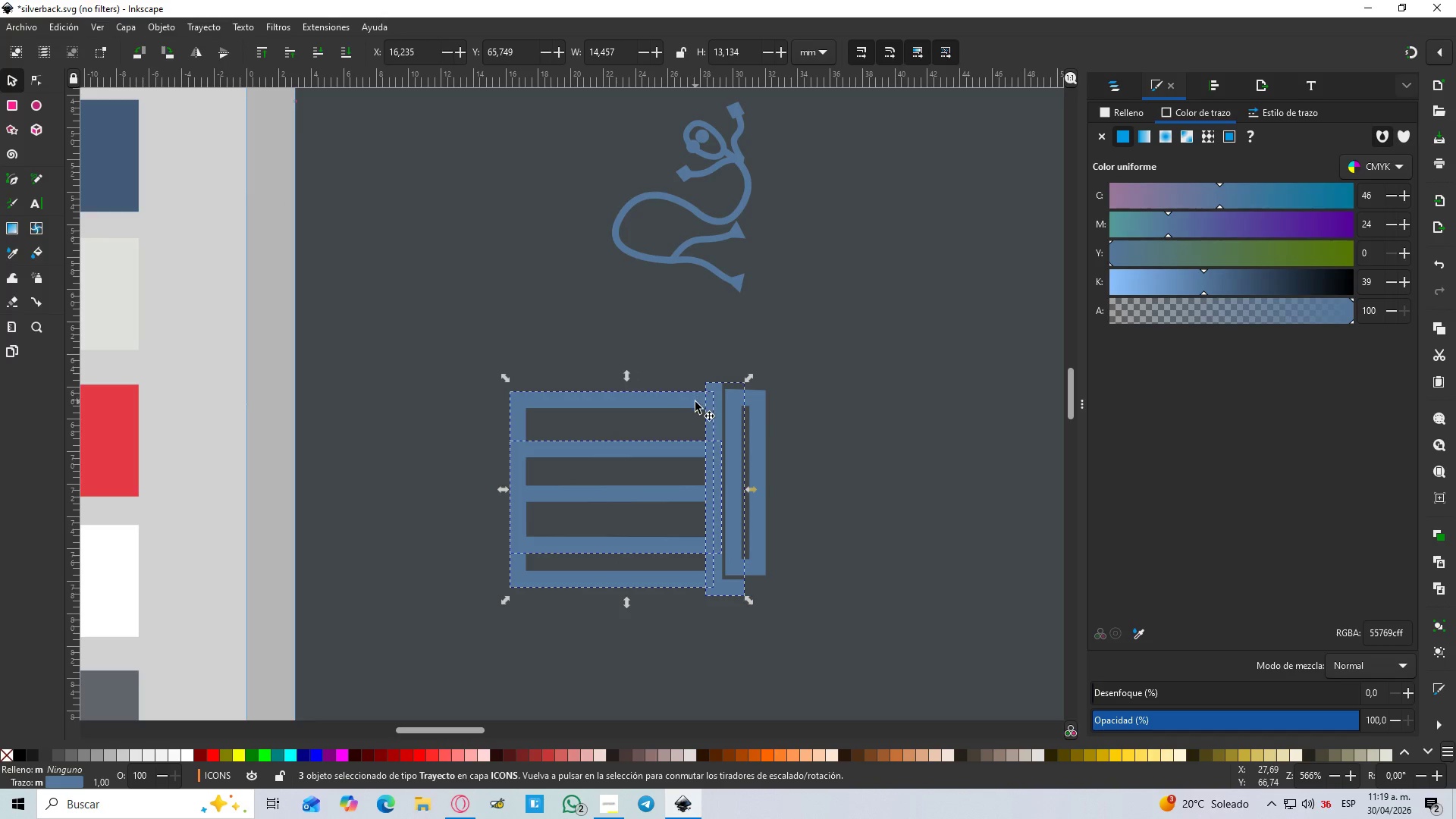 
hold_key(key=ShiftLeft, duration=0.36)
 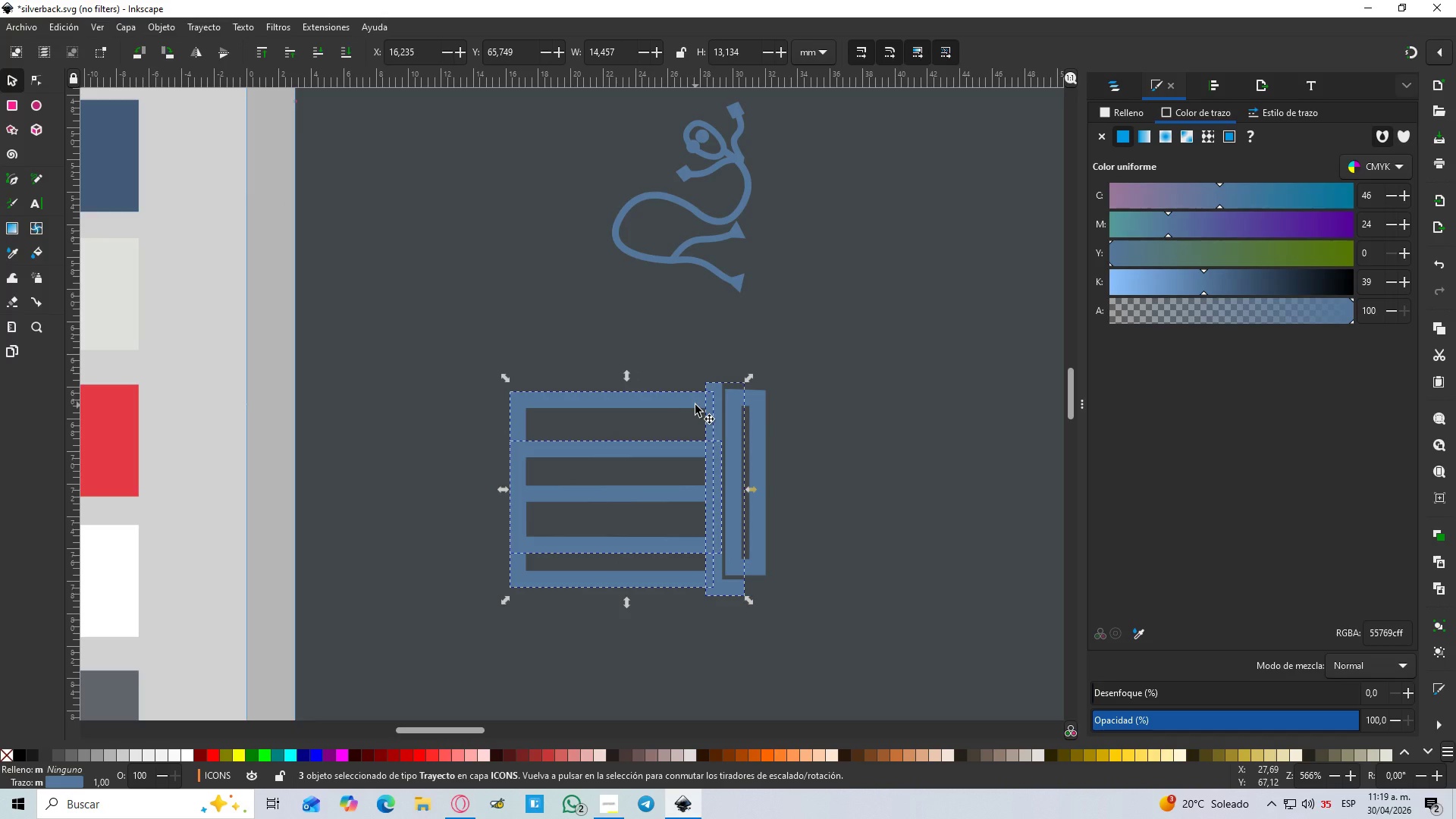 
key(Control+NumpadAdd)
 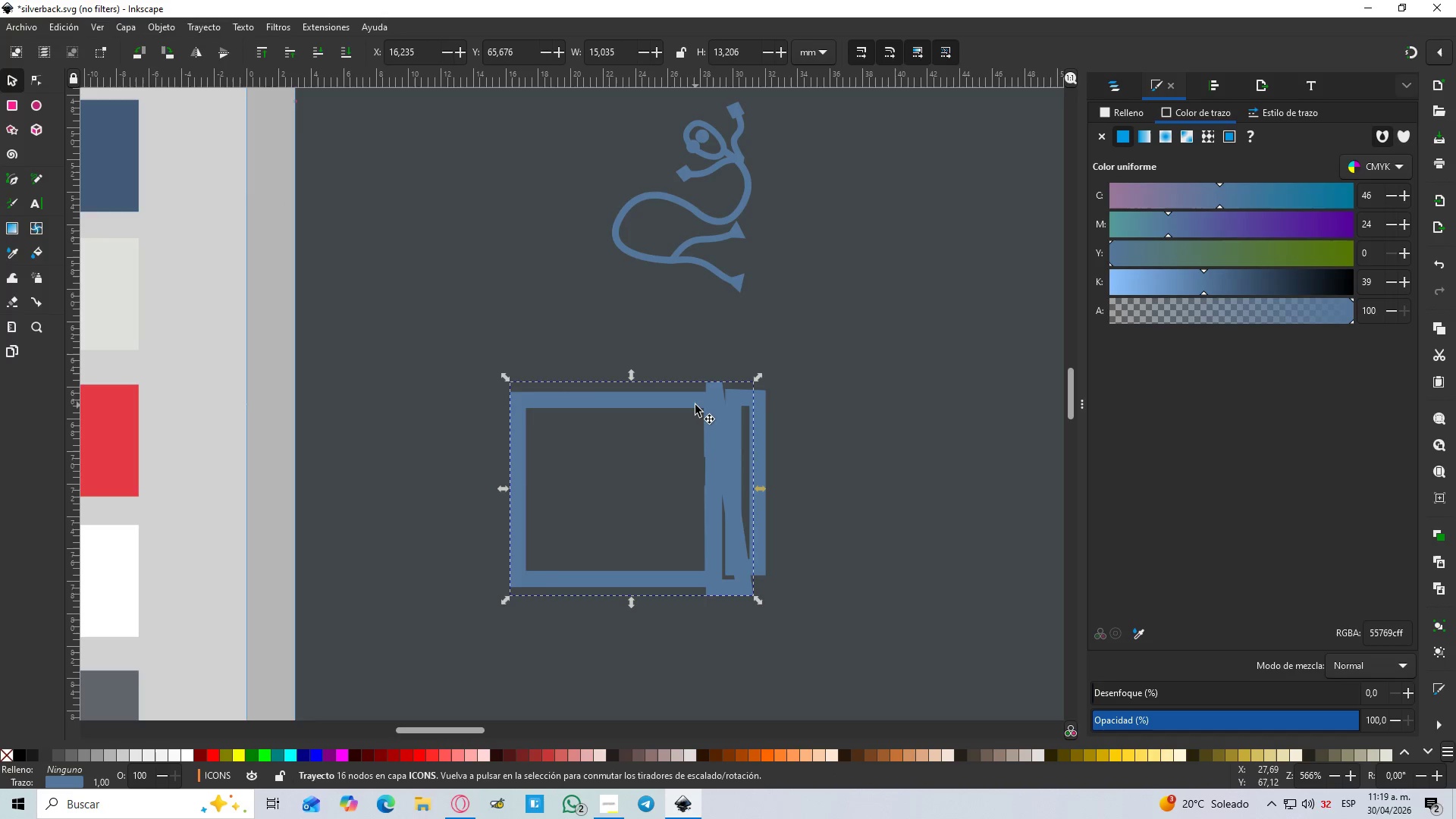 
key(Control+Z)
 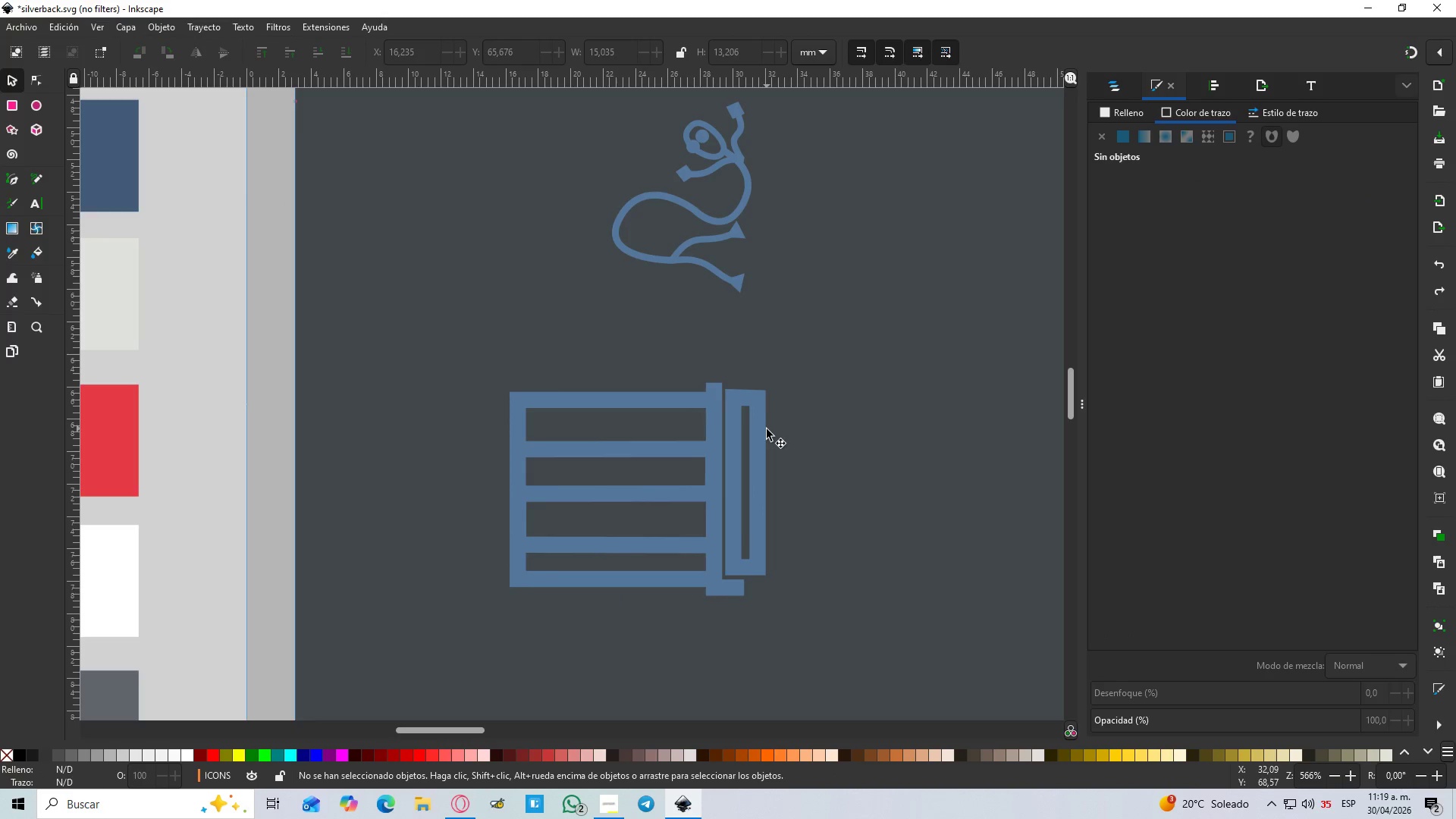 
hold_key(key=ControlLeft, duration=1.44)
scroll: coordinate [757, 447], scroll_direction: down, amount: 2.0
 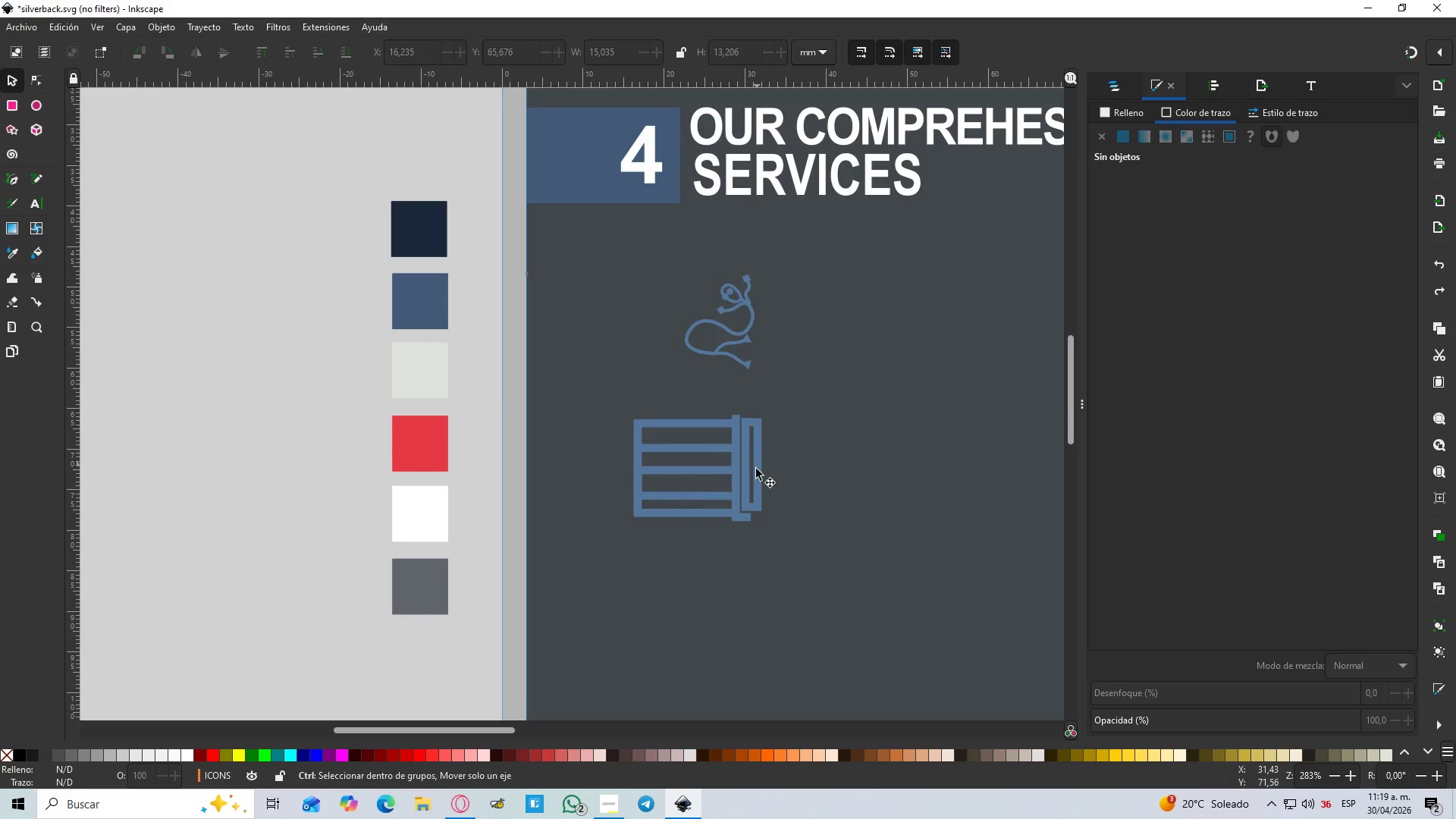 
scroll: coordinate [755, 472], scroll_direction: up, amount: 1.0
 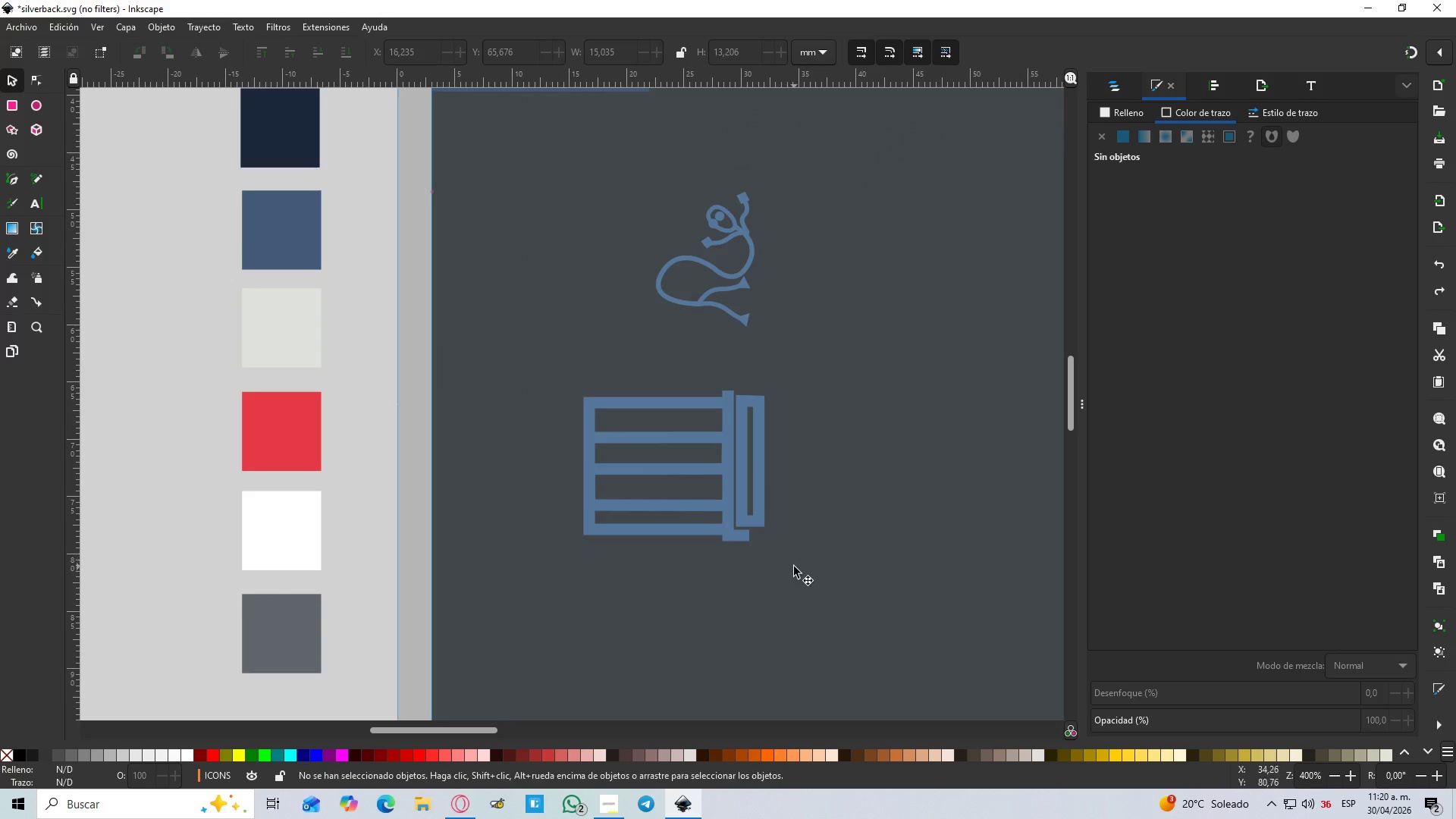 
left_click_drag(start_coordinate=[794, 567], to_coordinate=[606, 415])
 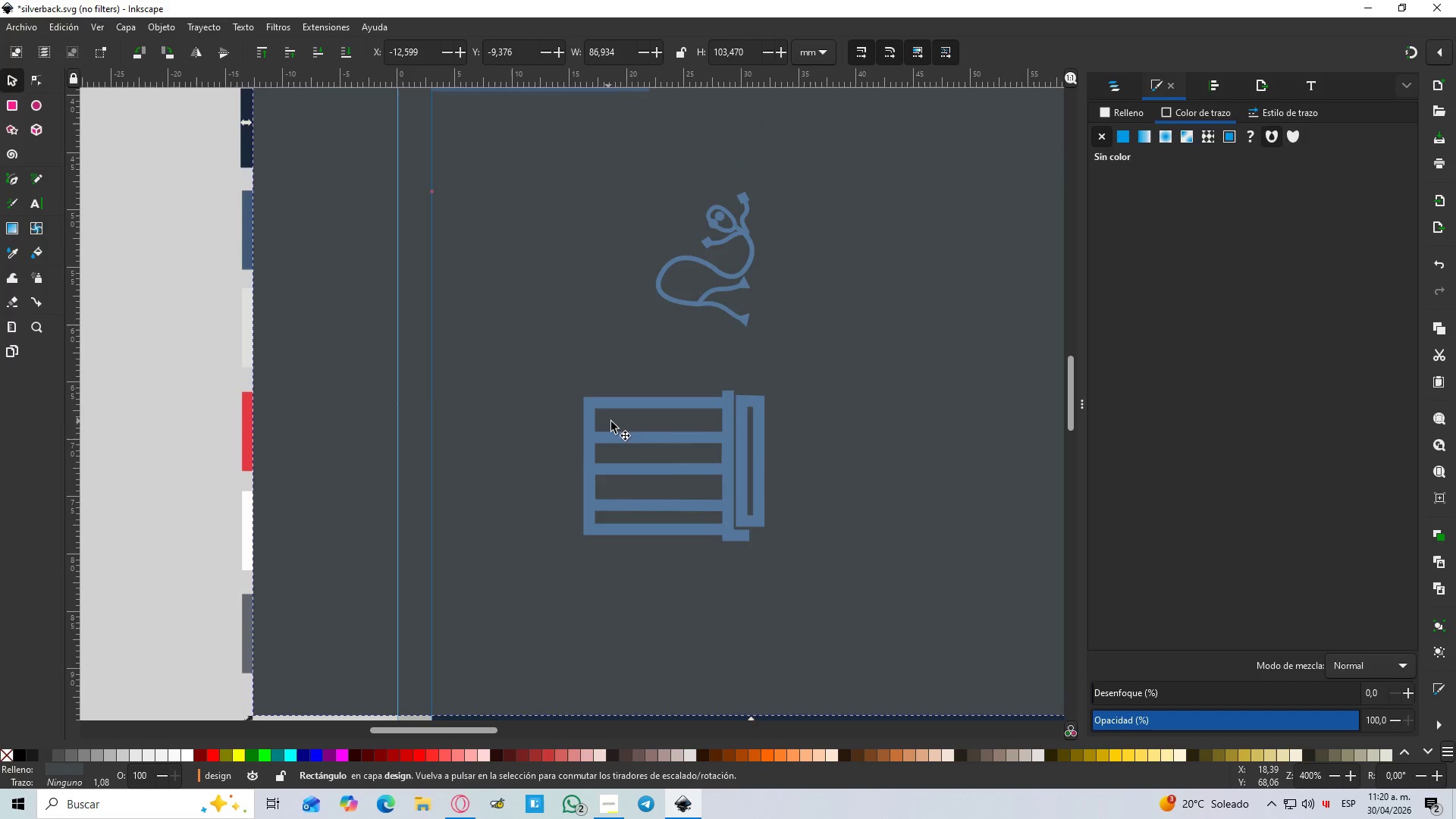 
key(Control+Z)
 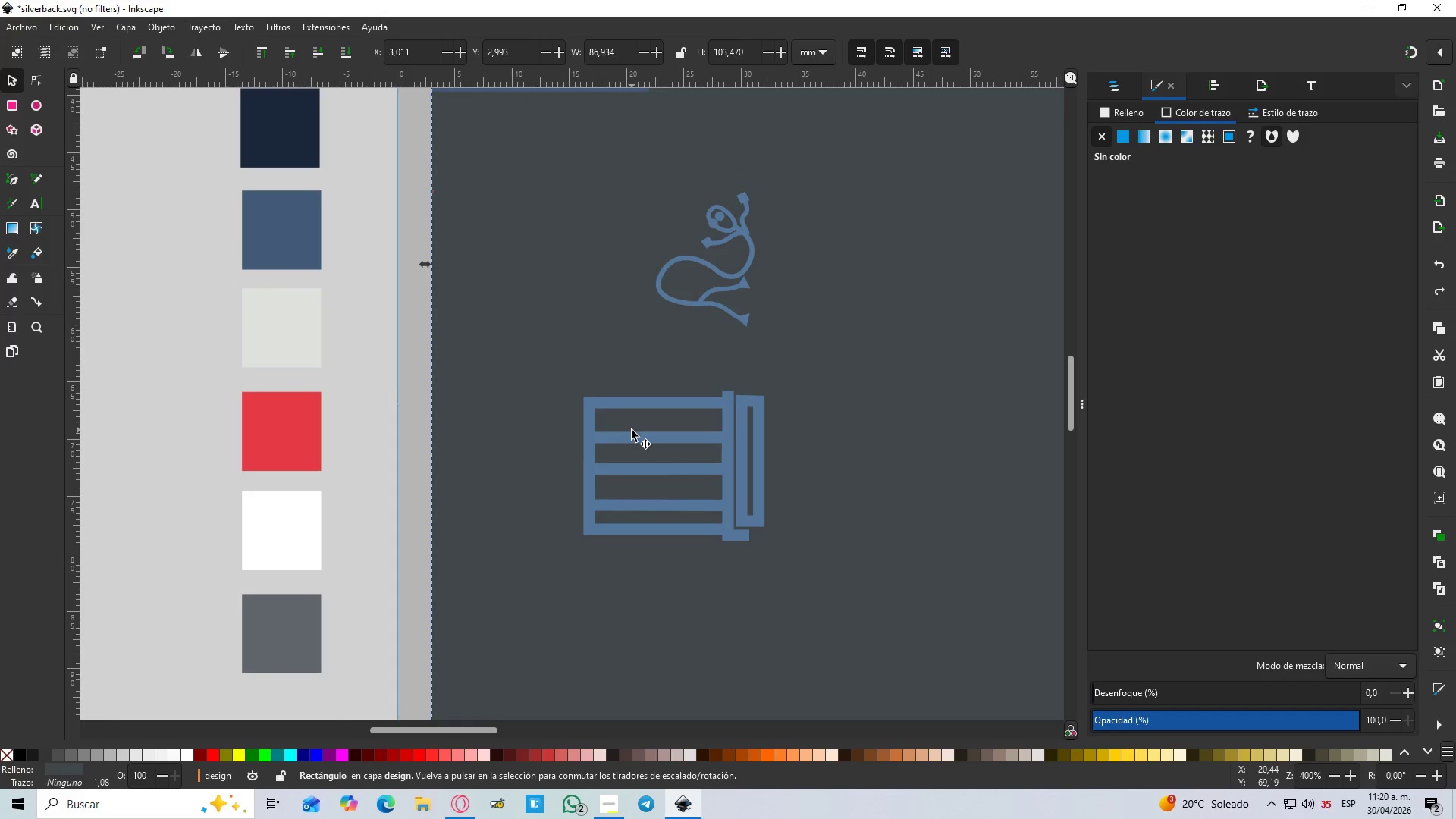 
hold_key(key=ControlLeft, duration=0.41)
scroll: coordinate [632, 430], scroll_direction: down, amount: 1.0
 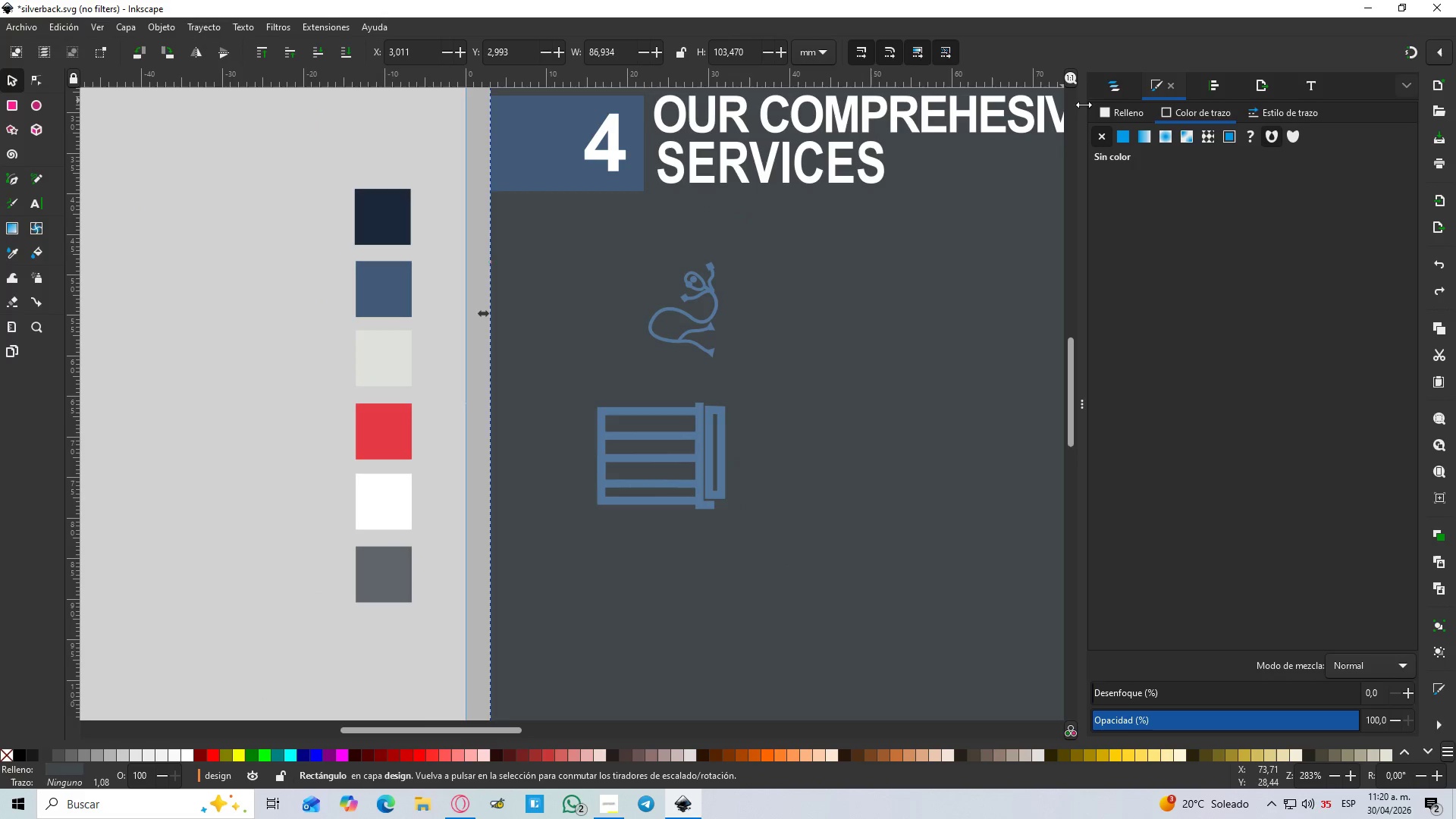 
left_click([1124, 83])
 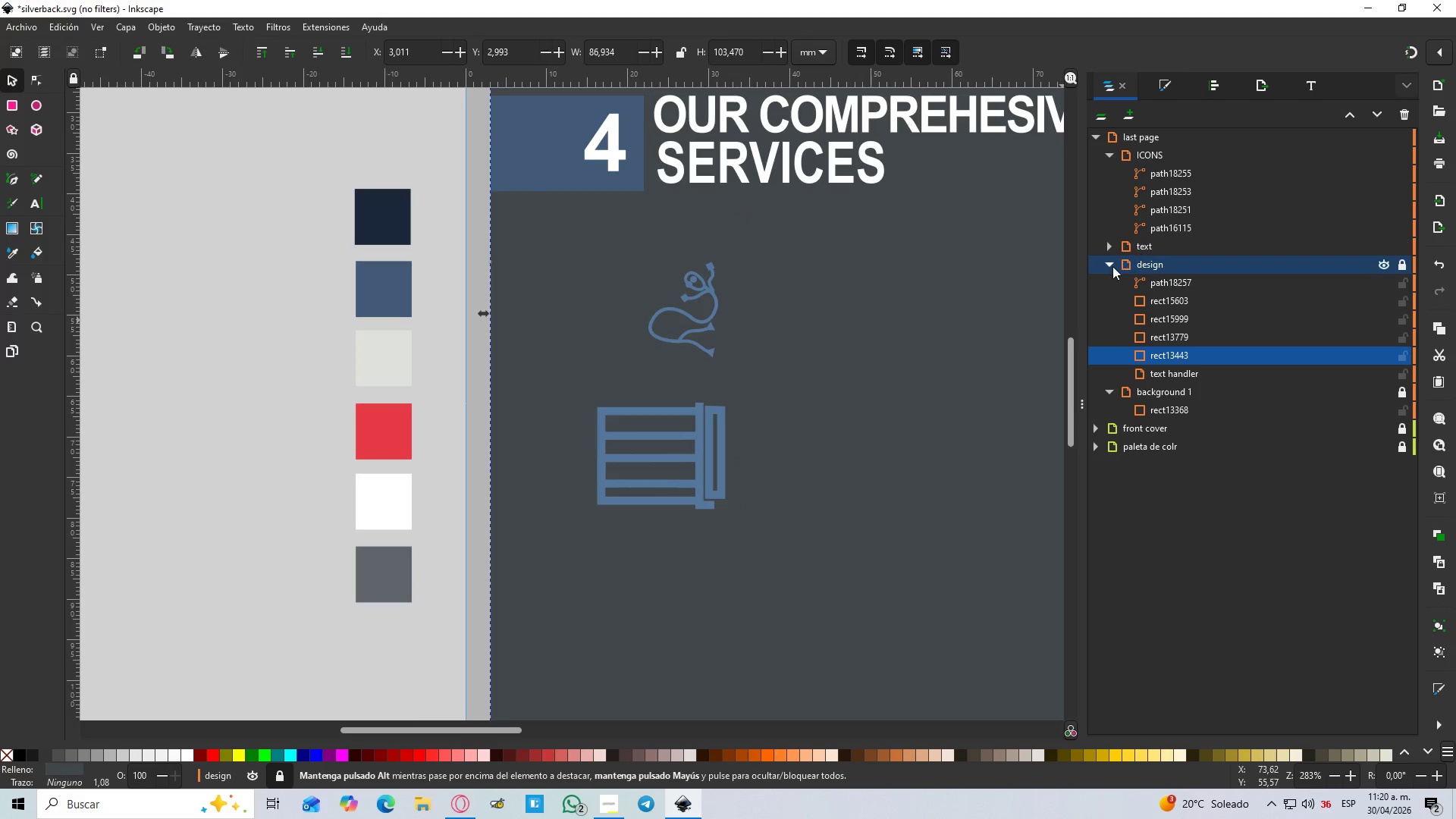 
left_click([1149, 280])
 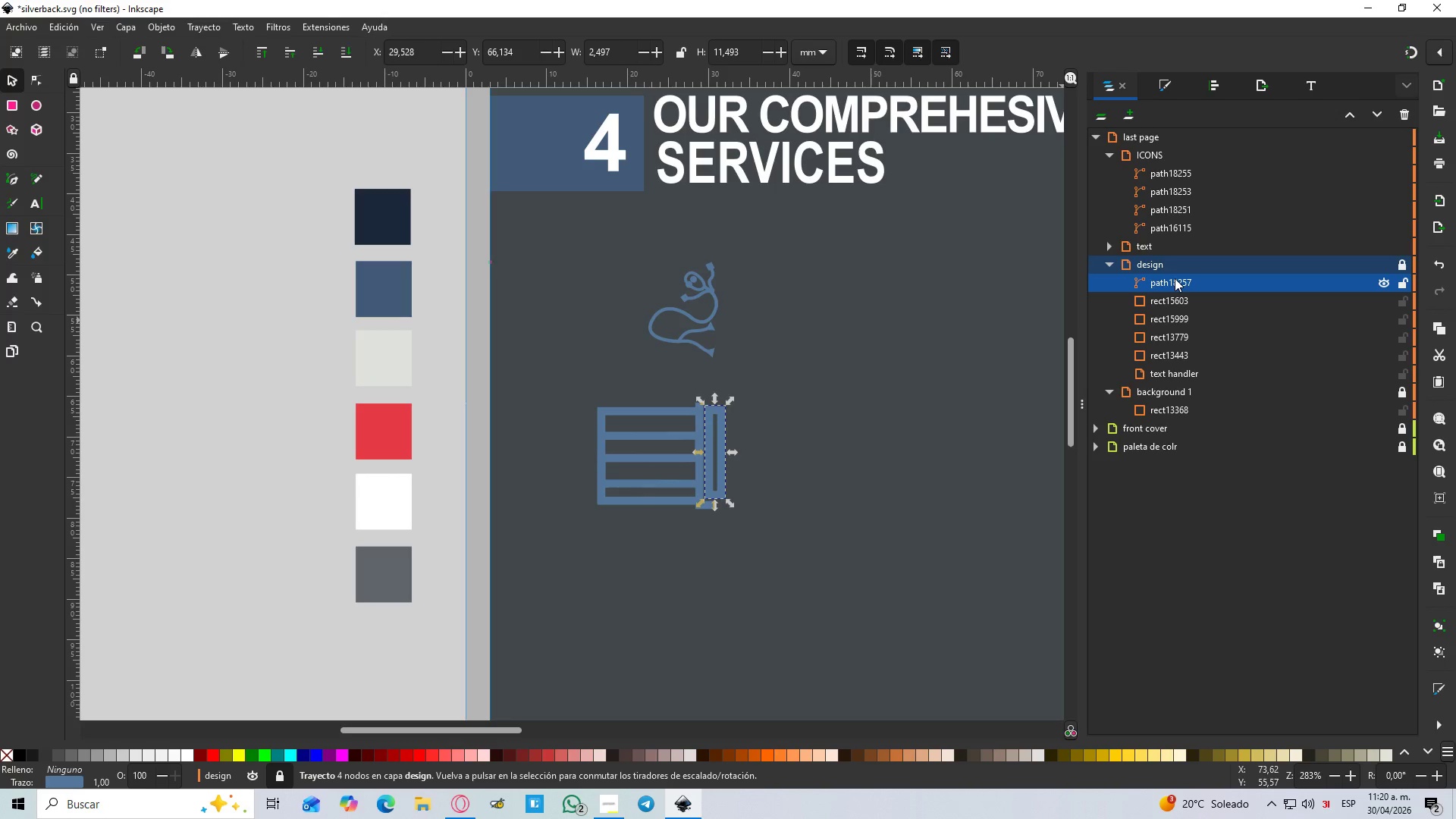 
left_click_drag(start_coordinate=[1175, 279], to_coordinate=[1190, 237])
 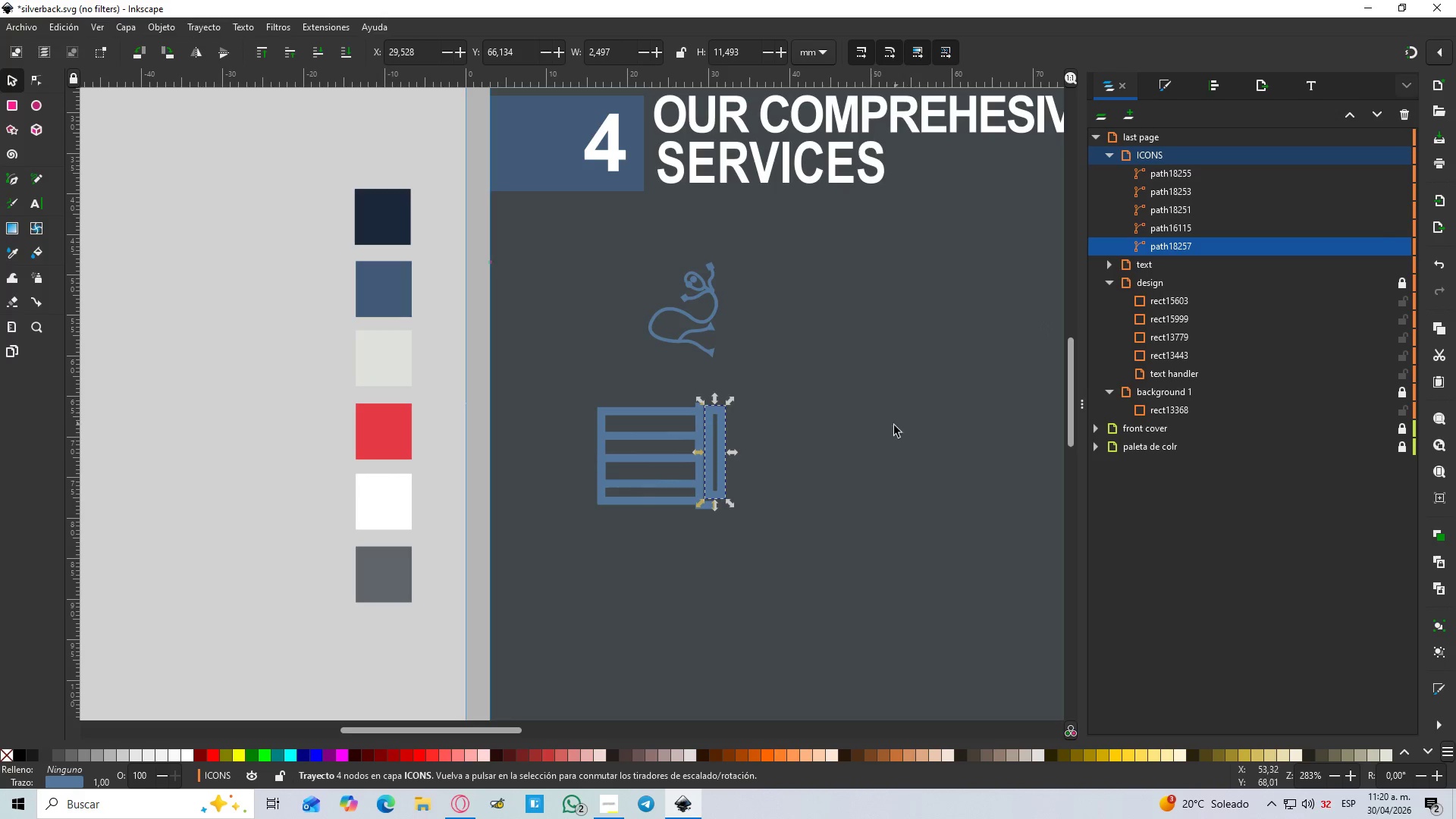 
left_click([836, 511])
 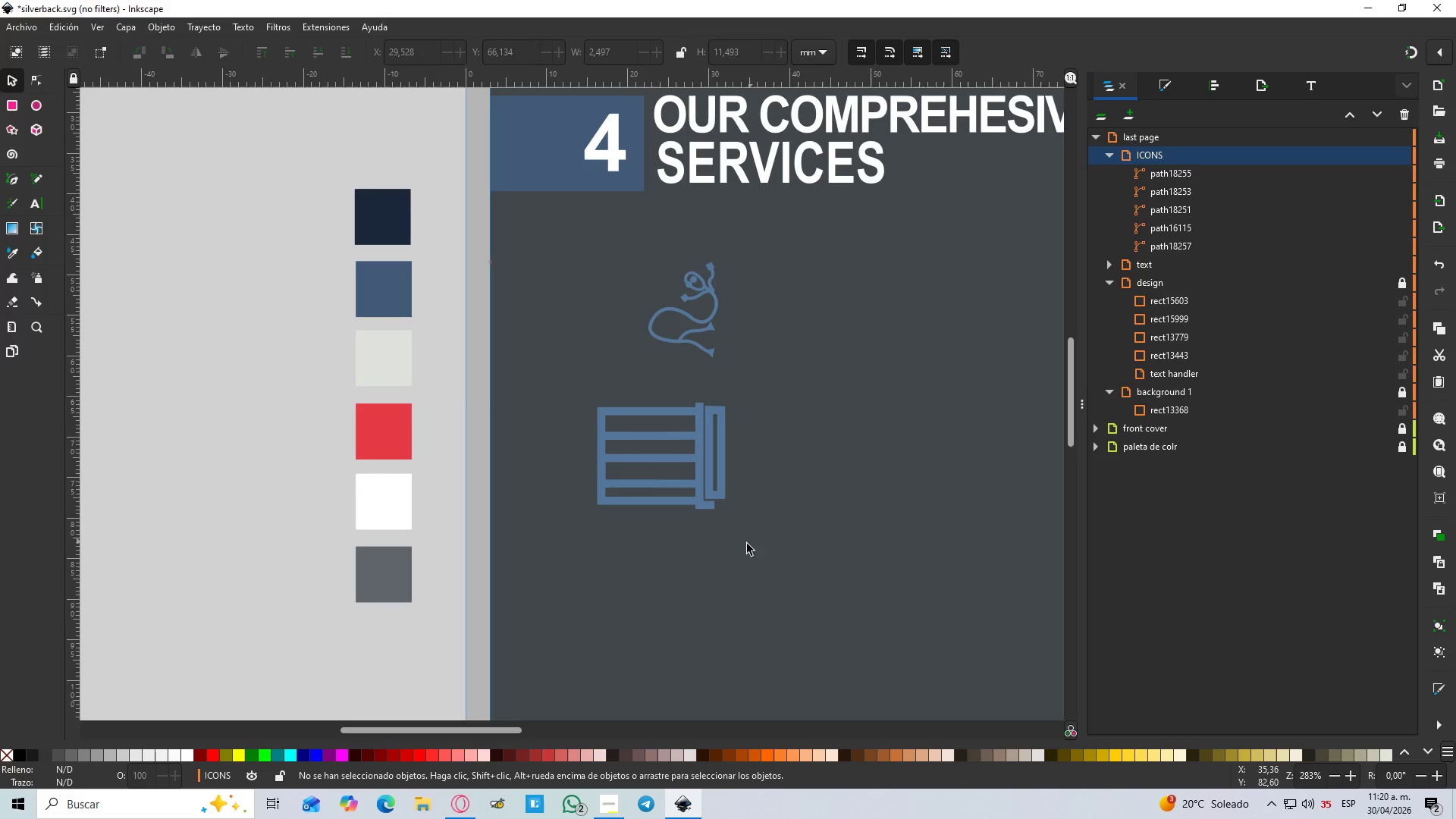 
left_click_drag(start_coordinate=[746, 549], to_coordinate=[568, 385])
 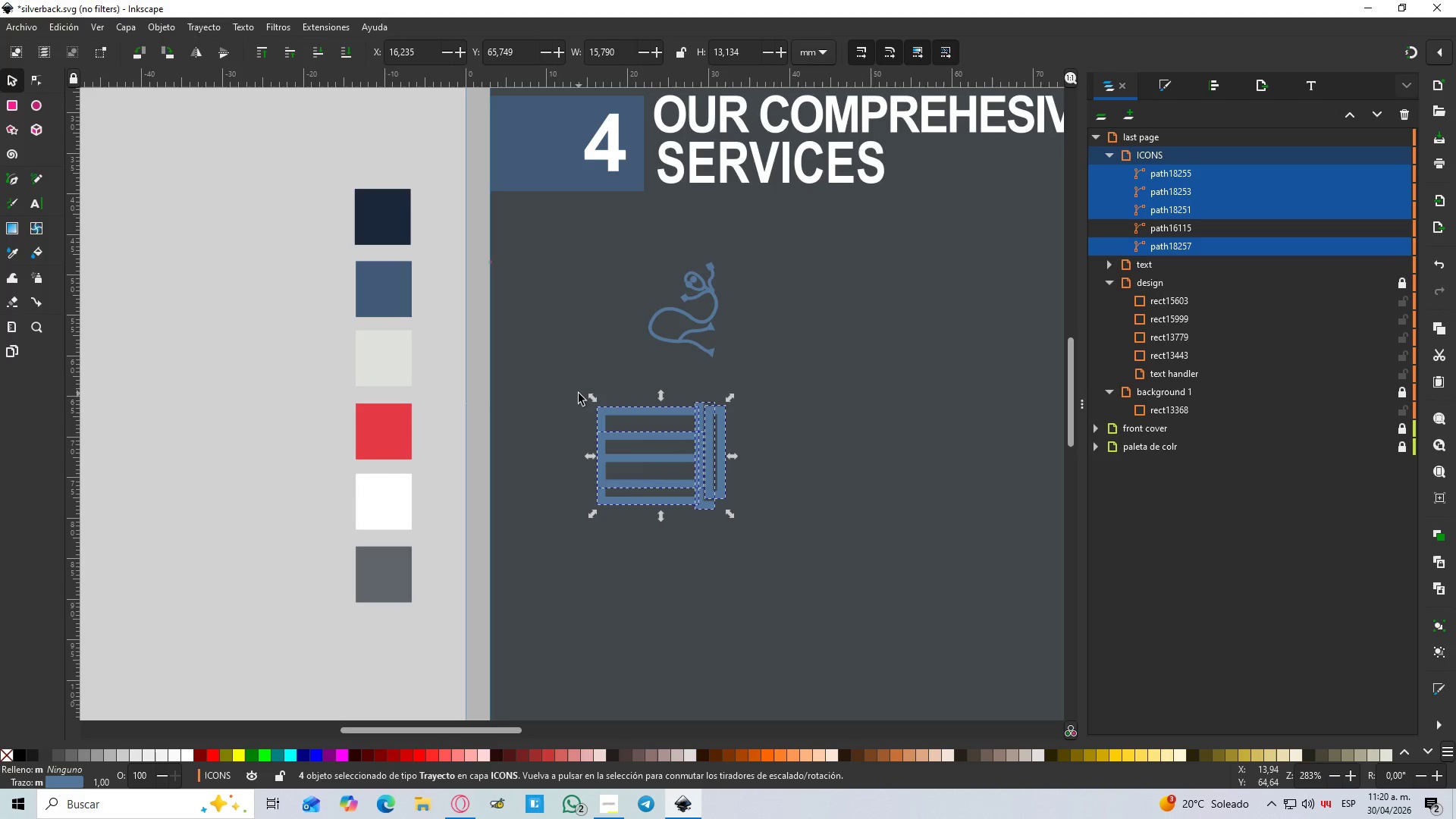 
key(Control+G)
 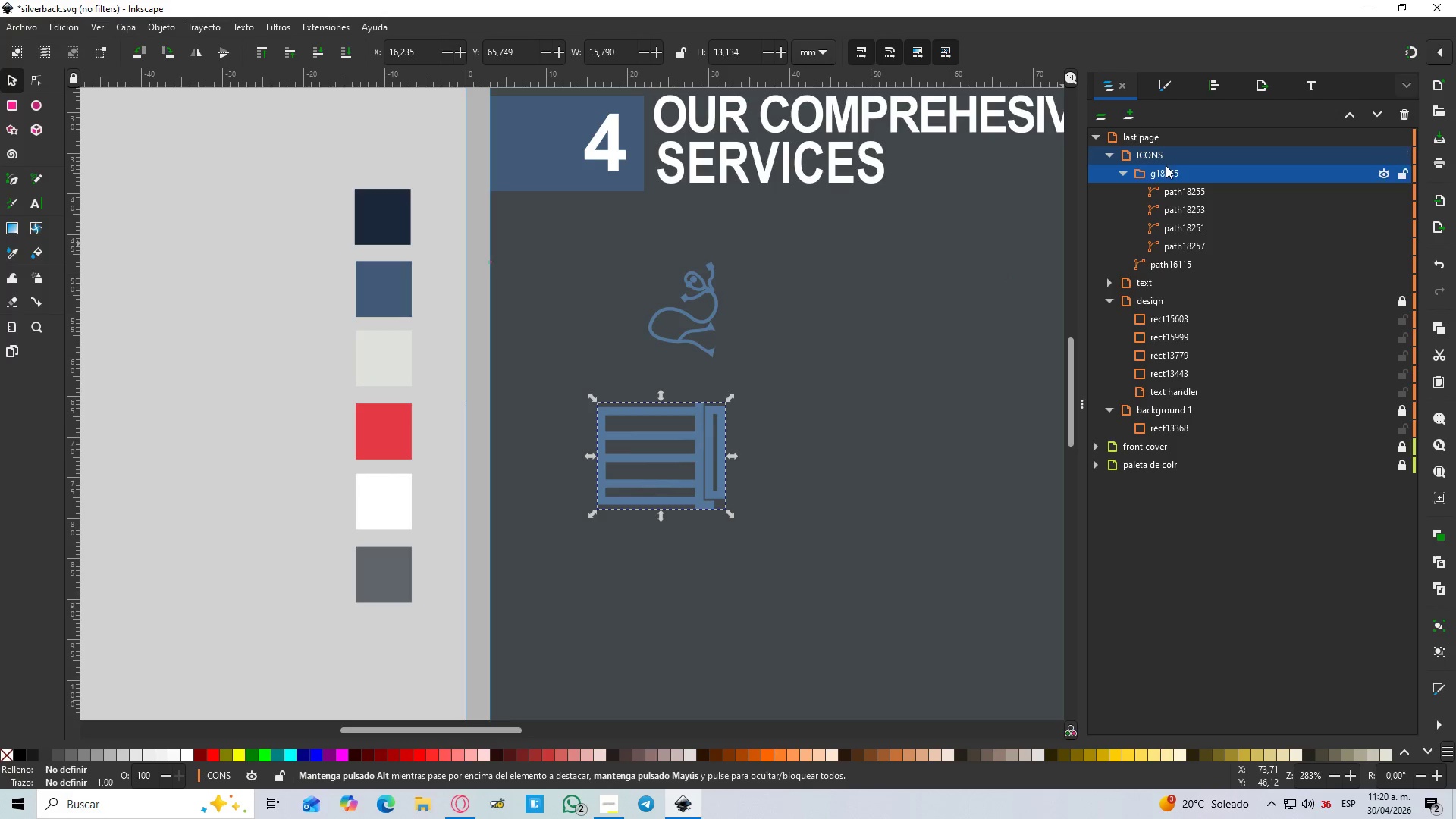 
double_click([1165, 169])
 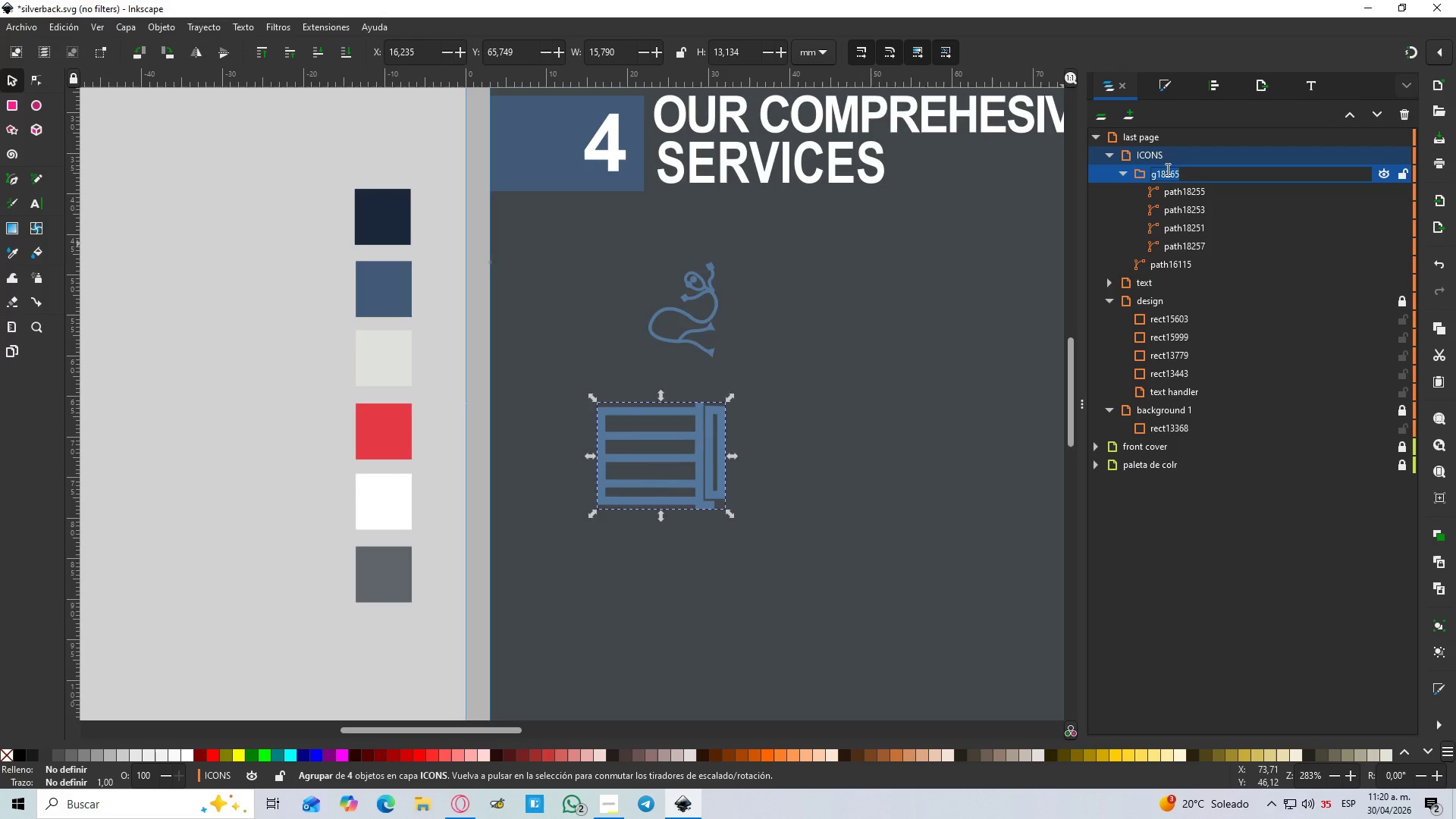 
type(SERVER)
 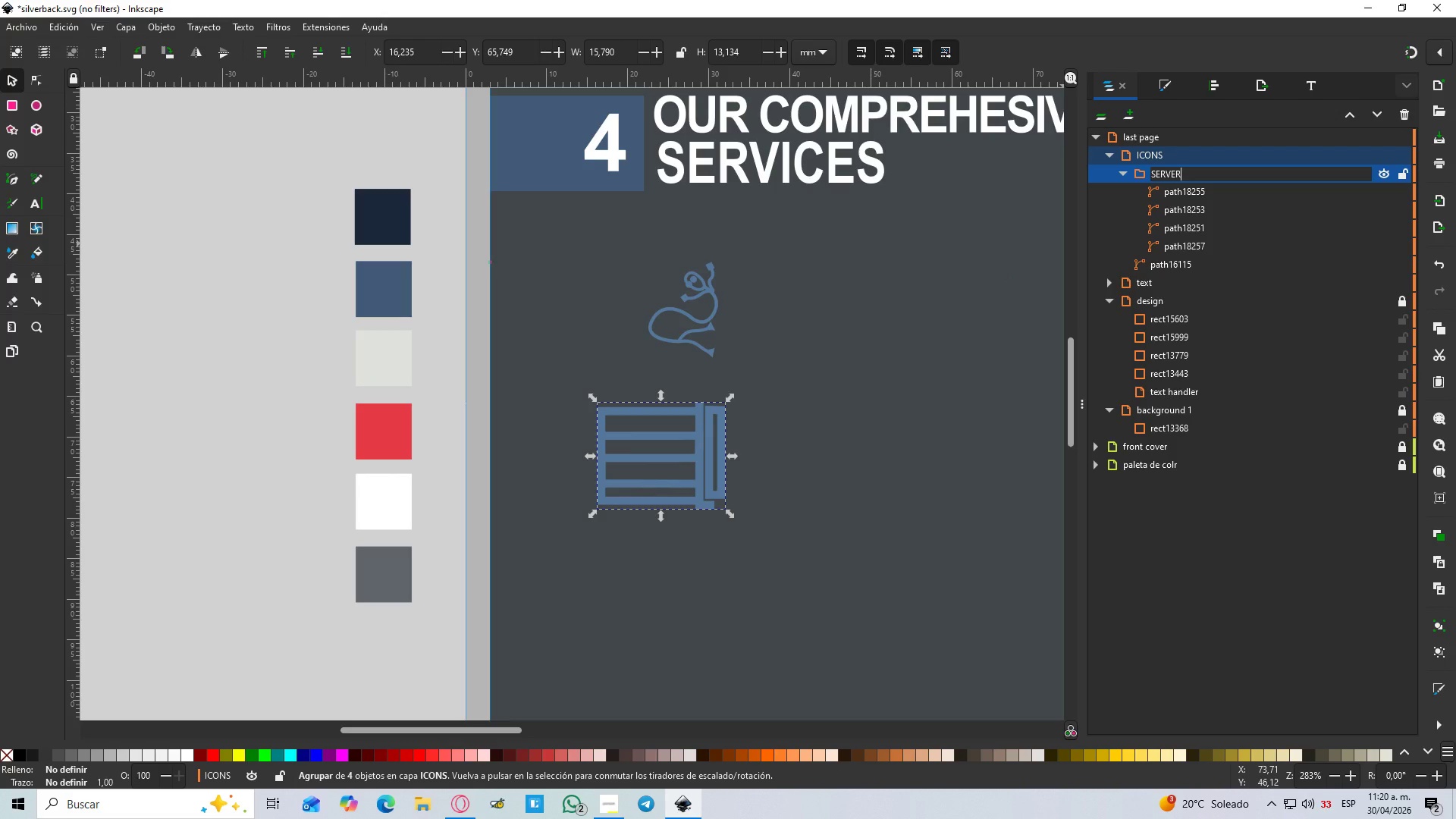 
key(Enter)
 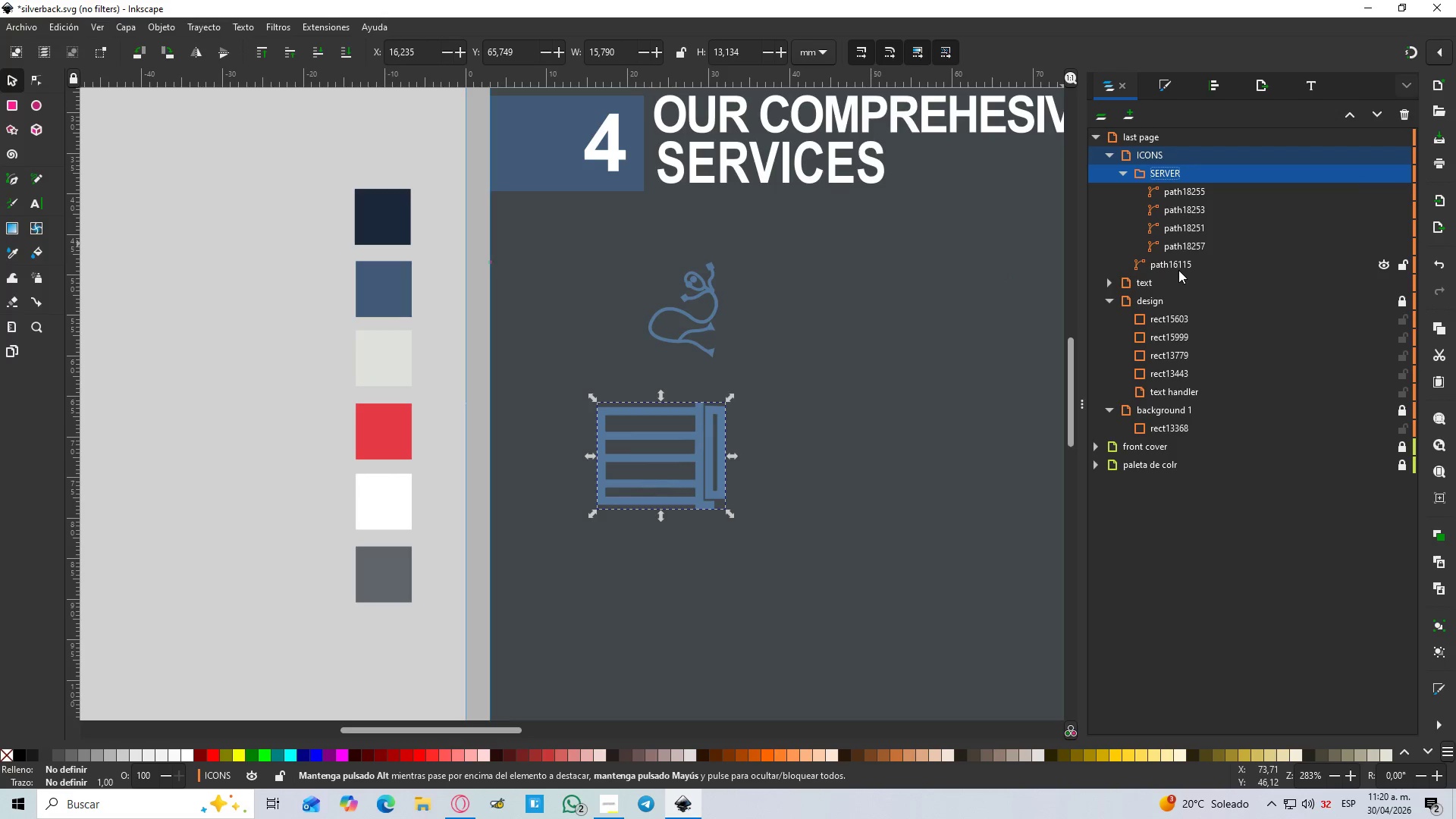 
double_click([1172, 262])
 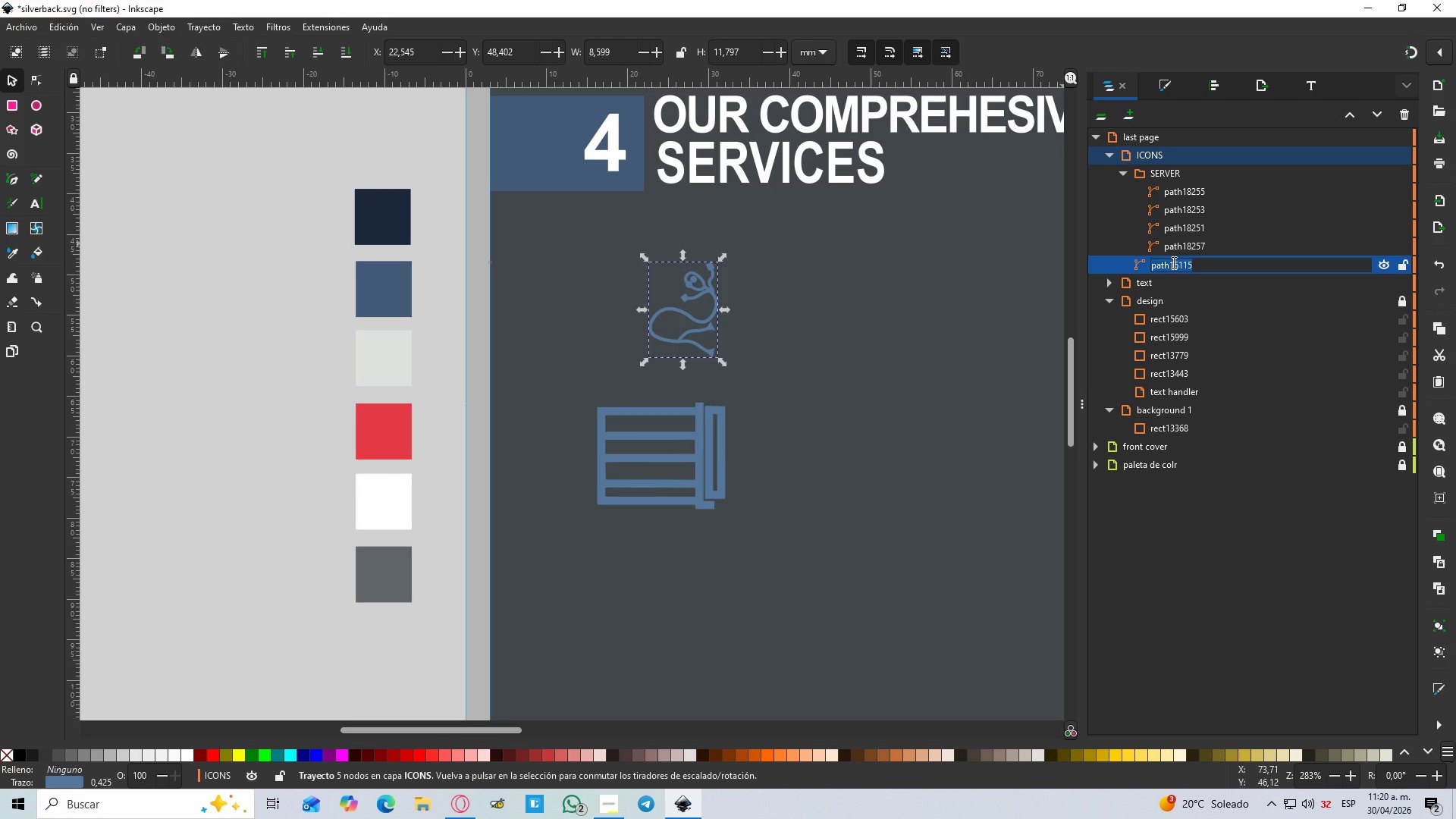 
type(CABLE)
 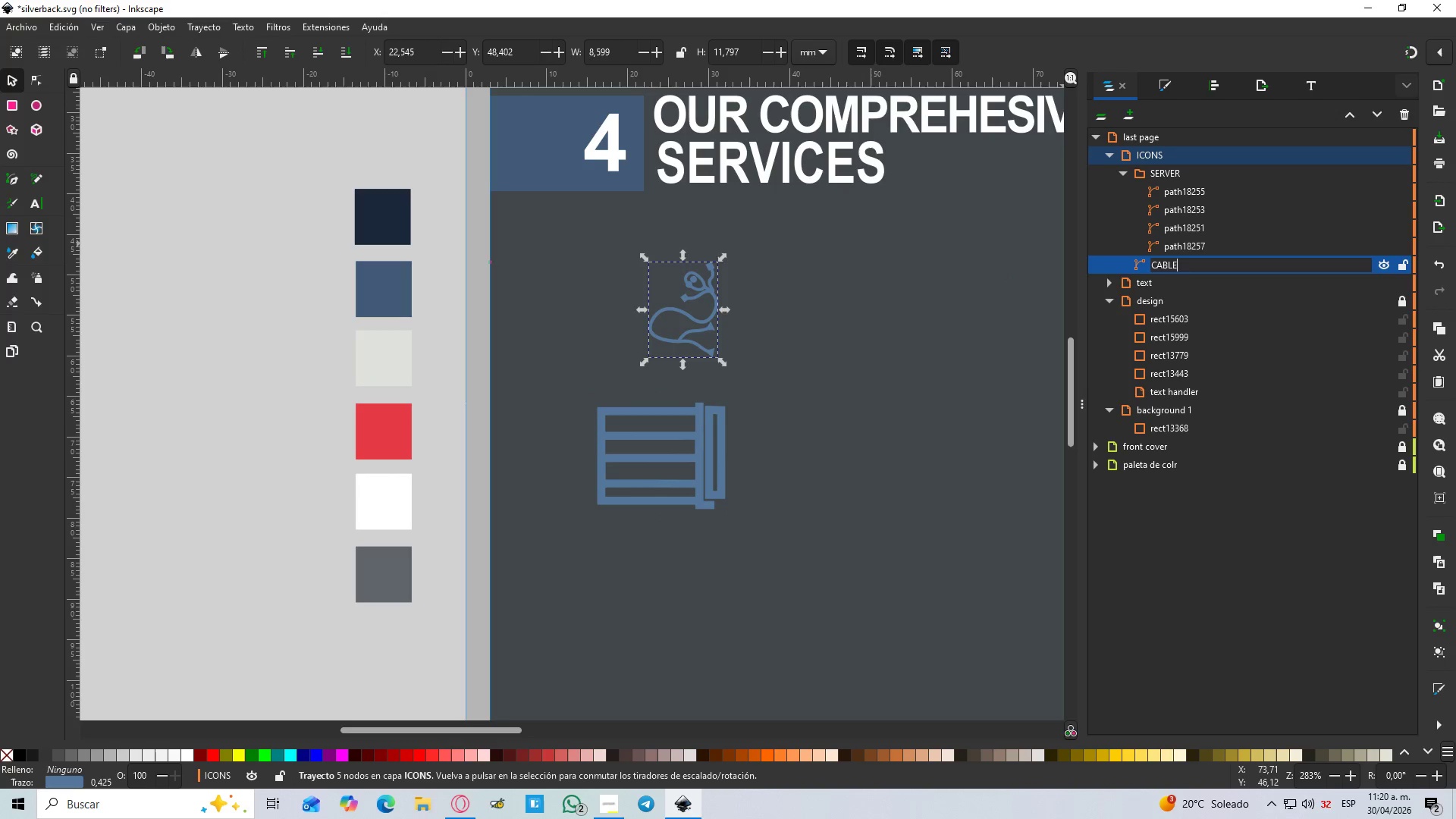 
key(Enter)
 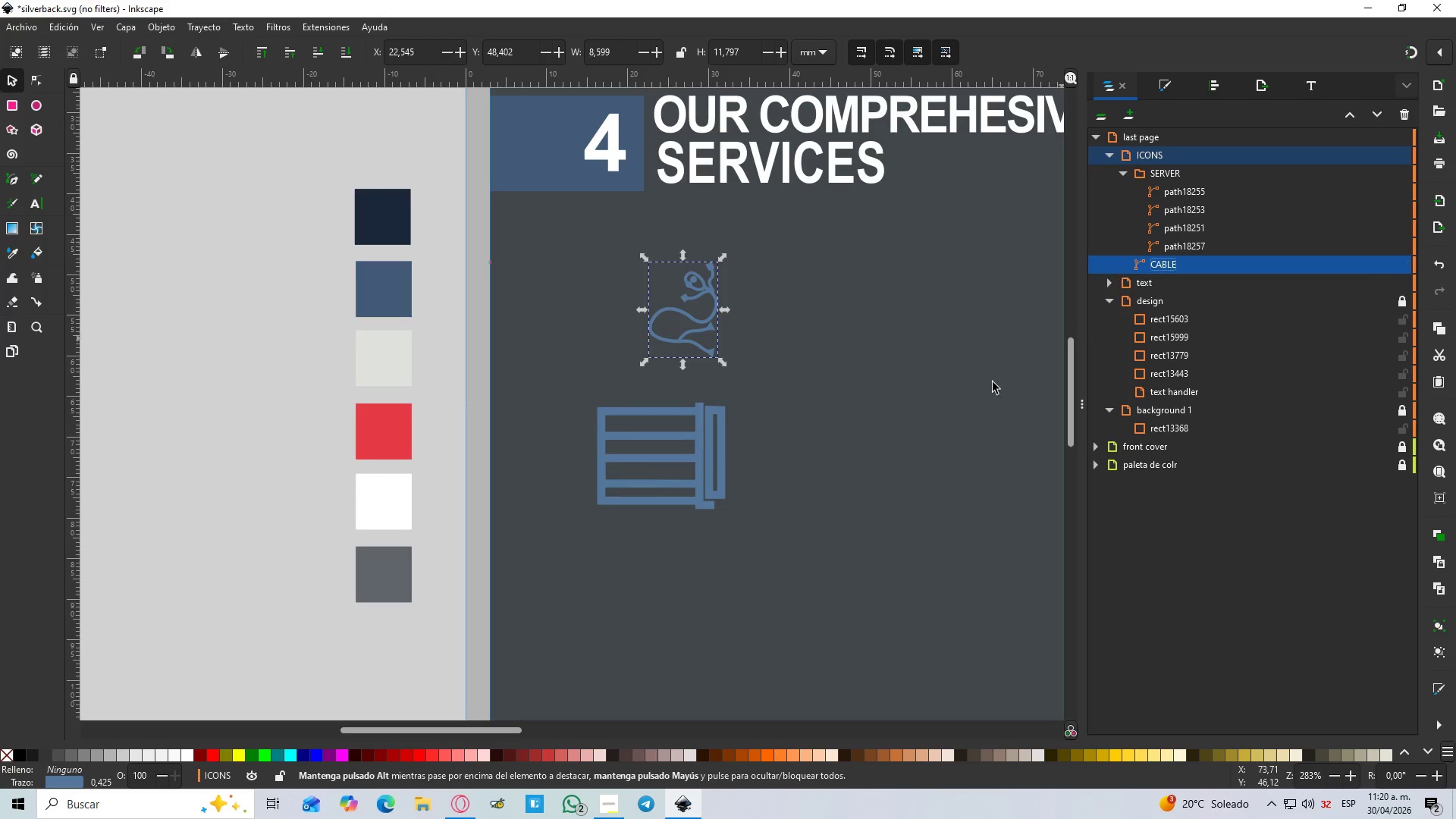 
left_click([855, 435])
 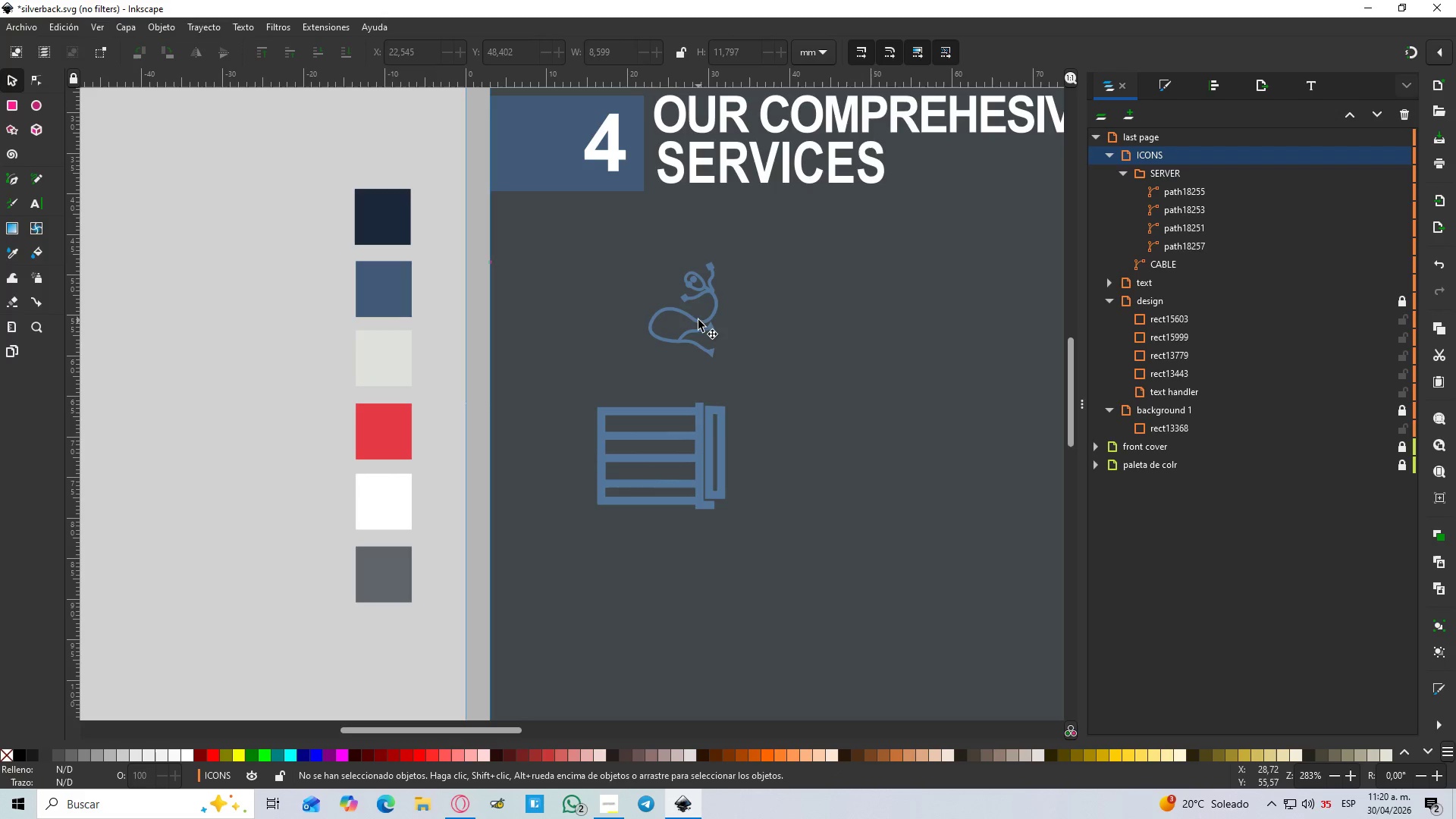 
left_click_drag(start_coordinate=[695, 327], to_coordinate=[665, 334])
 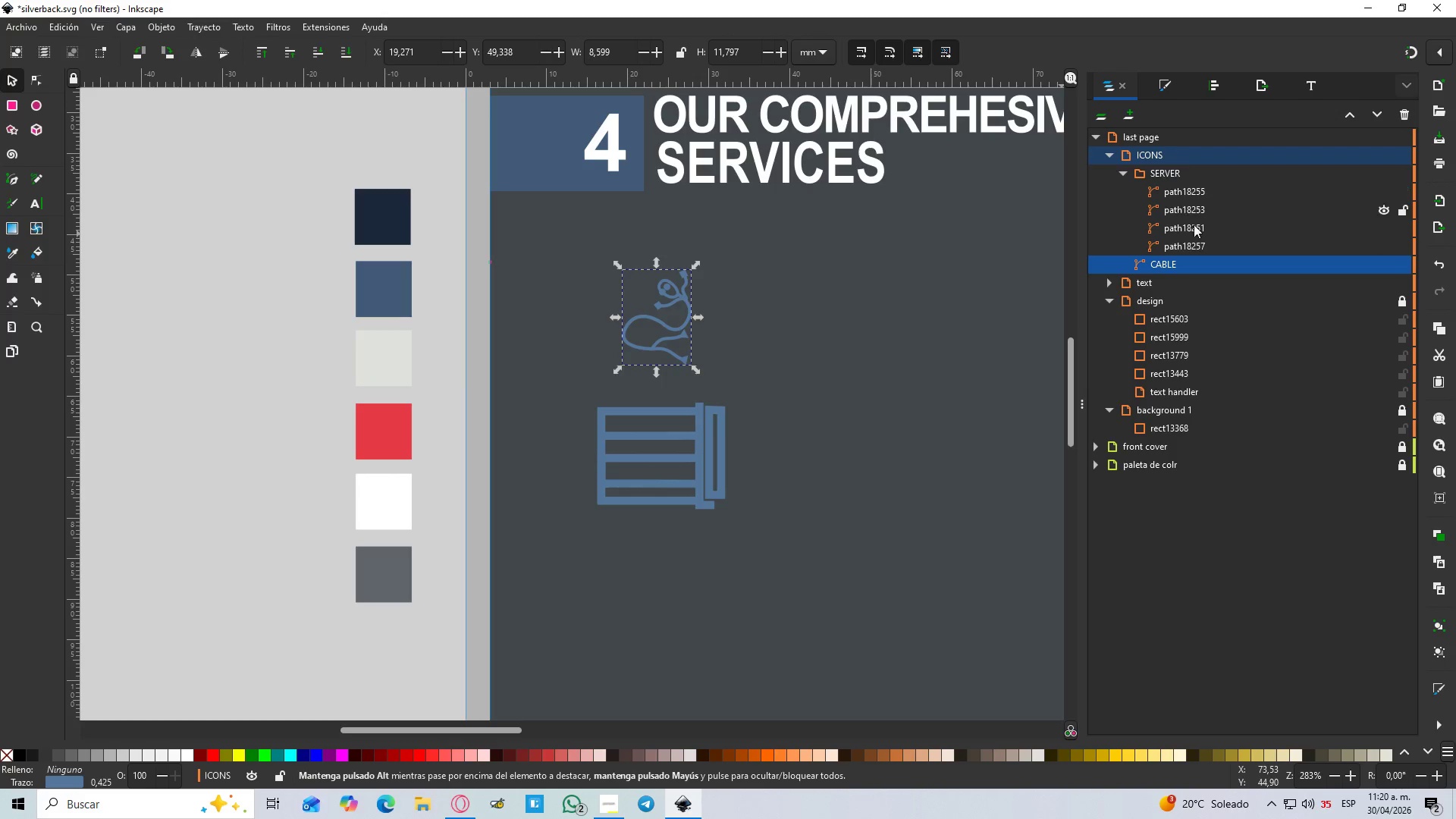 
left_click([1163, 86])
 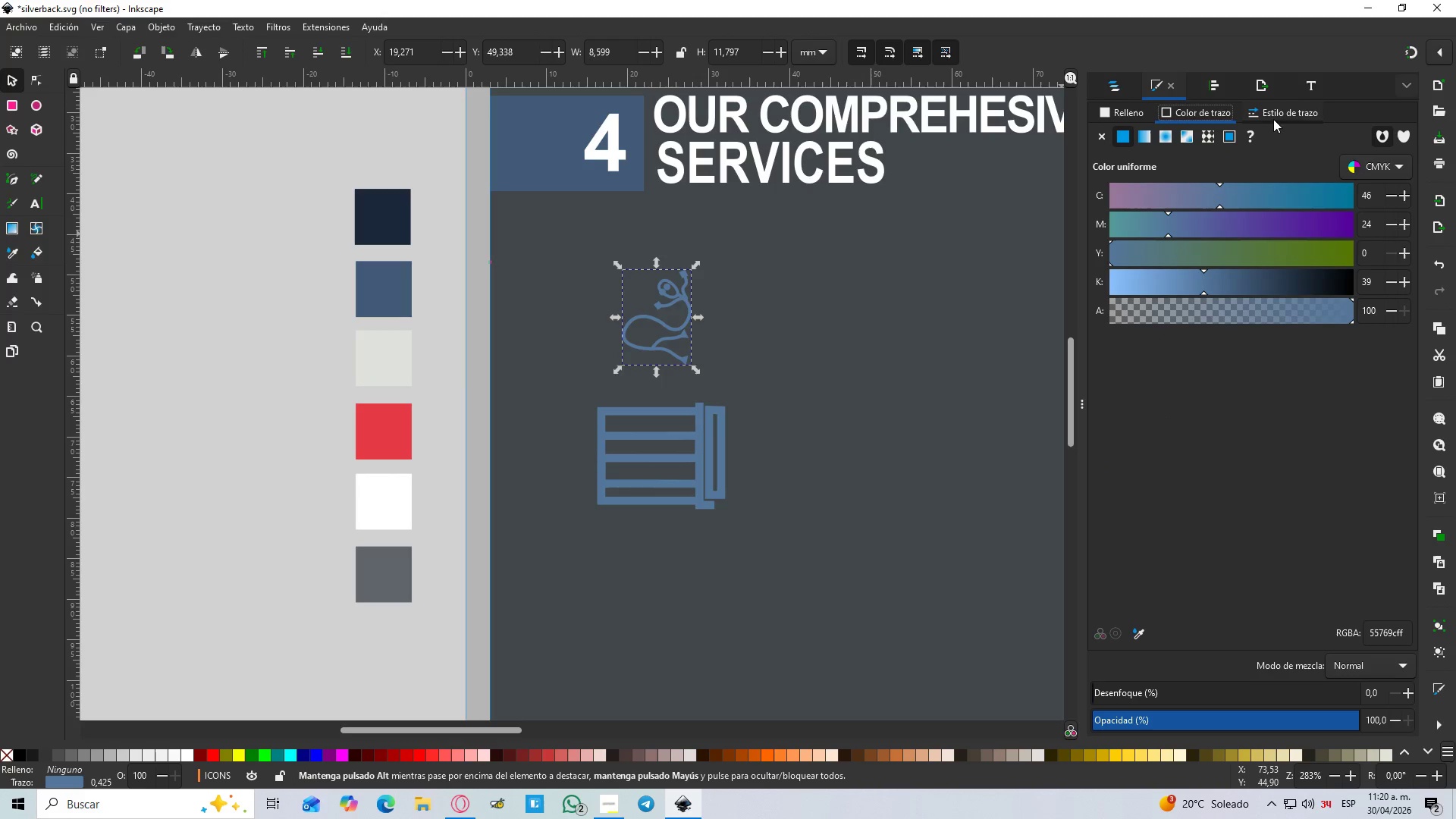 
left_click([1277, 117])
 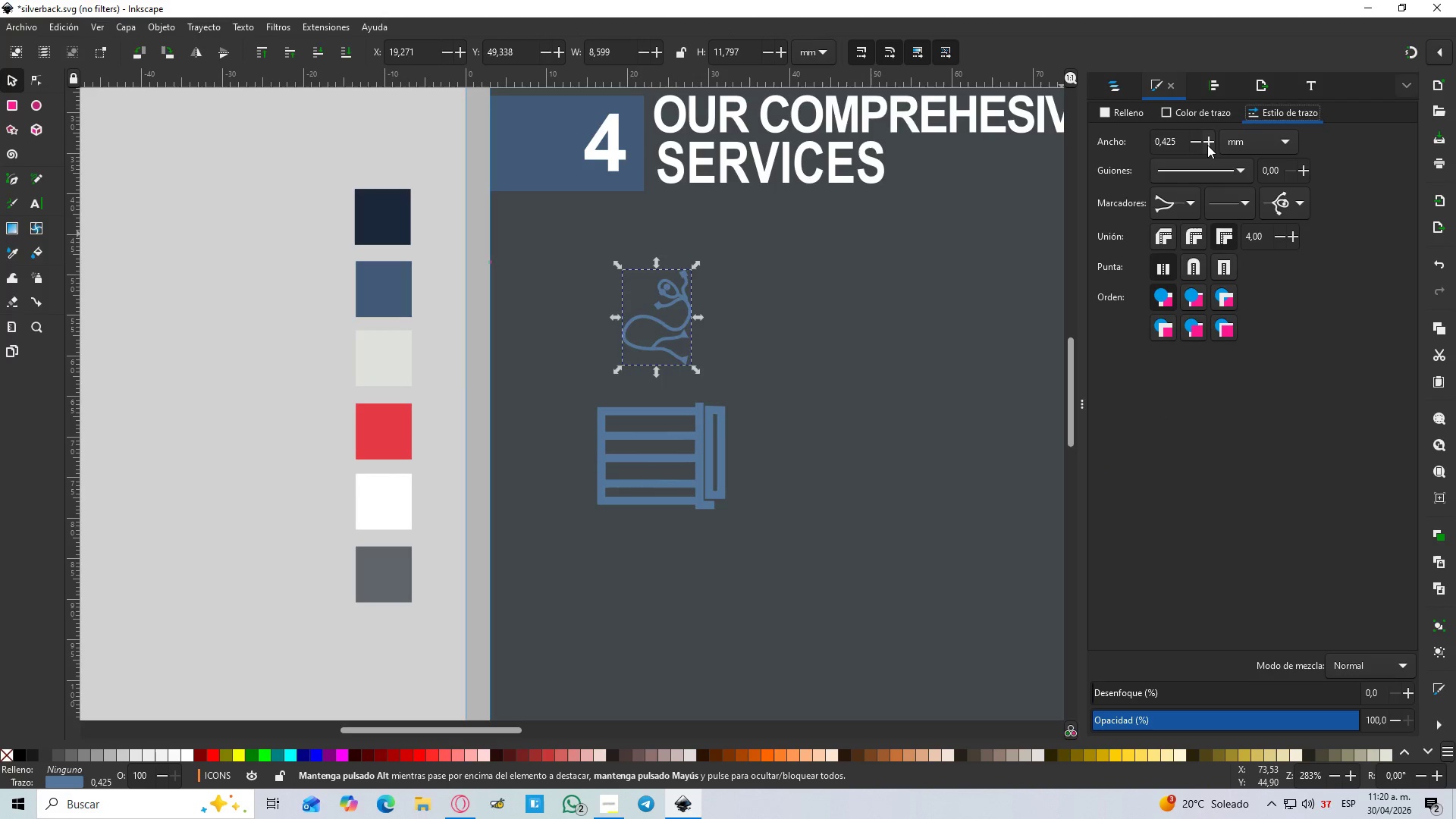 
double_click([1207, 145])
 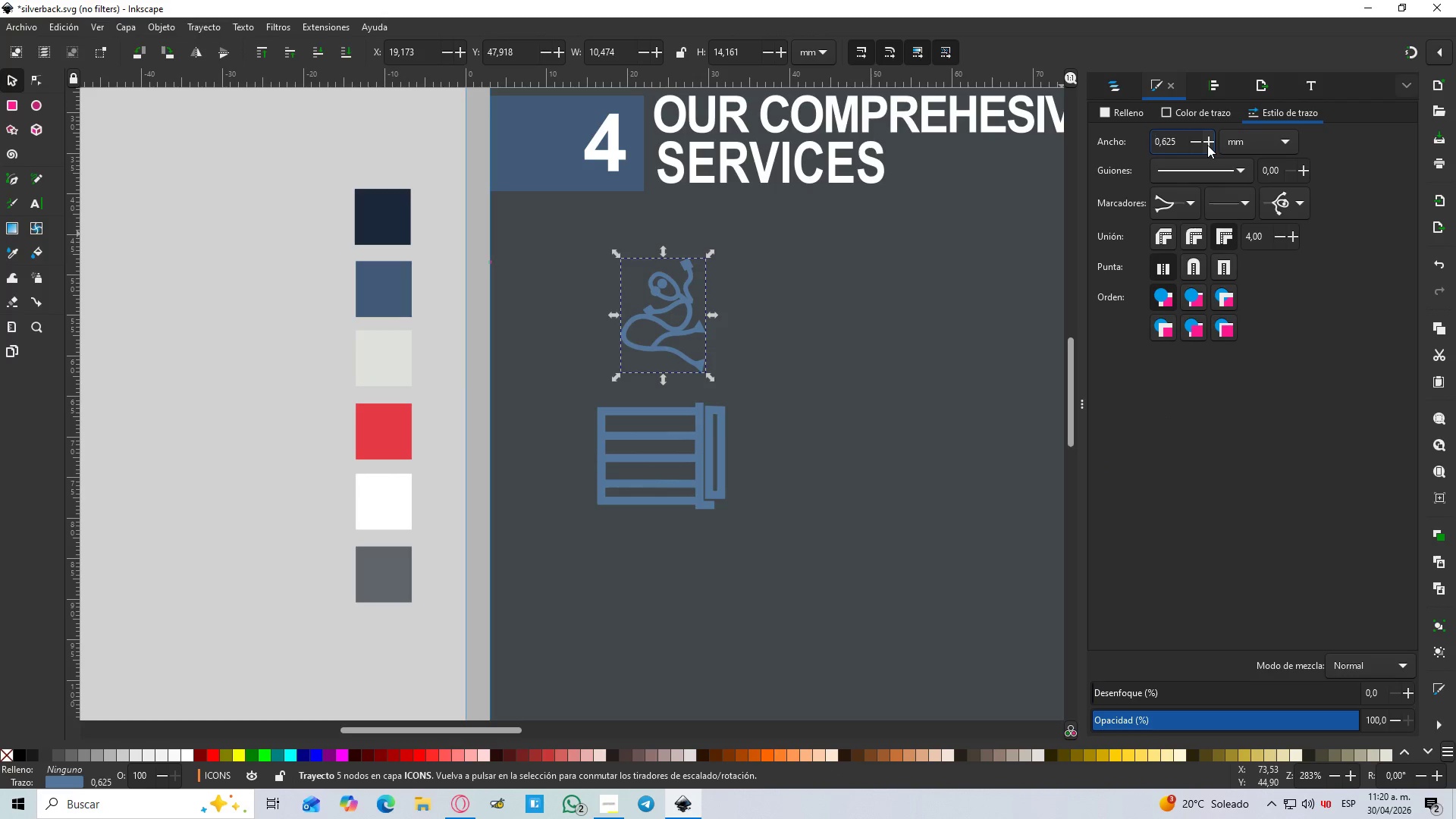 
left_click([1207, 145])
 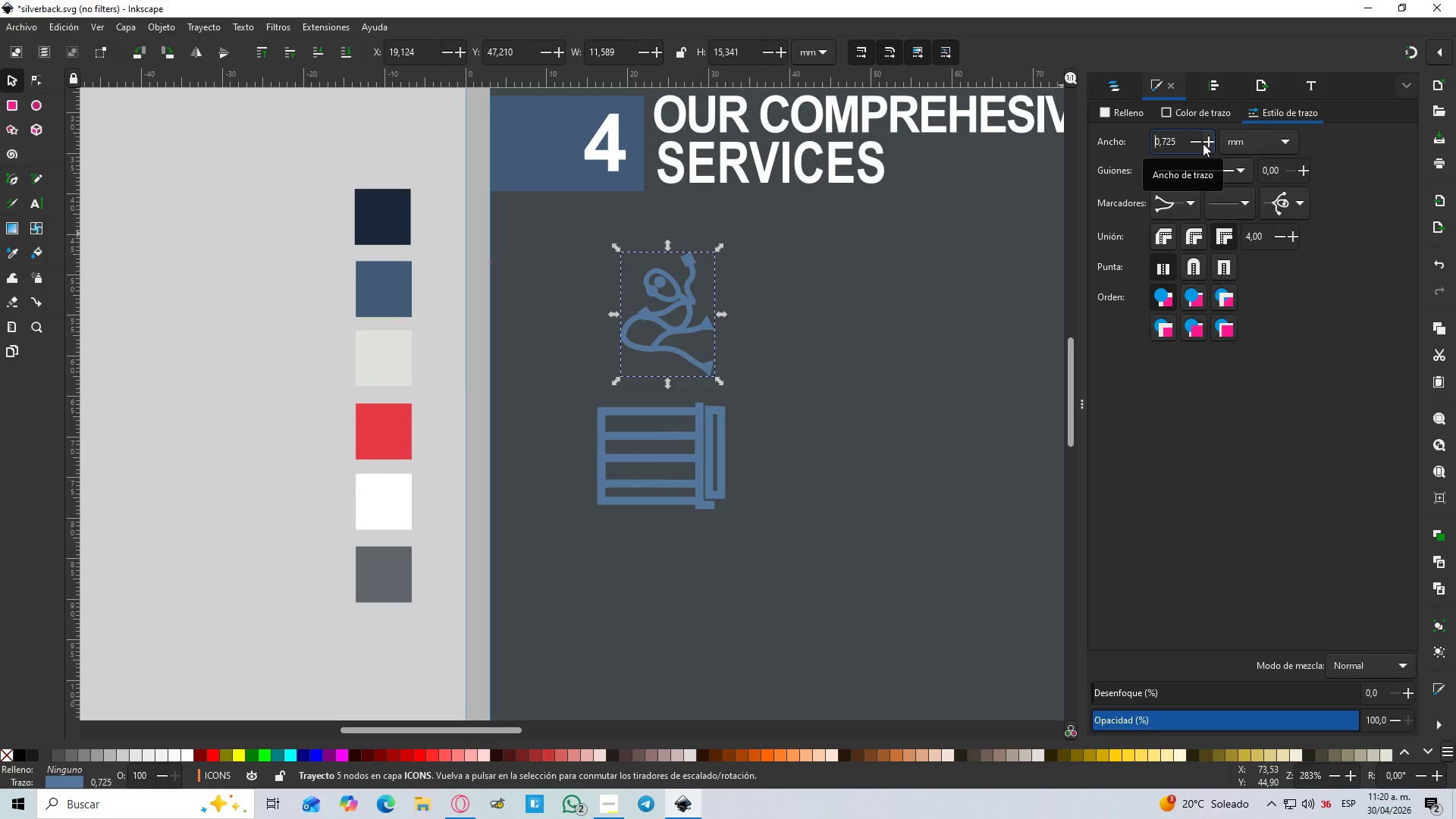 
left_click([1197, 143])
 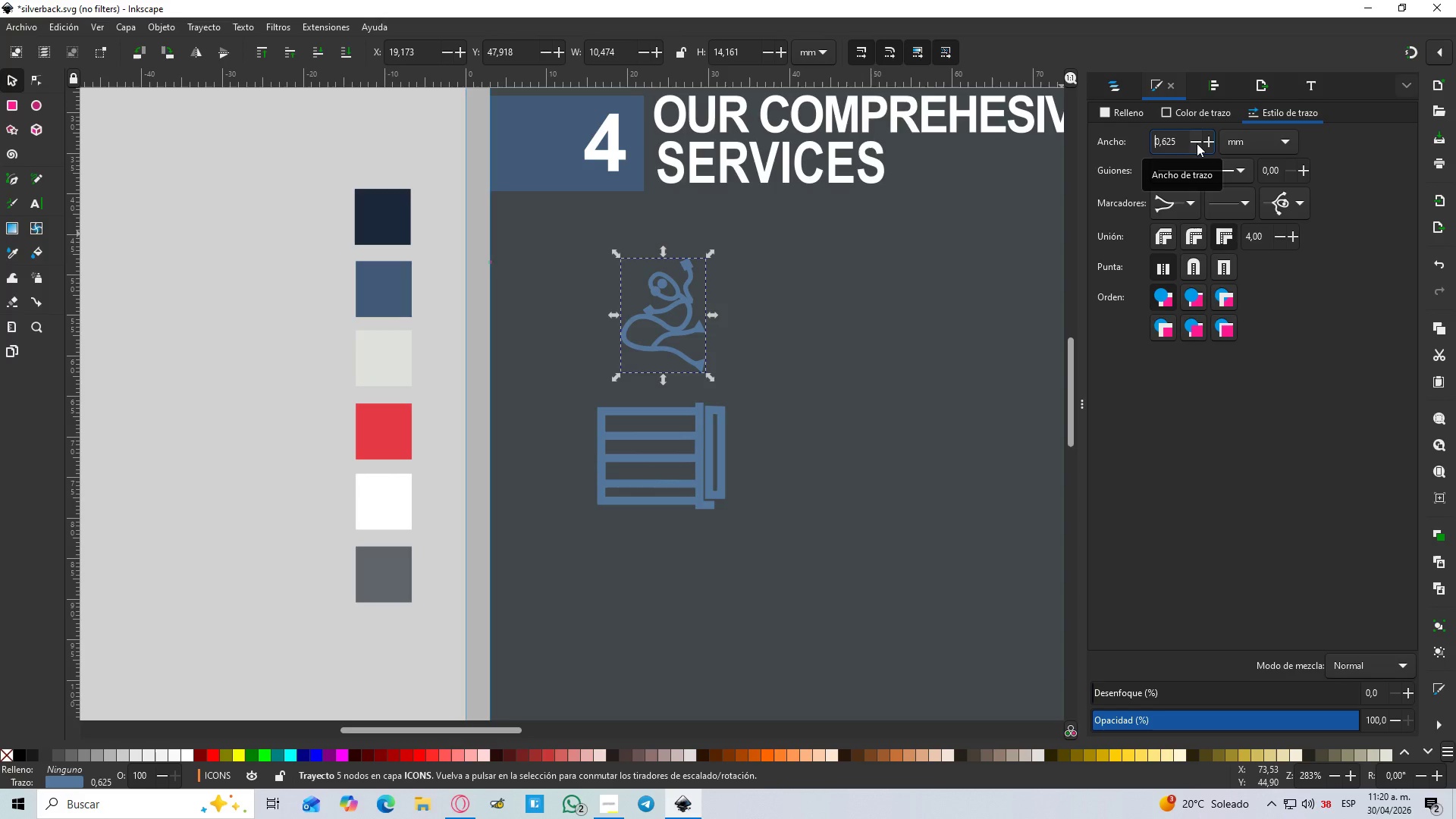 
left_click([1197, 143])
 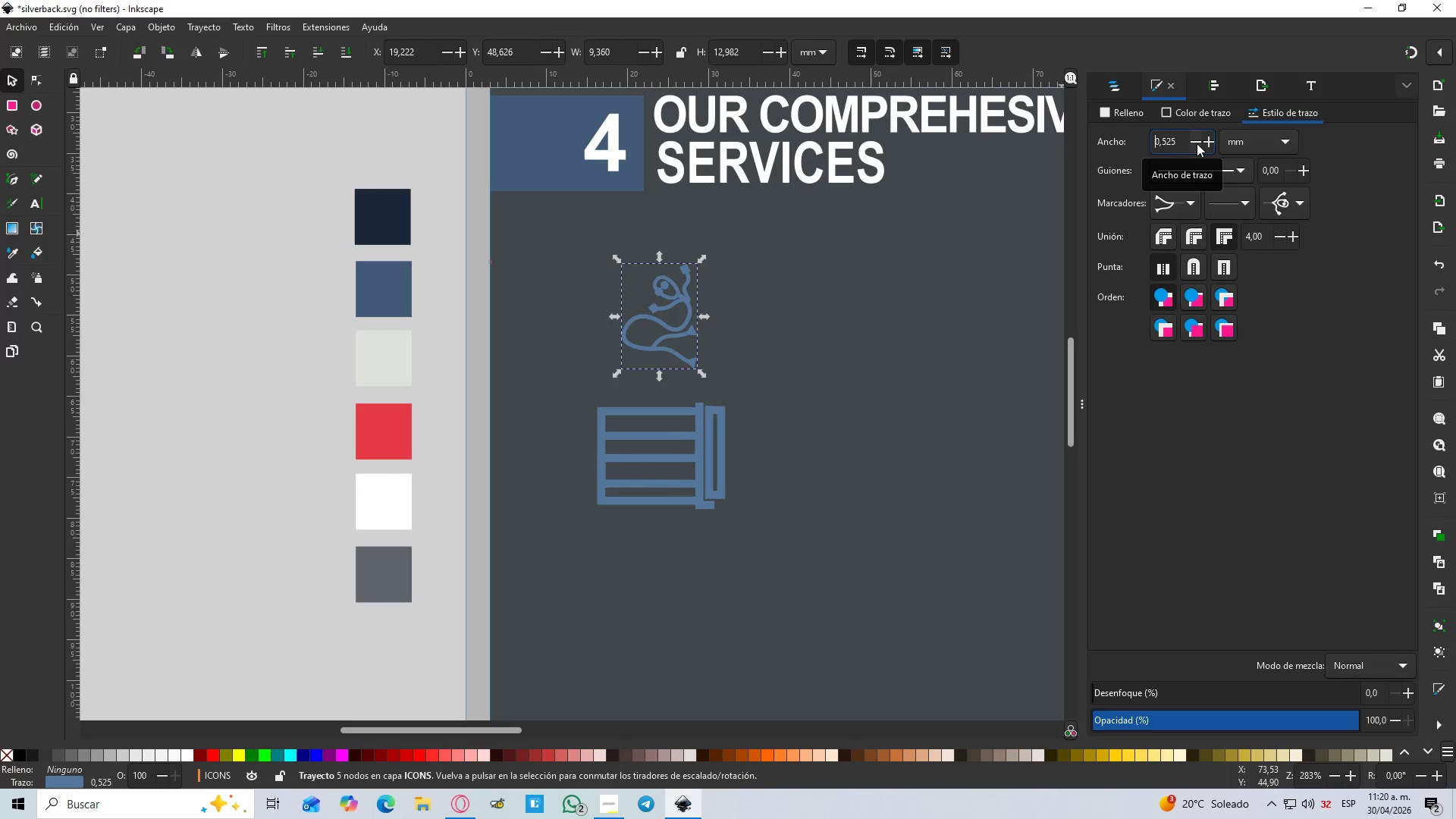 
hold_key(key=ControlLeft, duration=1.49)
scroll: coordinate [814, 248], scroll_direction: down, amount: 2.0
 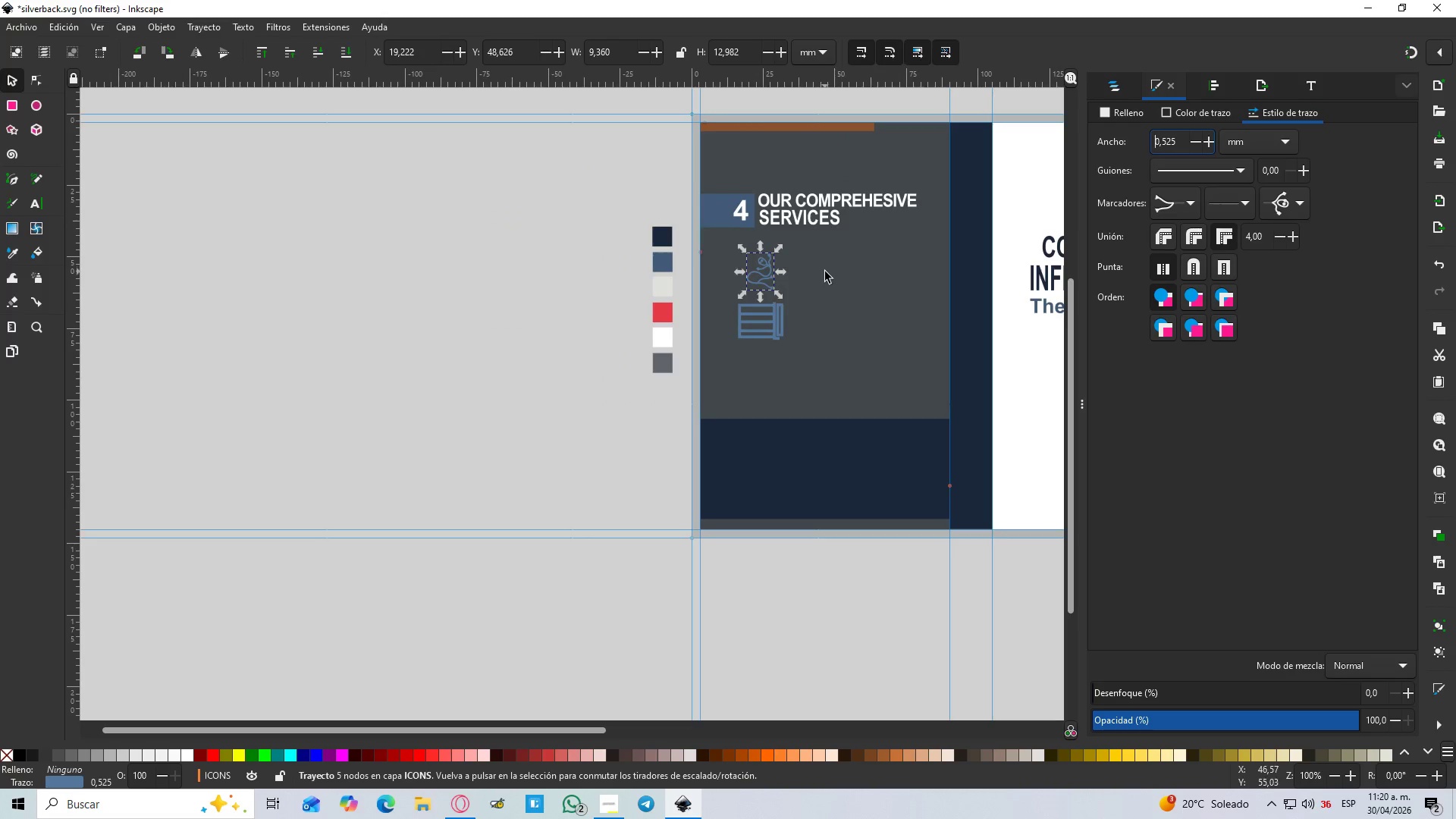 
scroll: coordinate [825, 272], scroll_direction: up, amount: 2.0
 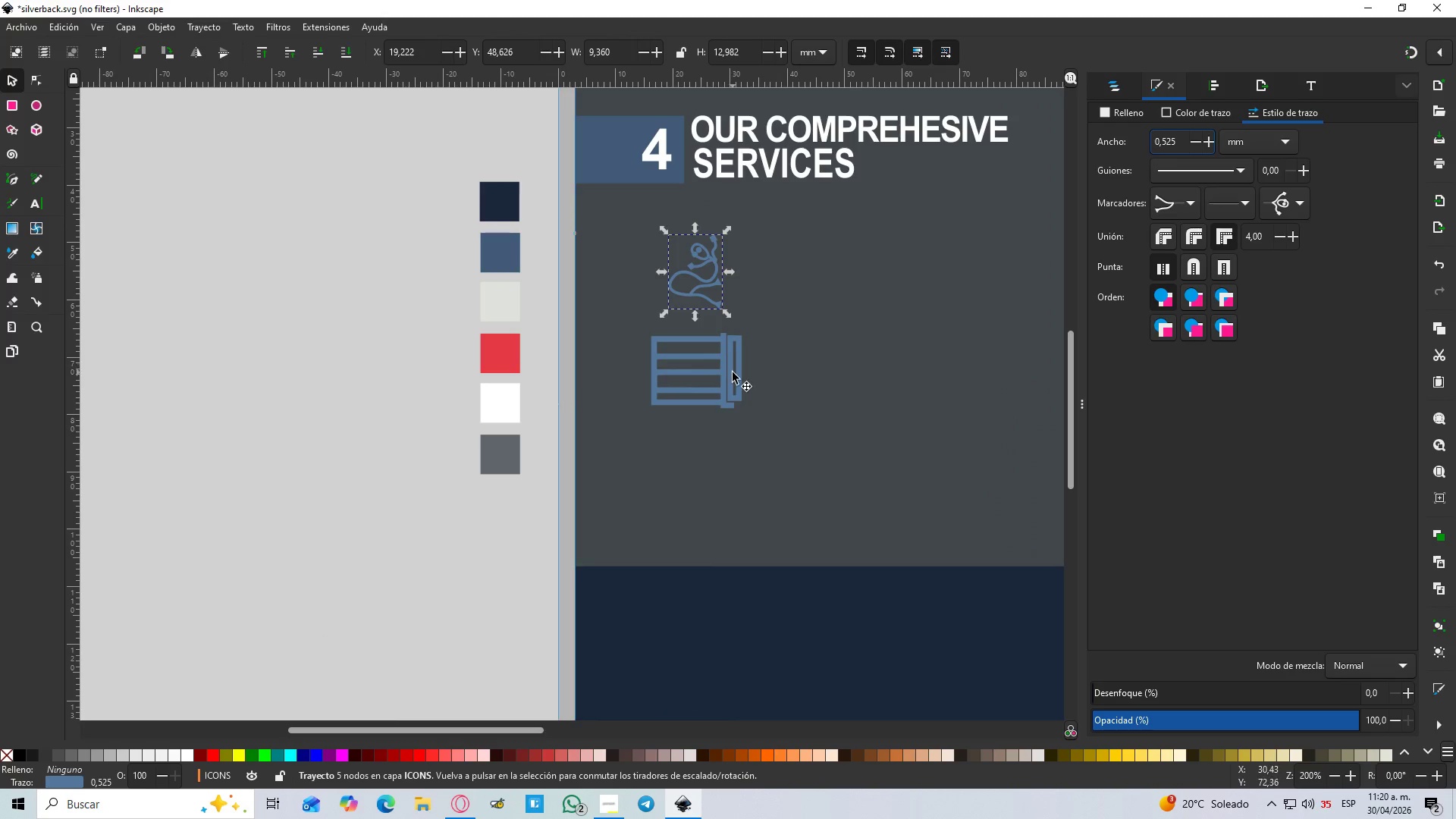 
left_click([733, 372])
 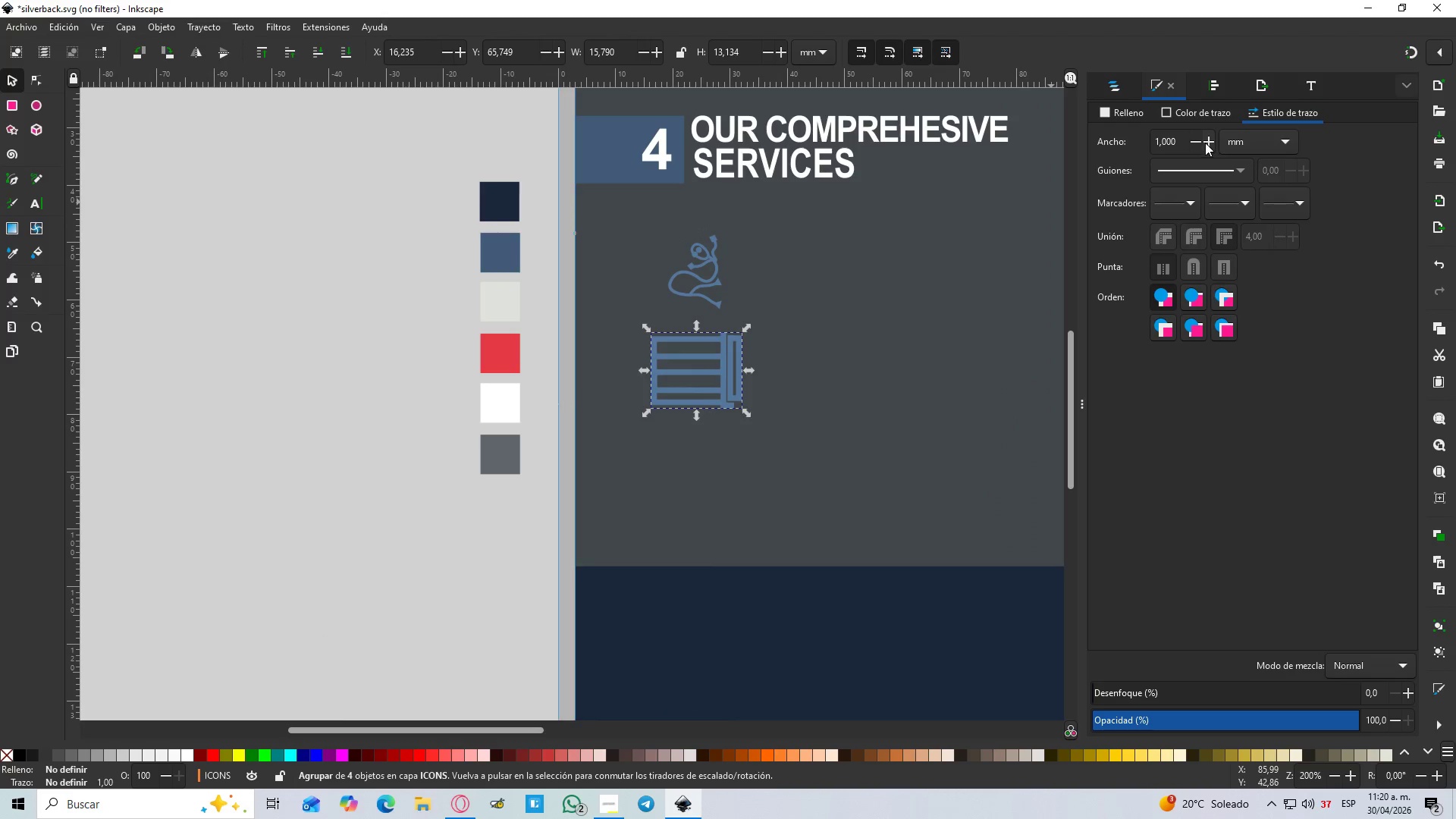 
left_click([1197, 143])
 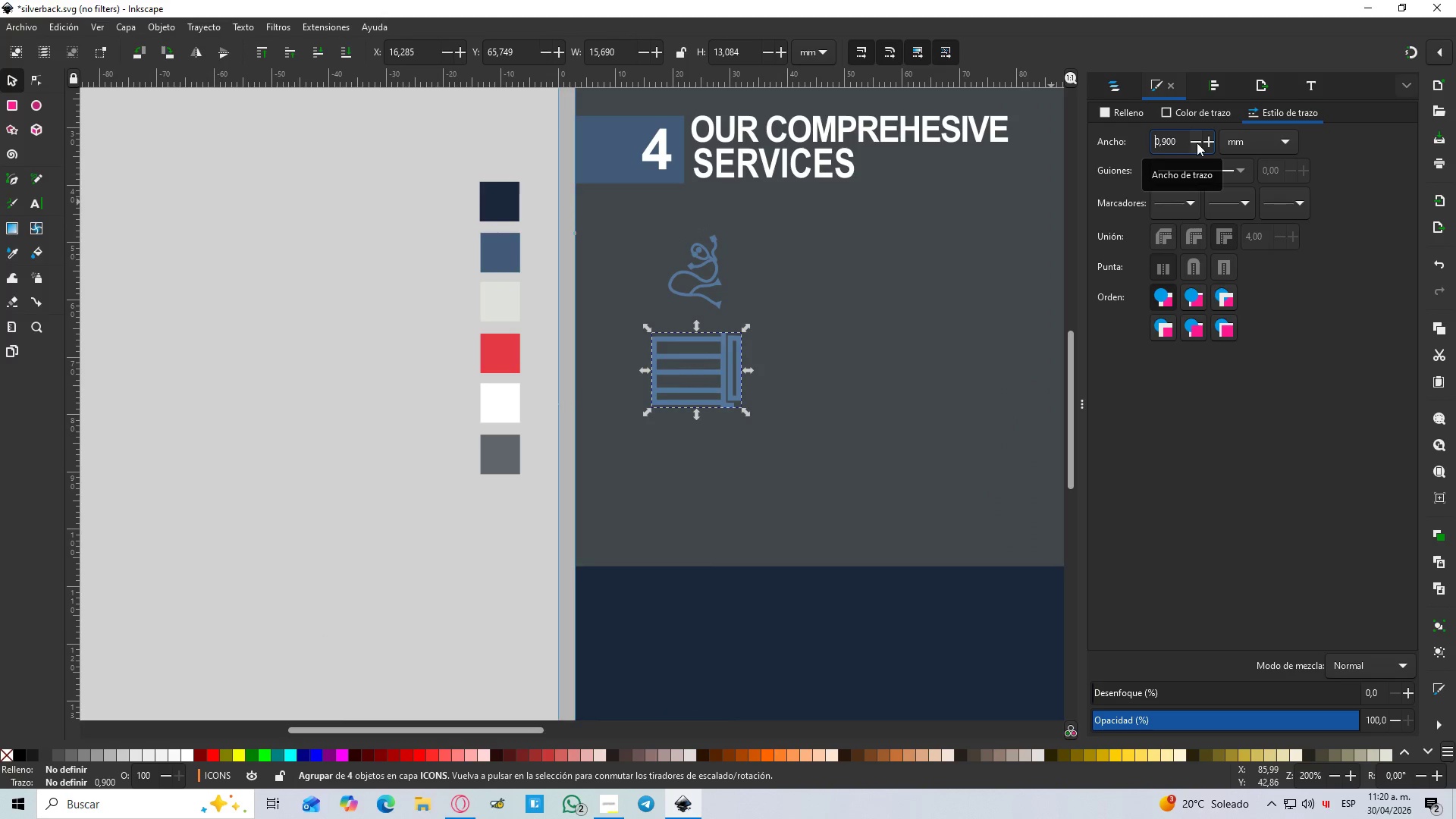 
left_click([1197, 143])
 